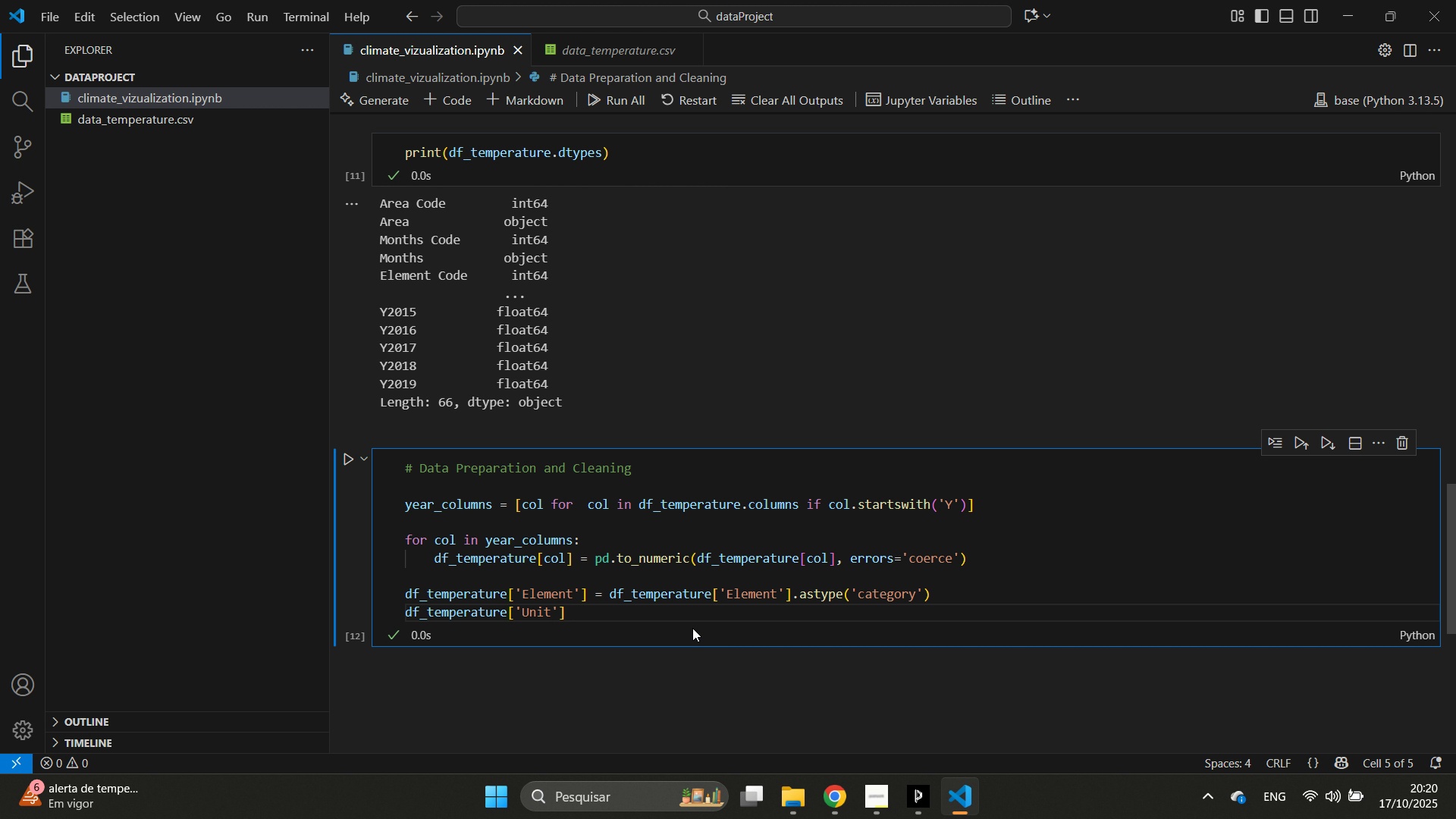 
key(Equal)
 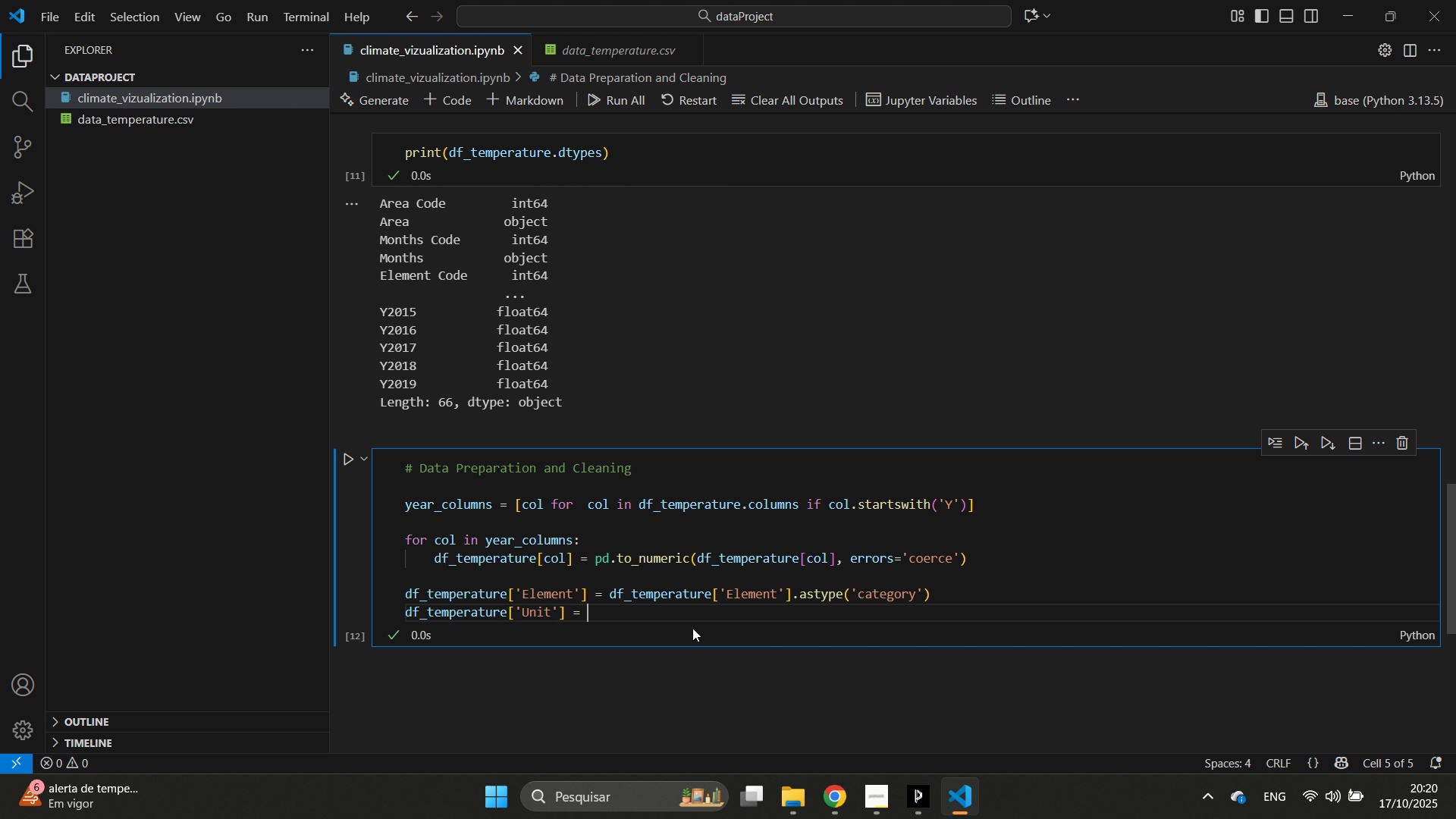 
key(Space)
 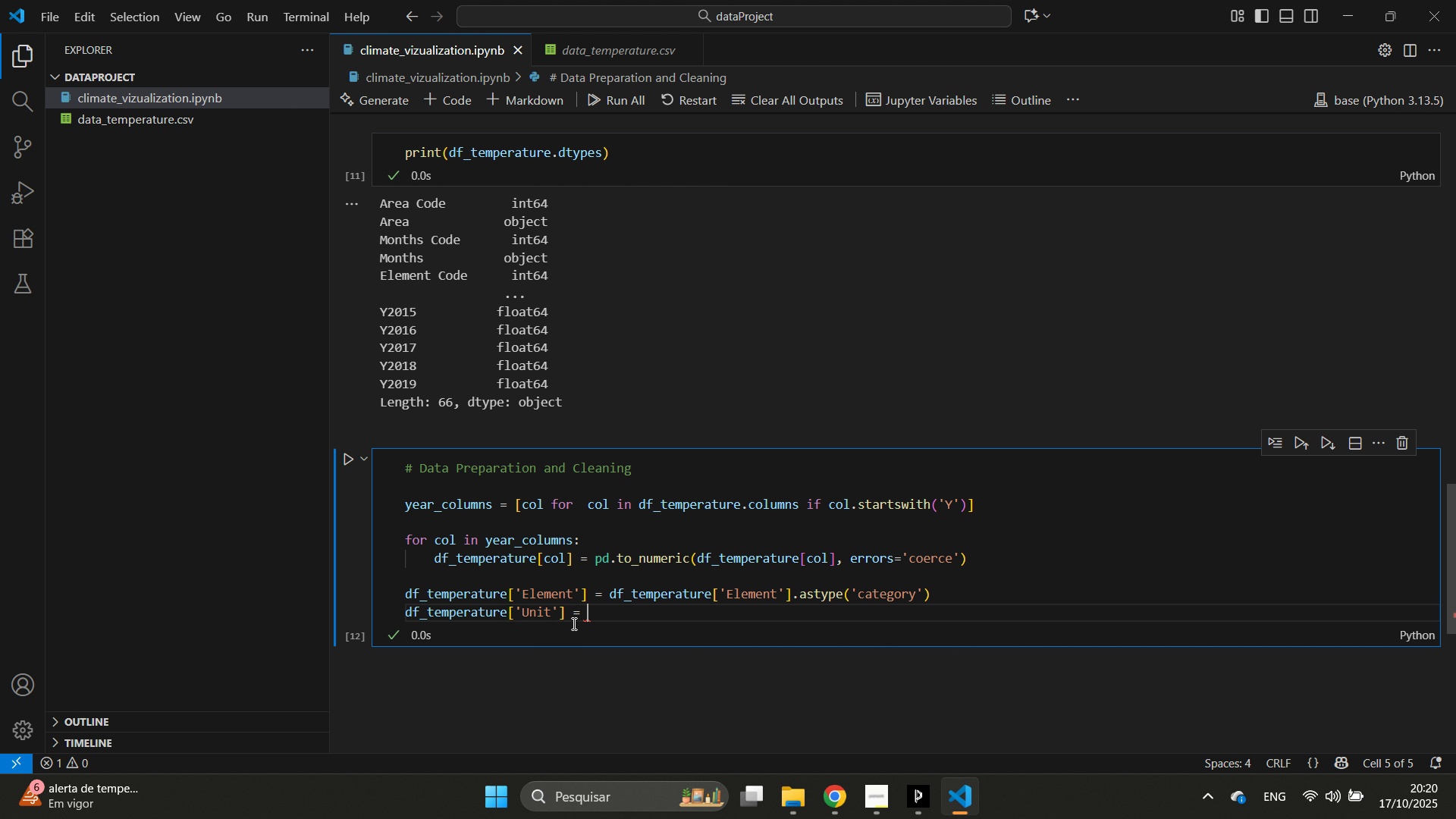 
left_click_drag(start_coordinate=[570, 621], to_coordinate=[265, 609])
 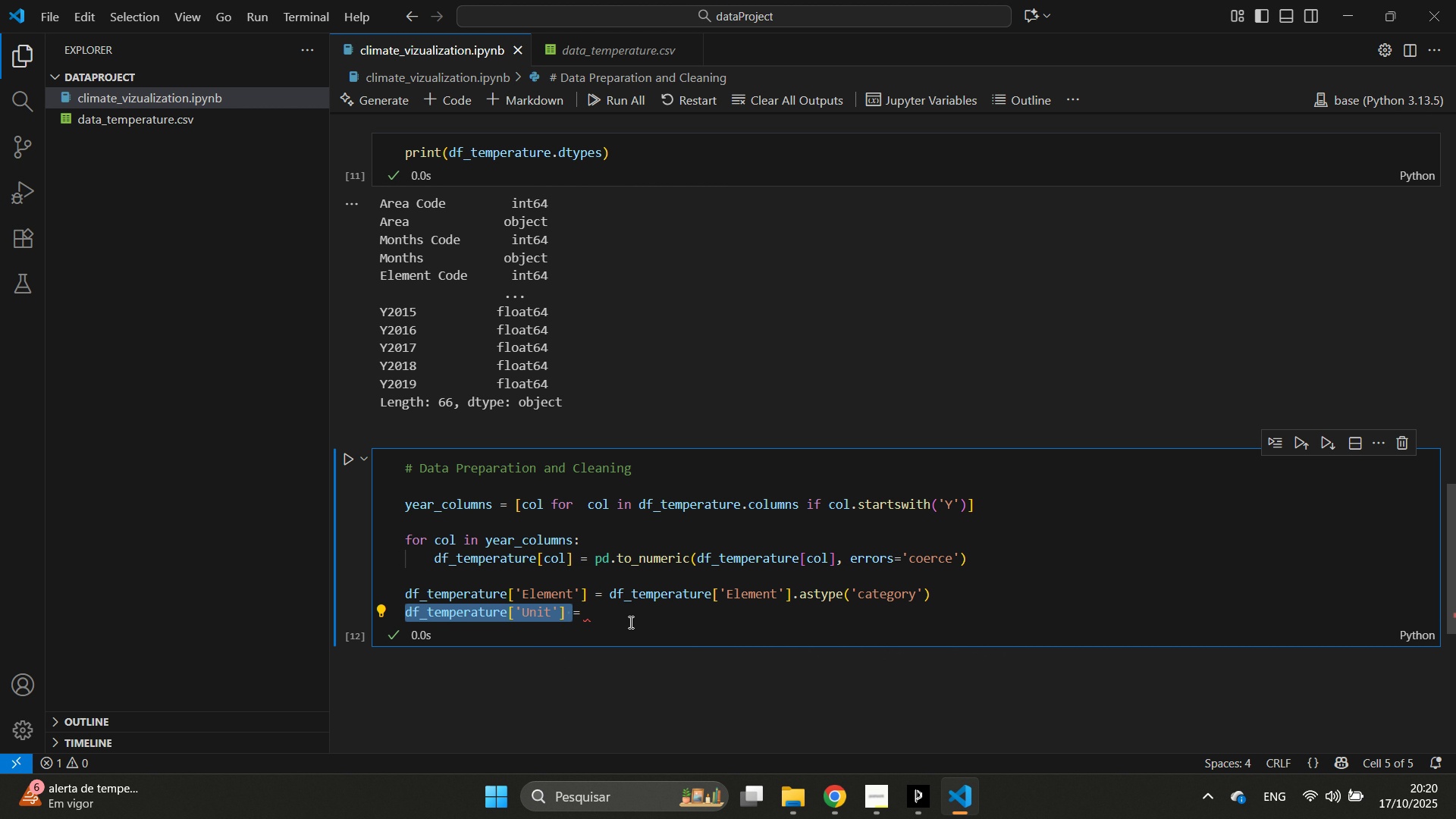 
key(Control+C)
 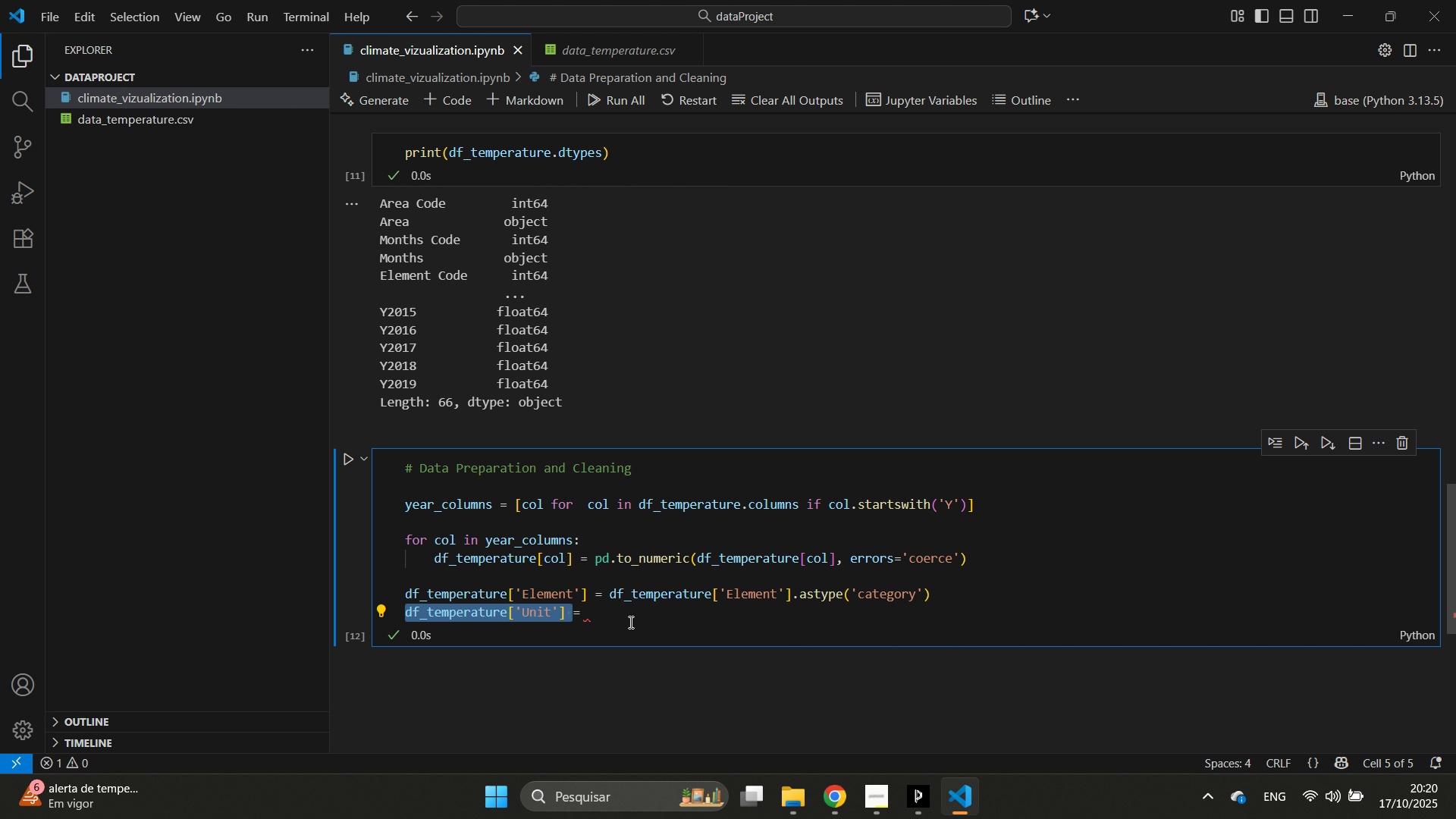 
key(Control+C)
 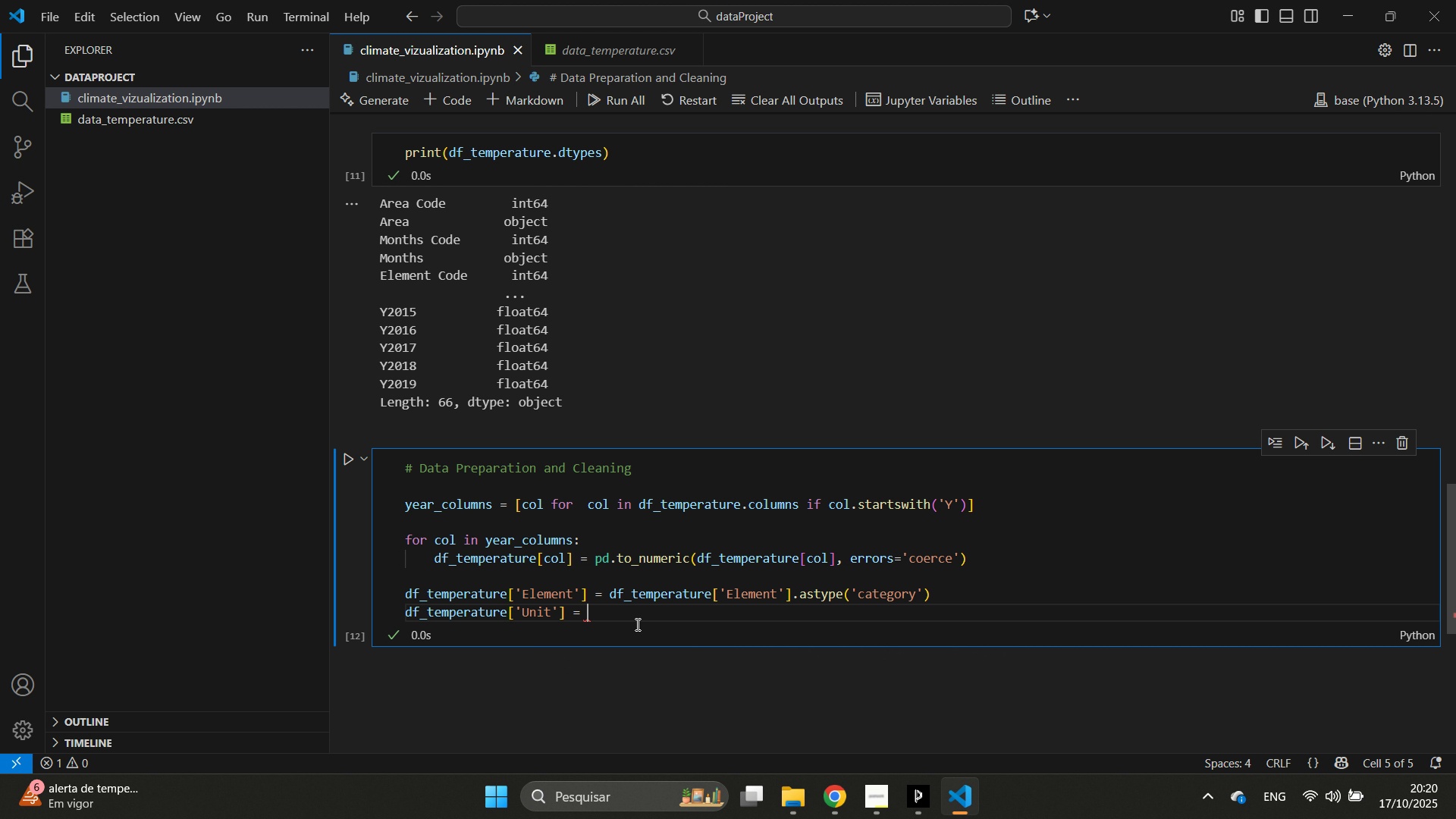 
left_click_drag(start_coordinate=[629, 627], to_coordinate=[632, 627])
 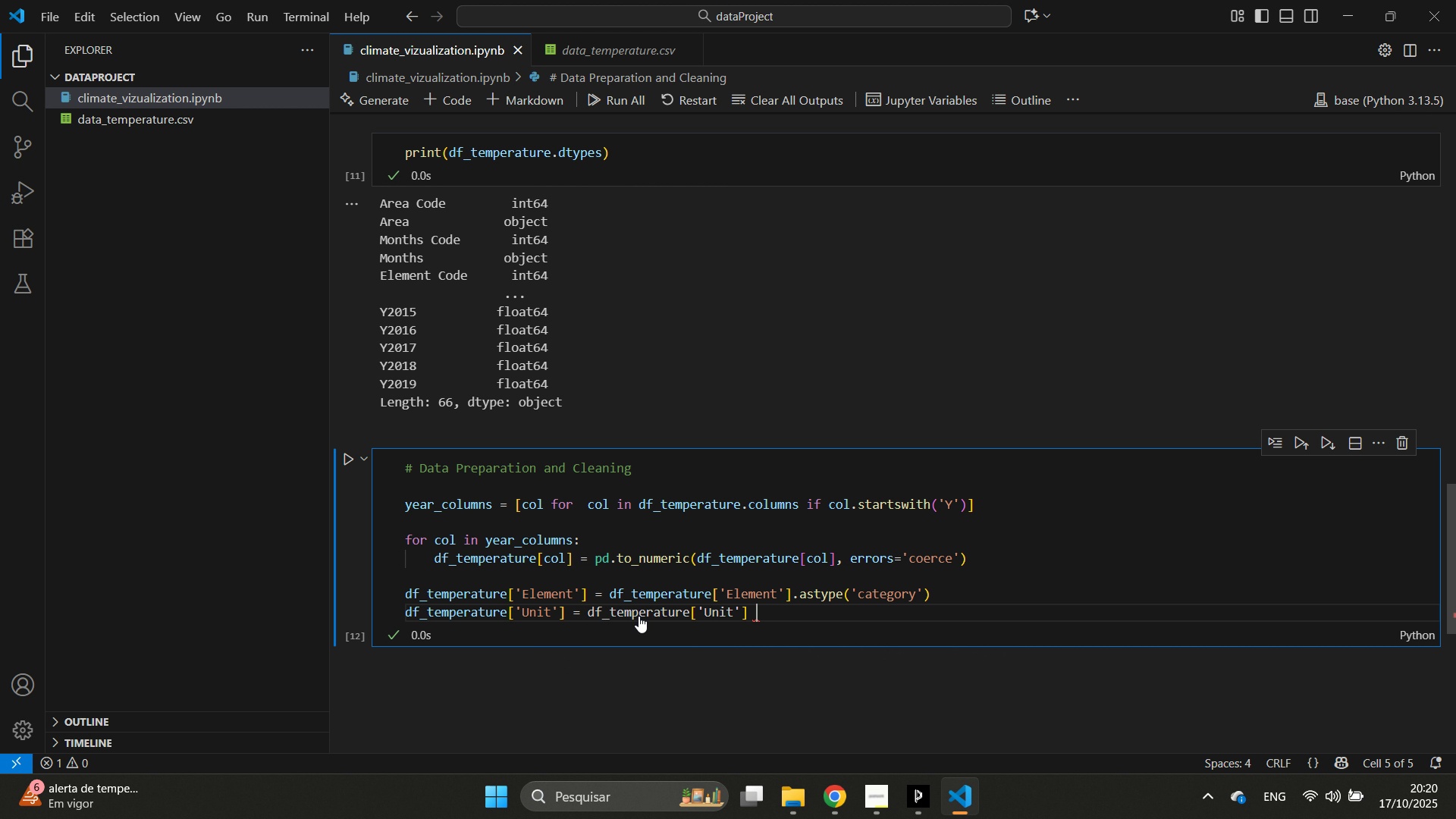 
key(Control+V)
 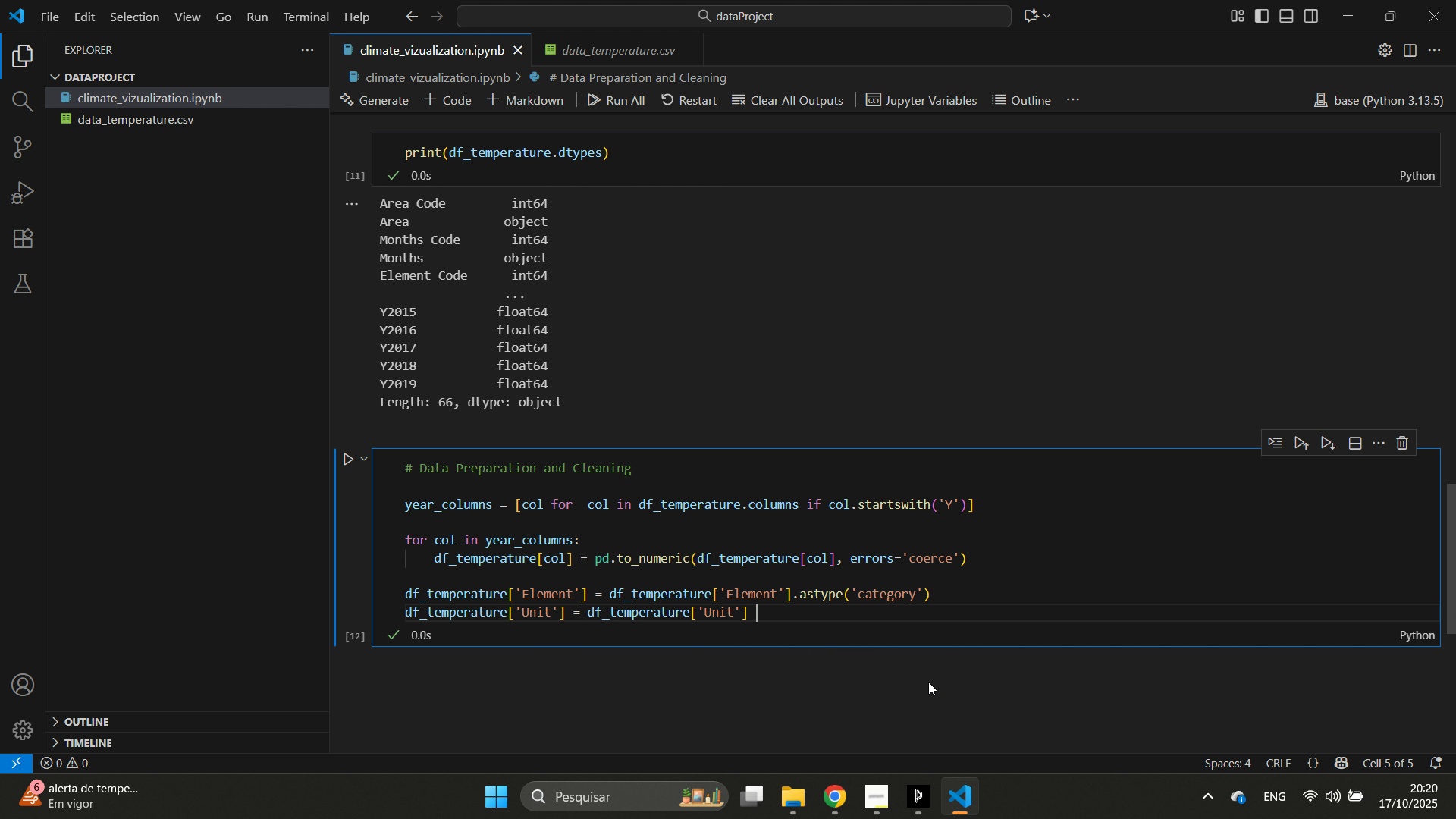 
key(Backspace)
type(.astpe))
key(Backspace)
type((''c)
key(Backspace)
 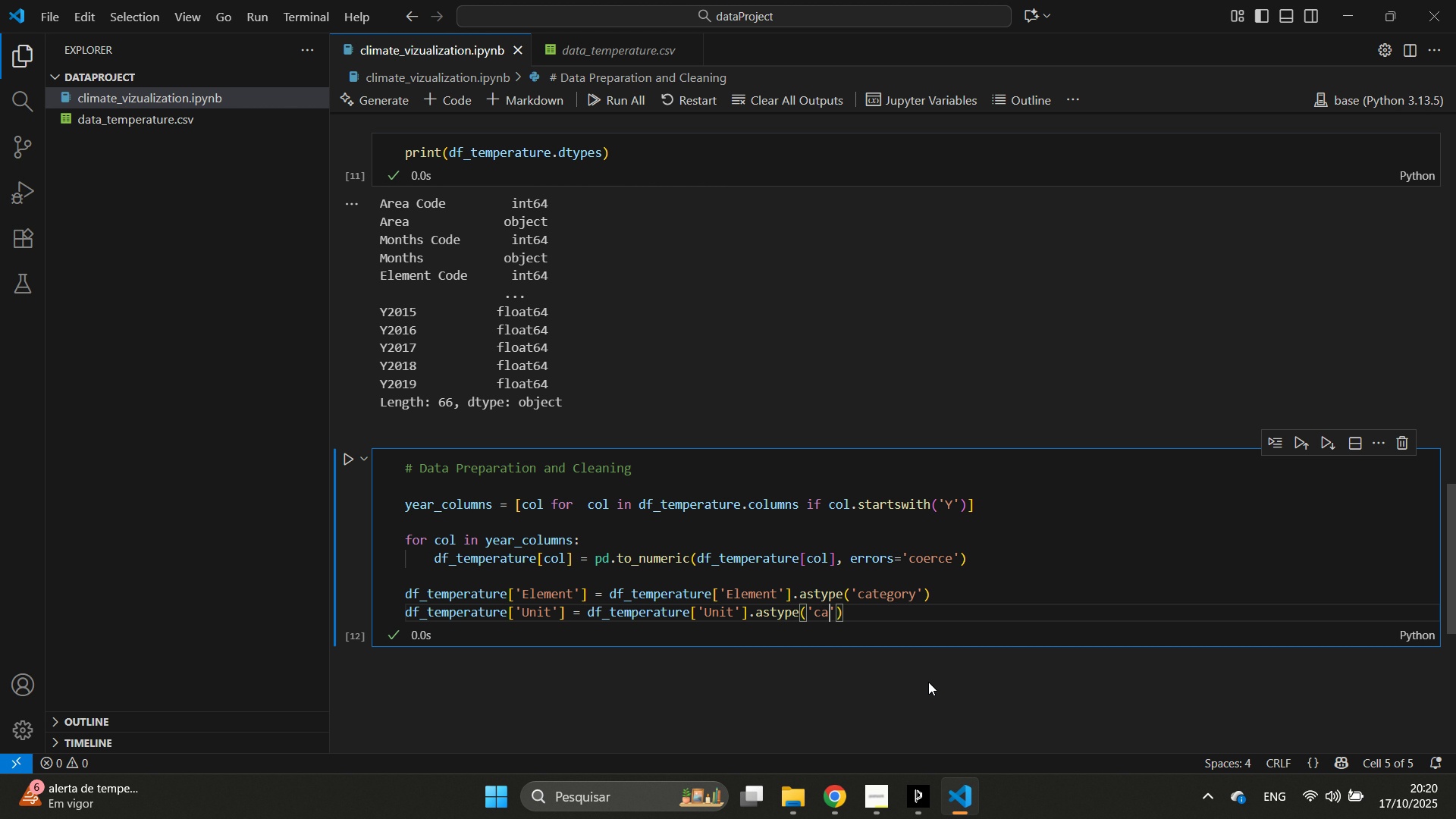 
hold_key(key=Y, duration=5.08)
 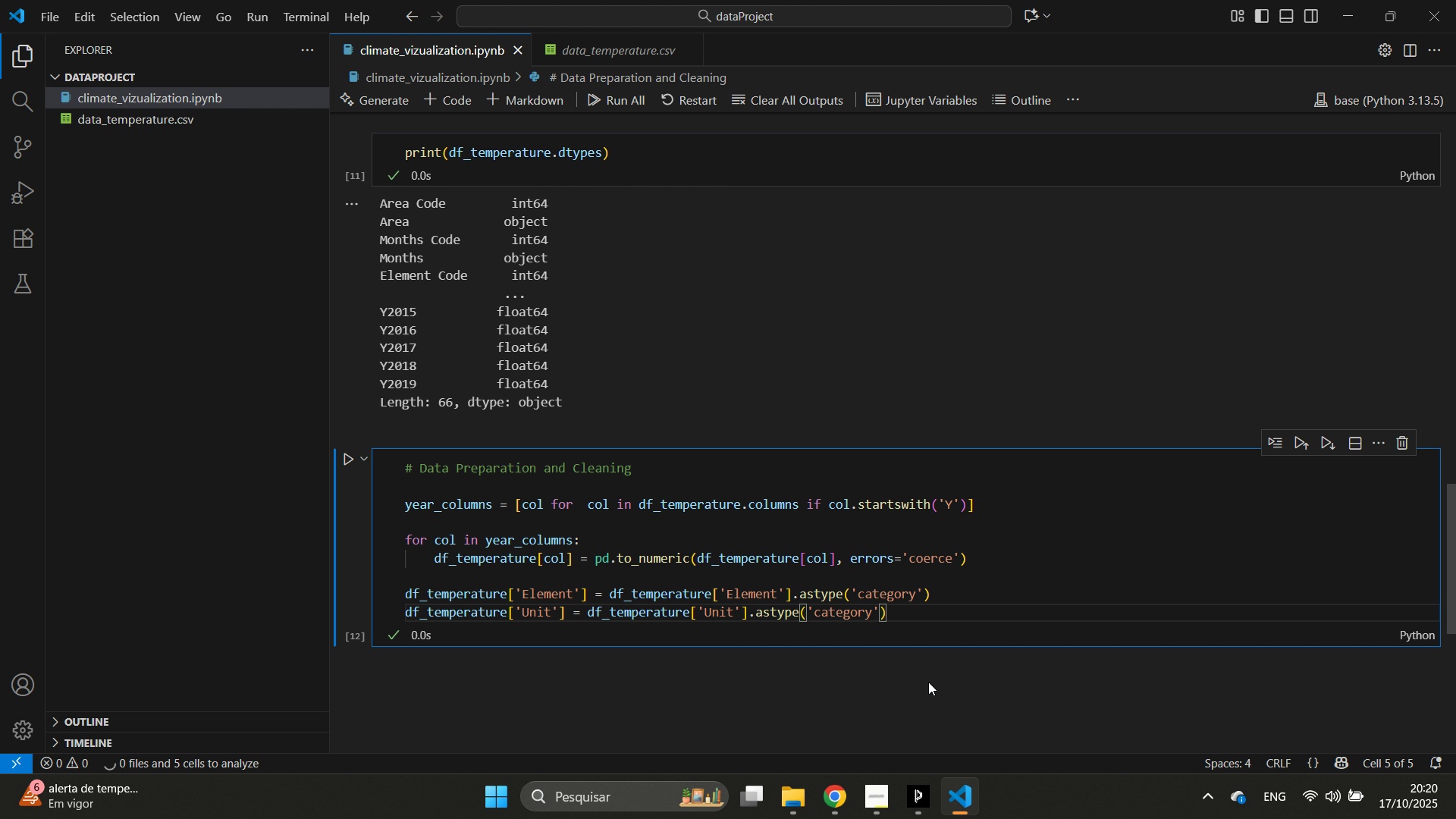 
key(ArrowLeft)
 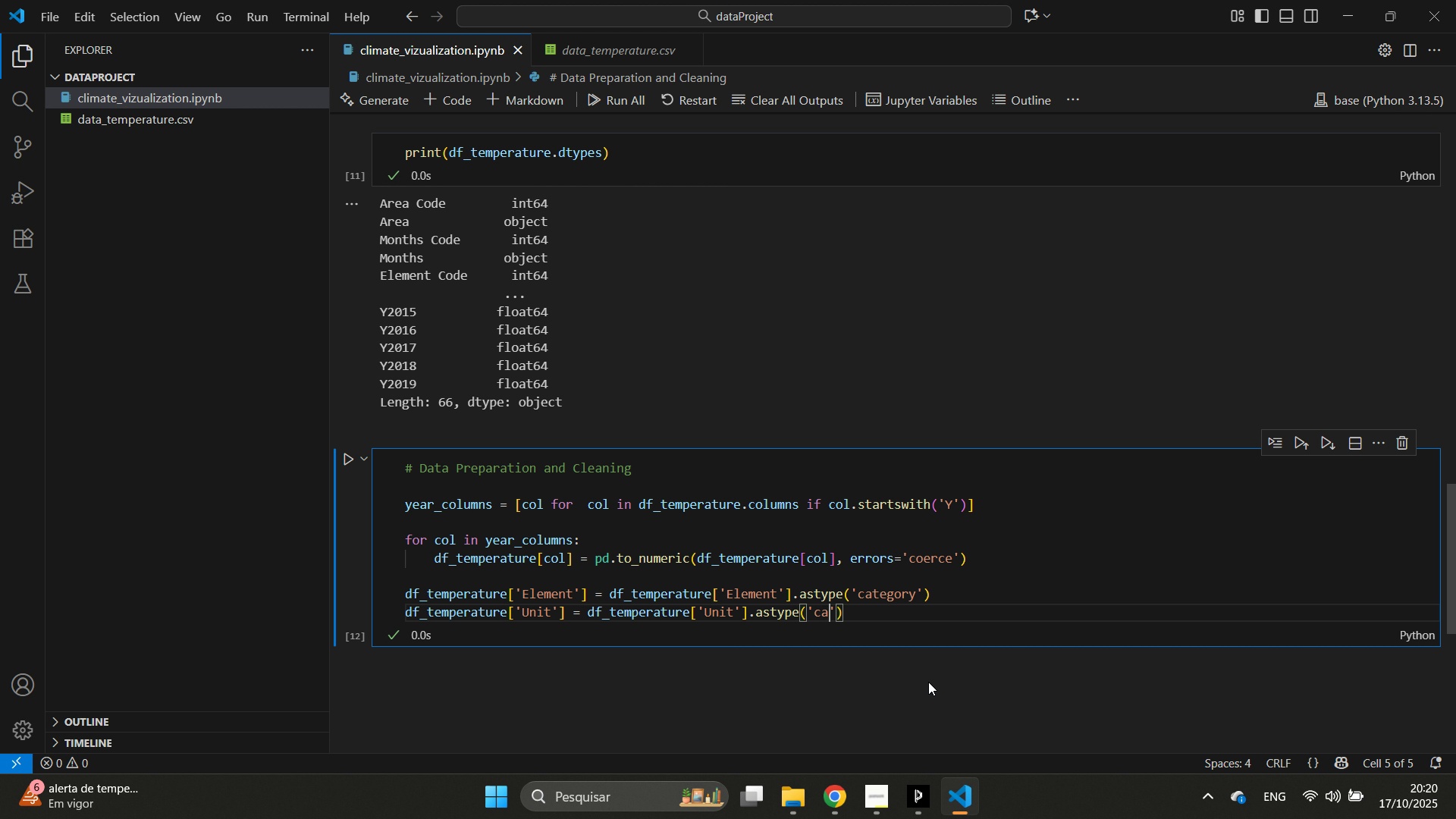 
type(categor)
 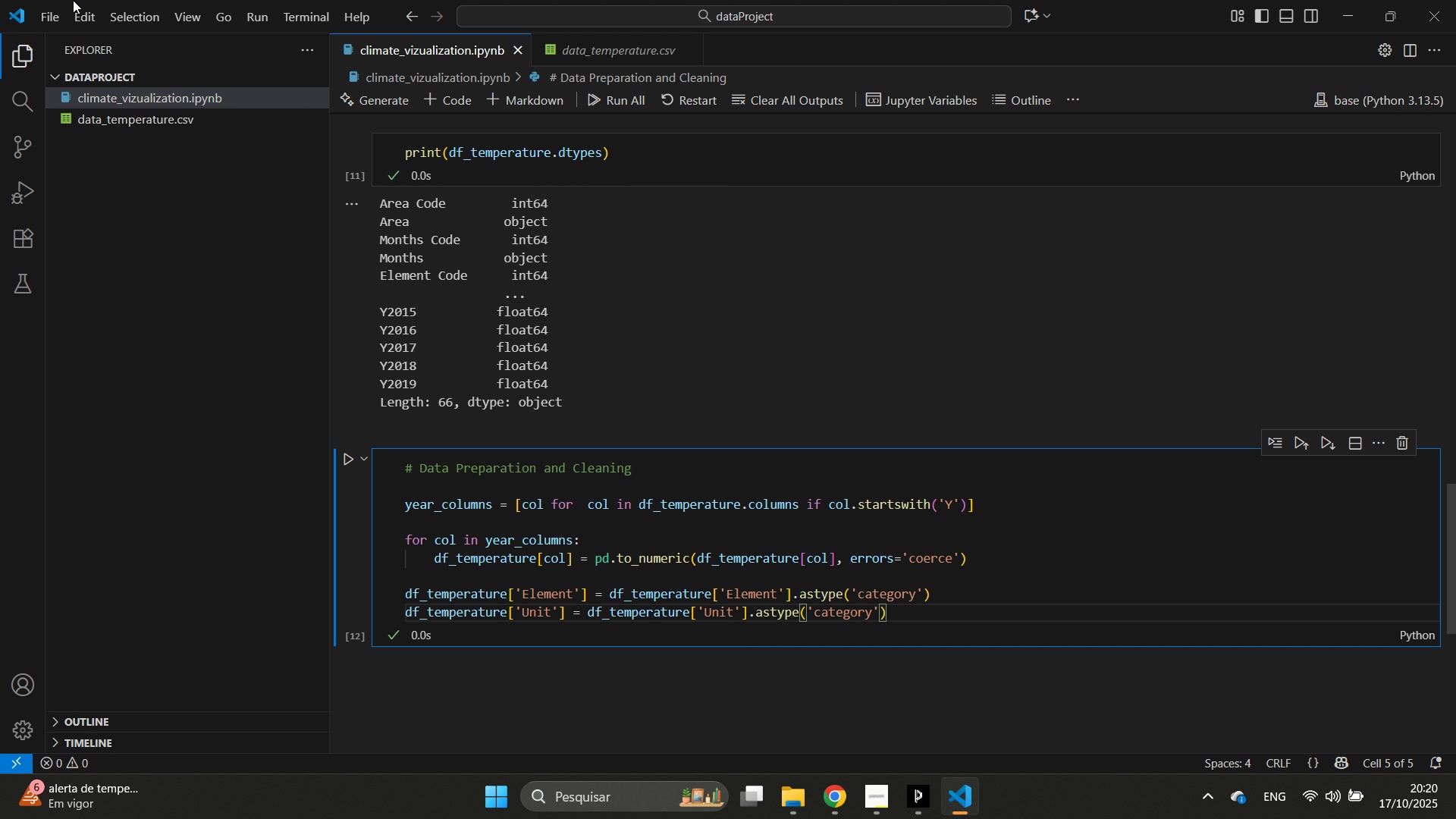 
left_click_drag(start_coordinate=[119, 14], to_coordinate=[1181, 196])
 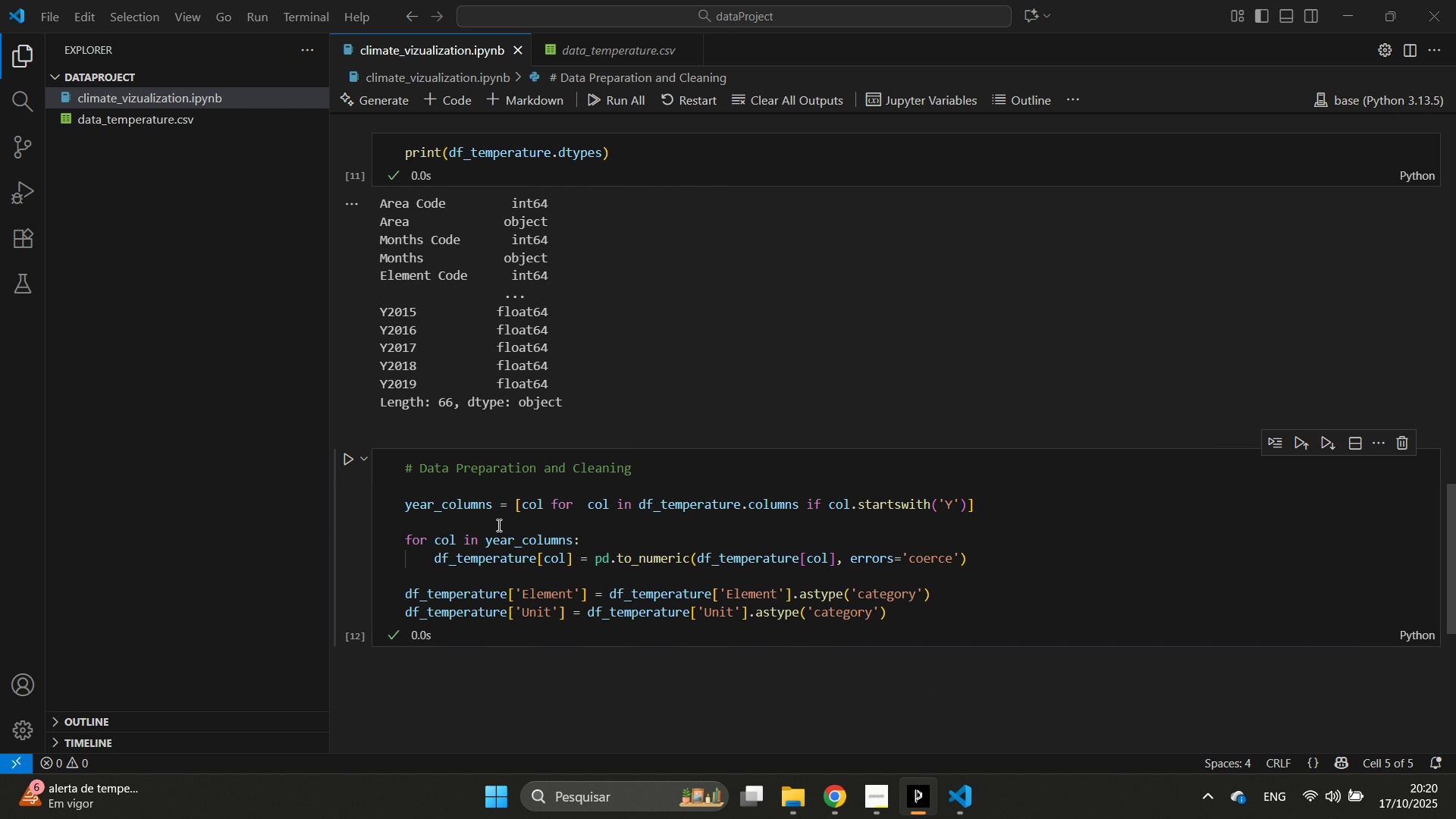 
scroll: coordinate [497, 525], scroll_direction: down, amount: 2.0
 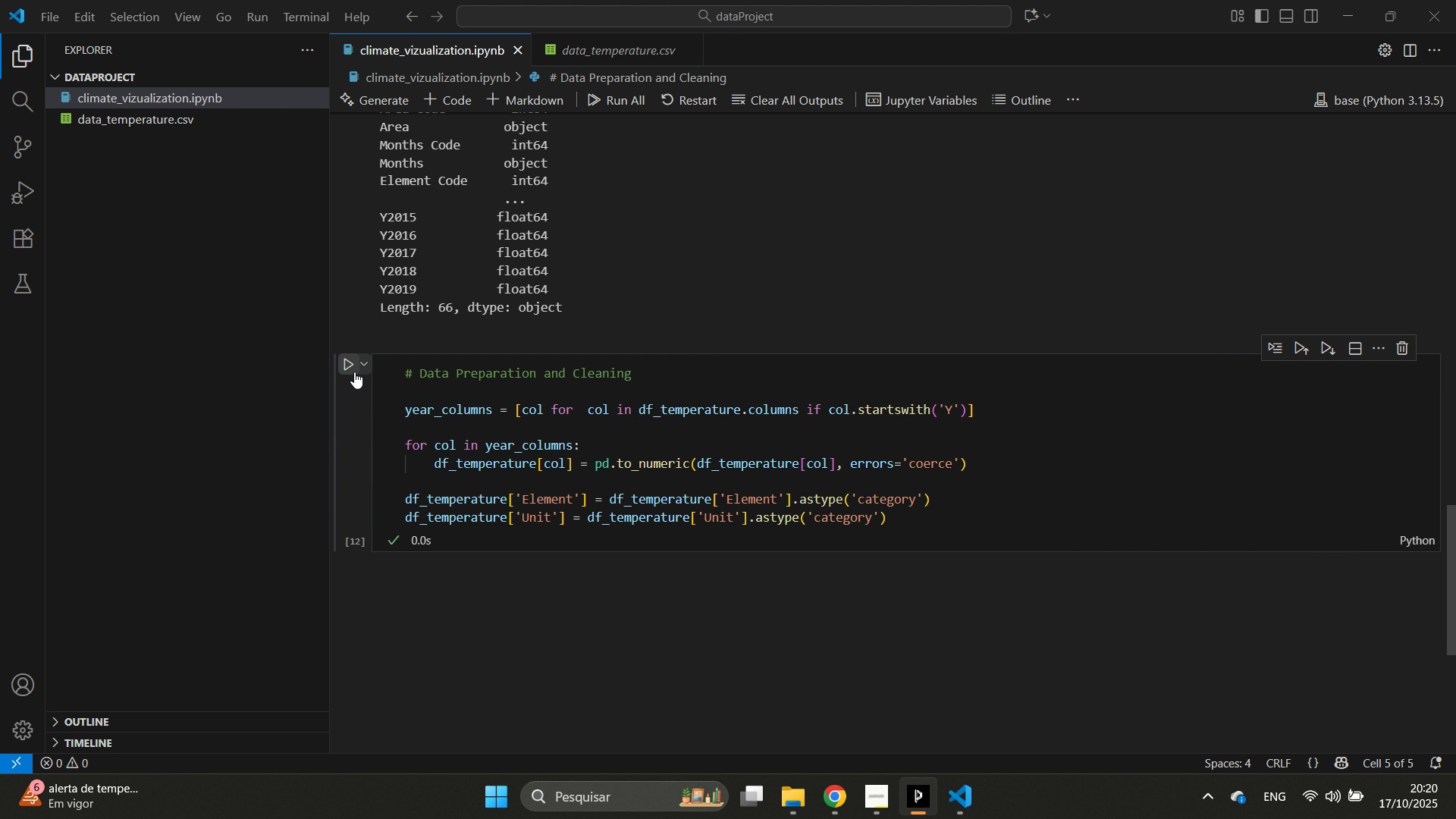 
left_click([354, 372])
 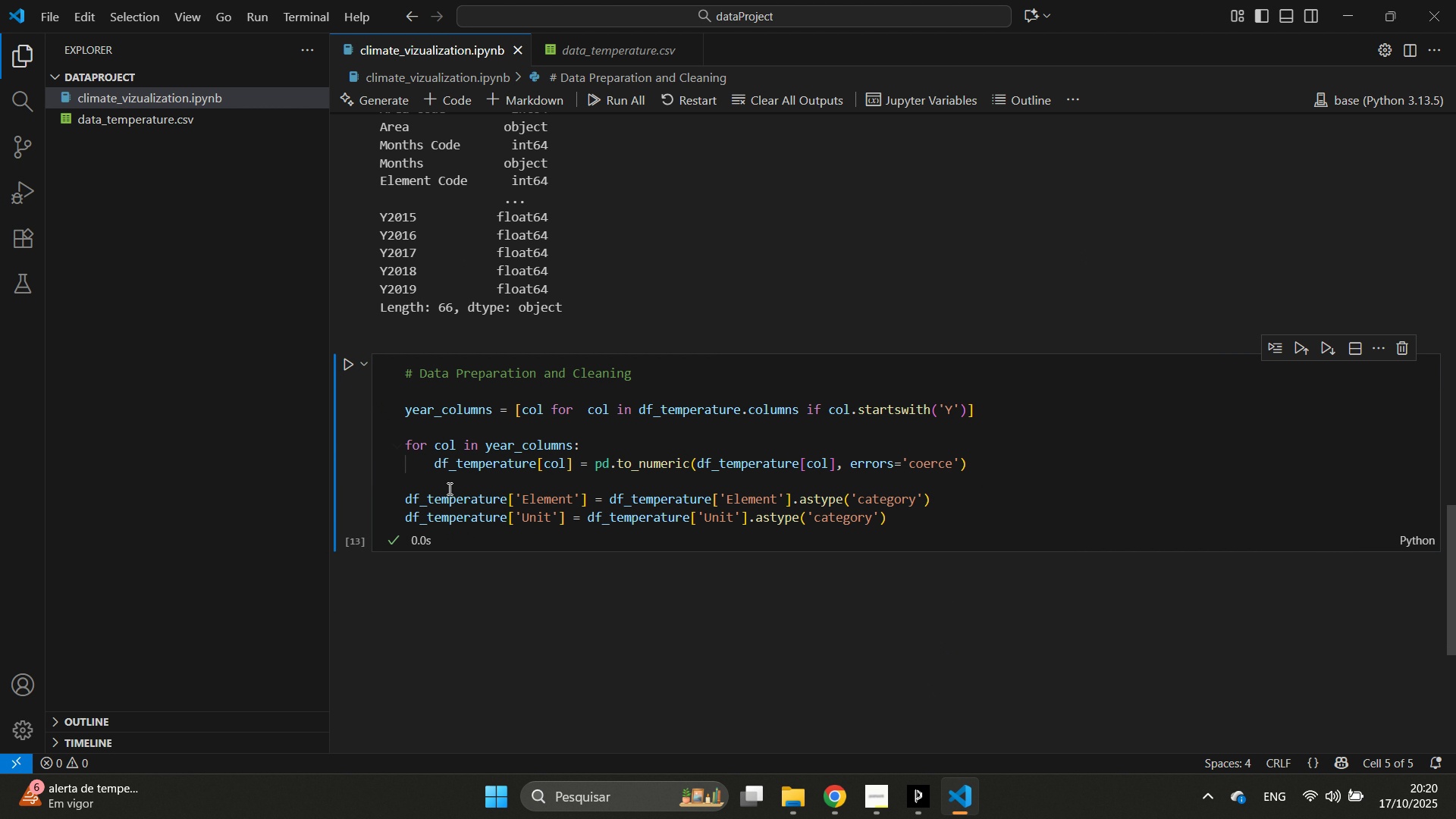 
scroll: coordinate [464, 479], scroll_direction: down, amount: 2.0
 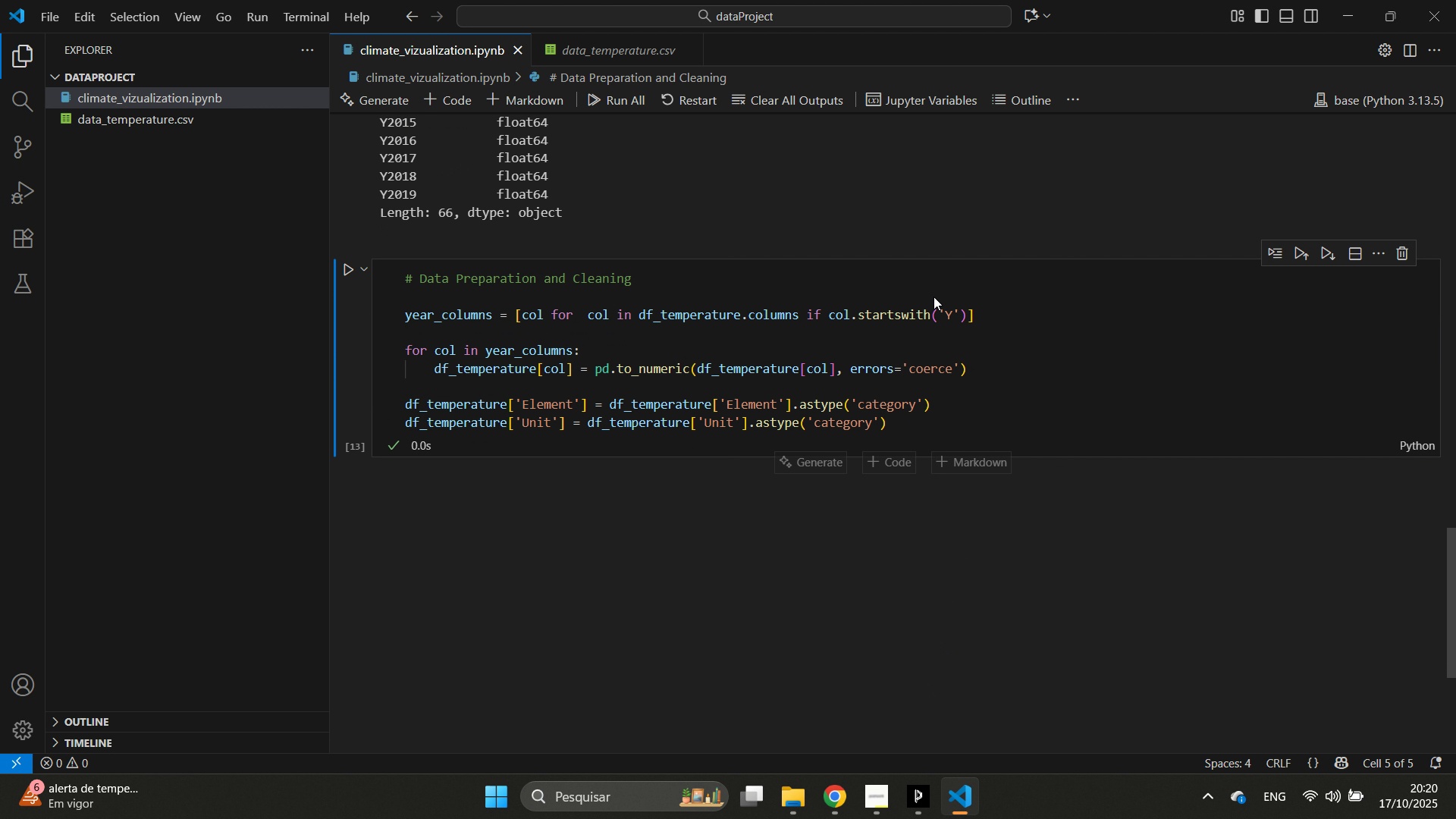 
left_click_drag(start_coordinate=[969, 183], to_coordinate=[170, 310])
 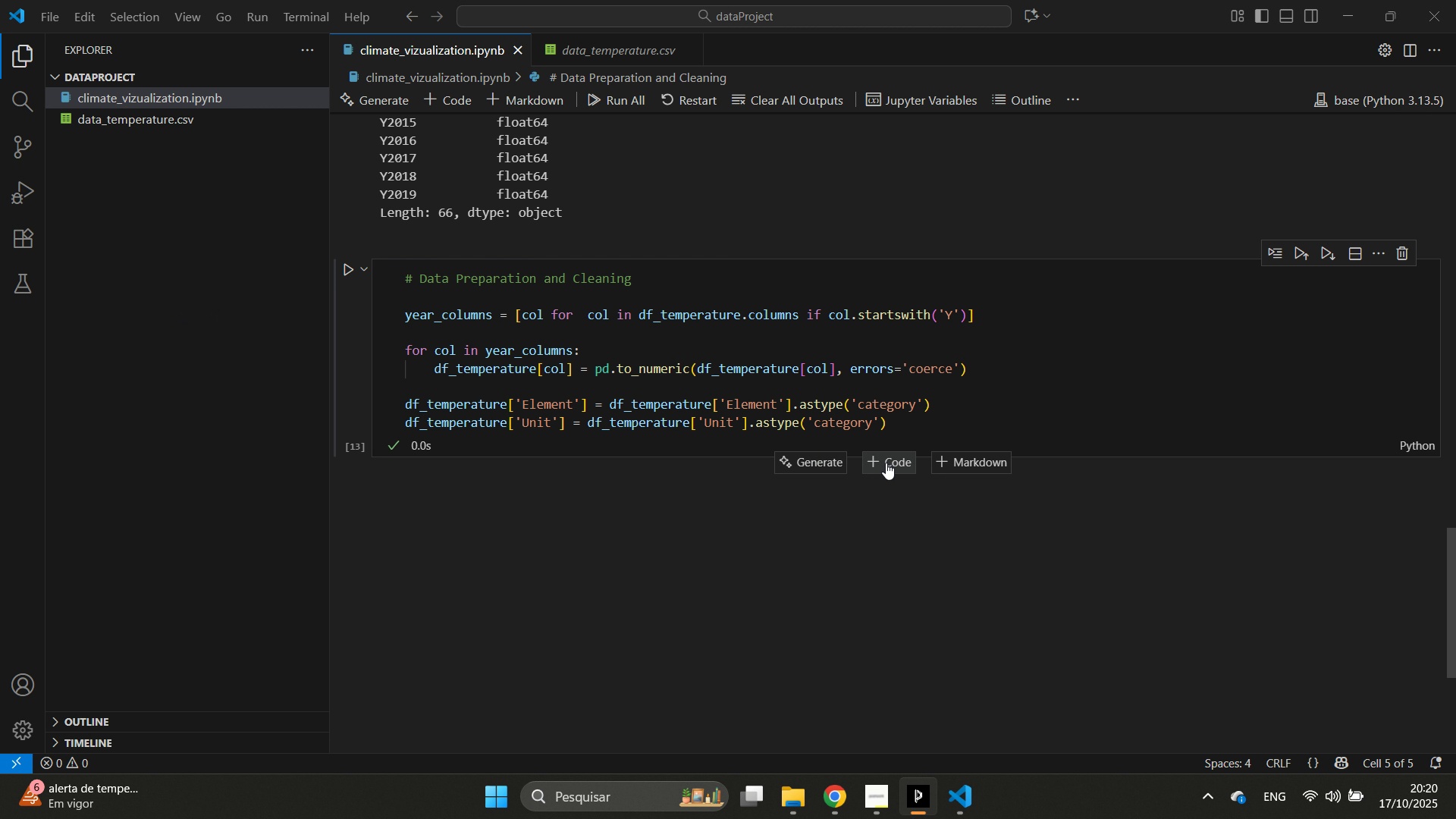 
left_click([886, 463])
 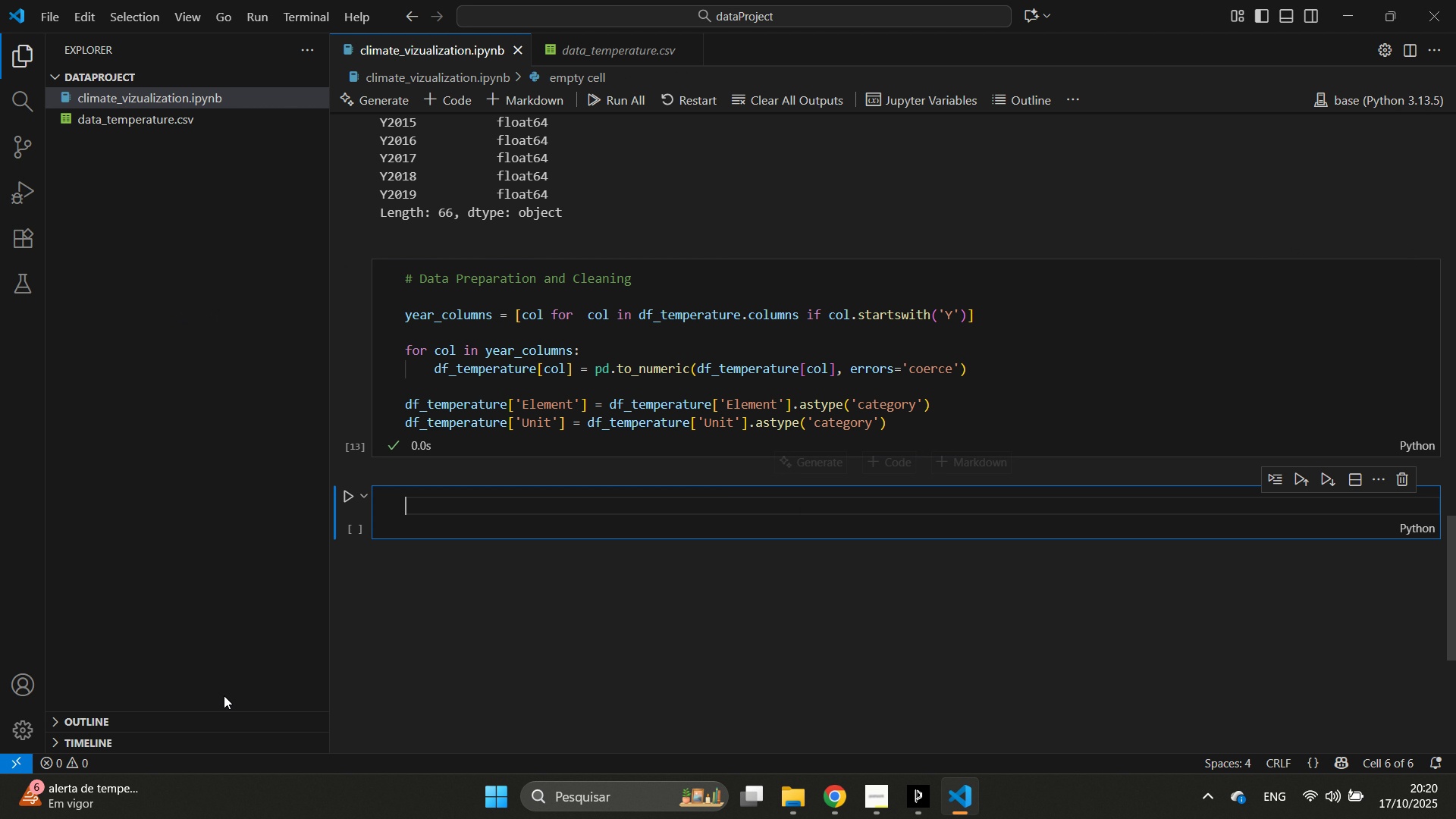 
scroll: coordinate [247, 664], scroll_direction: down, amount: 3.0
 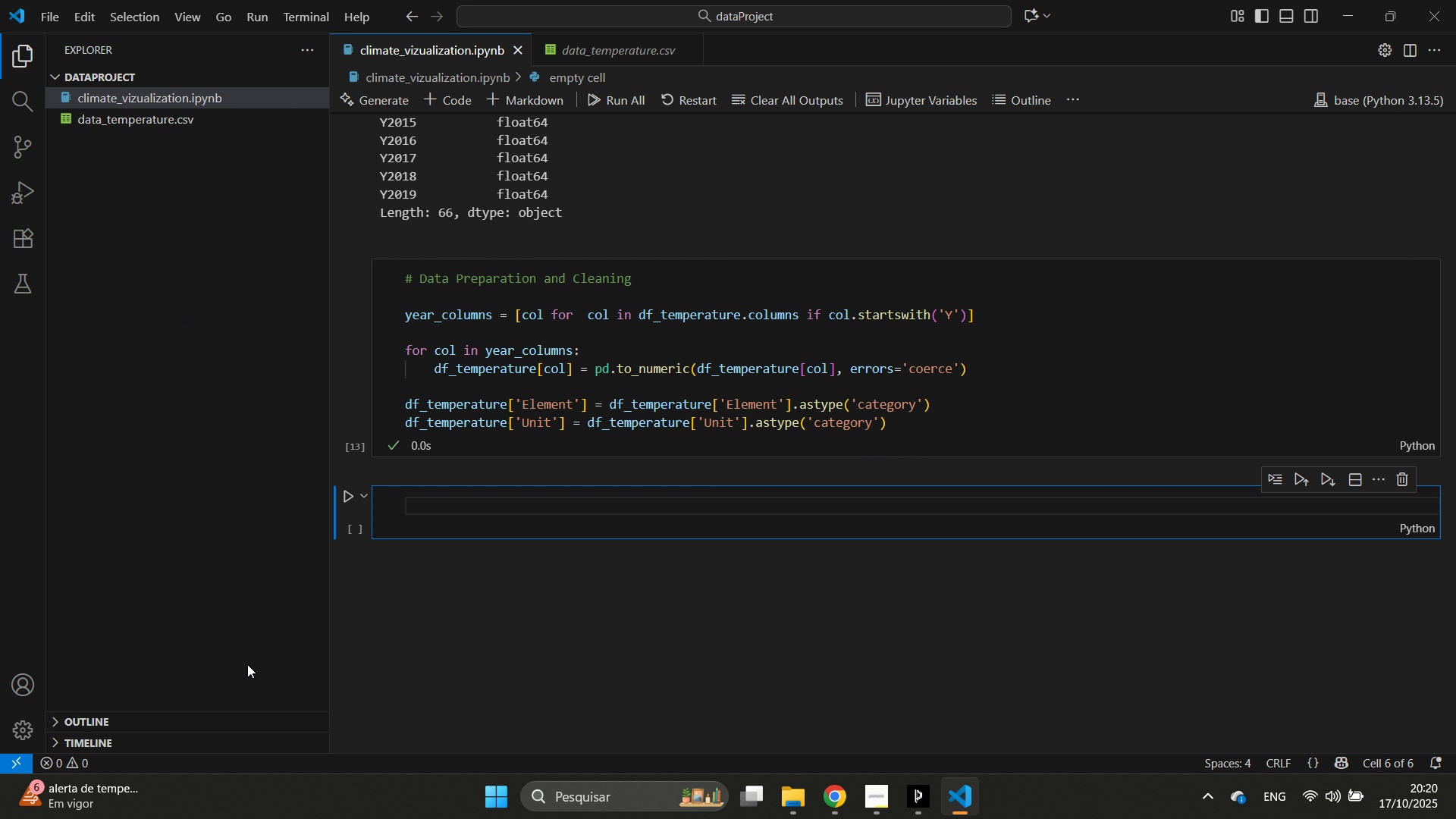 
left_click_drag(start_coordinate=[293, 312], to_coordinate=[1136, 199])
 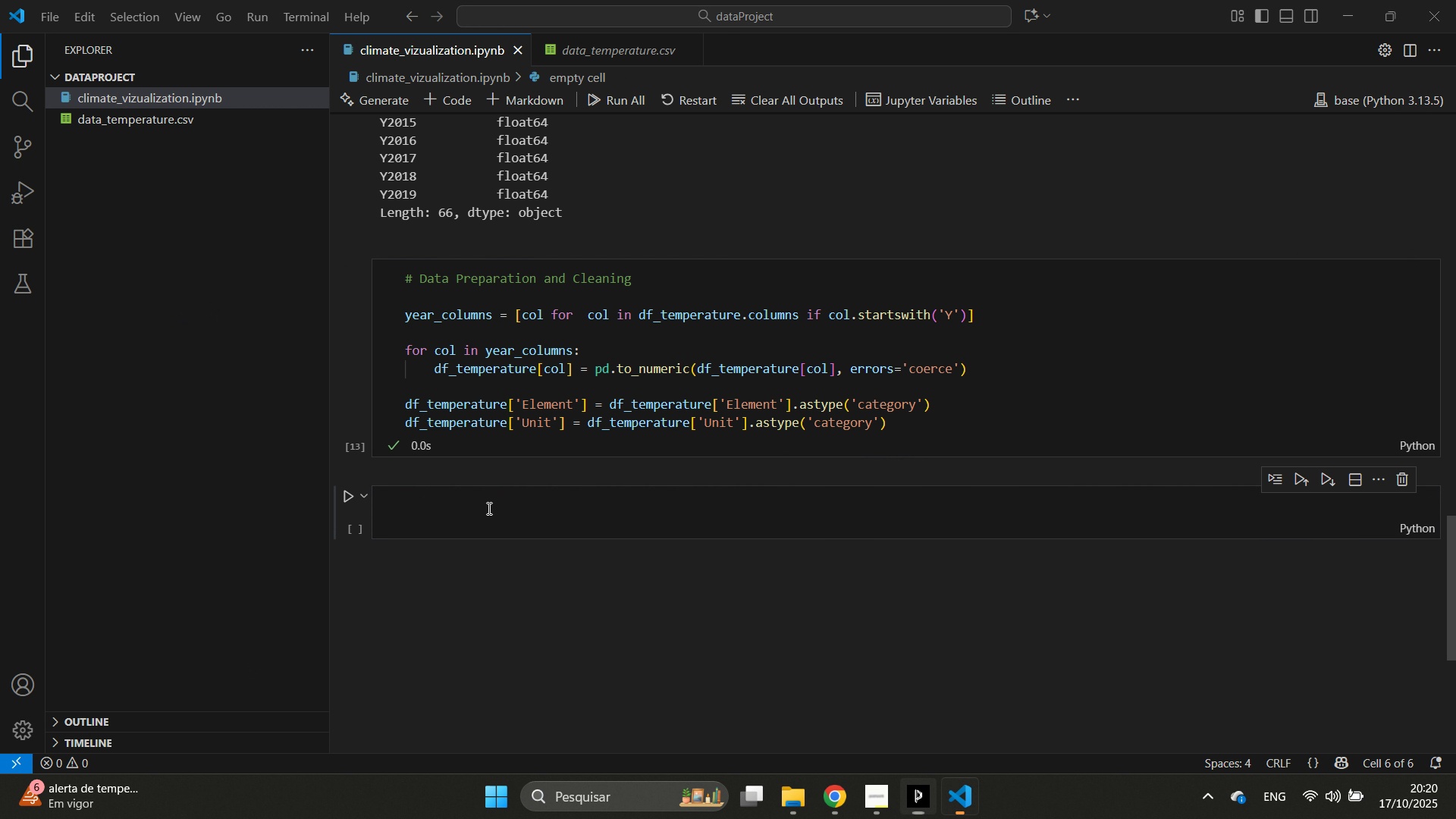 
left_click([488, 508])
 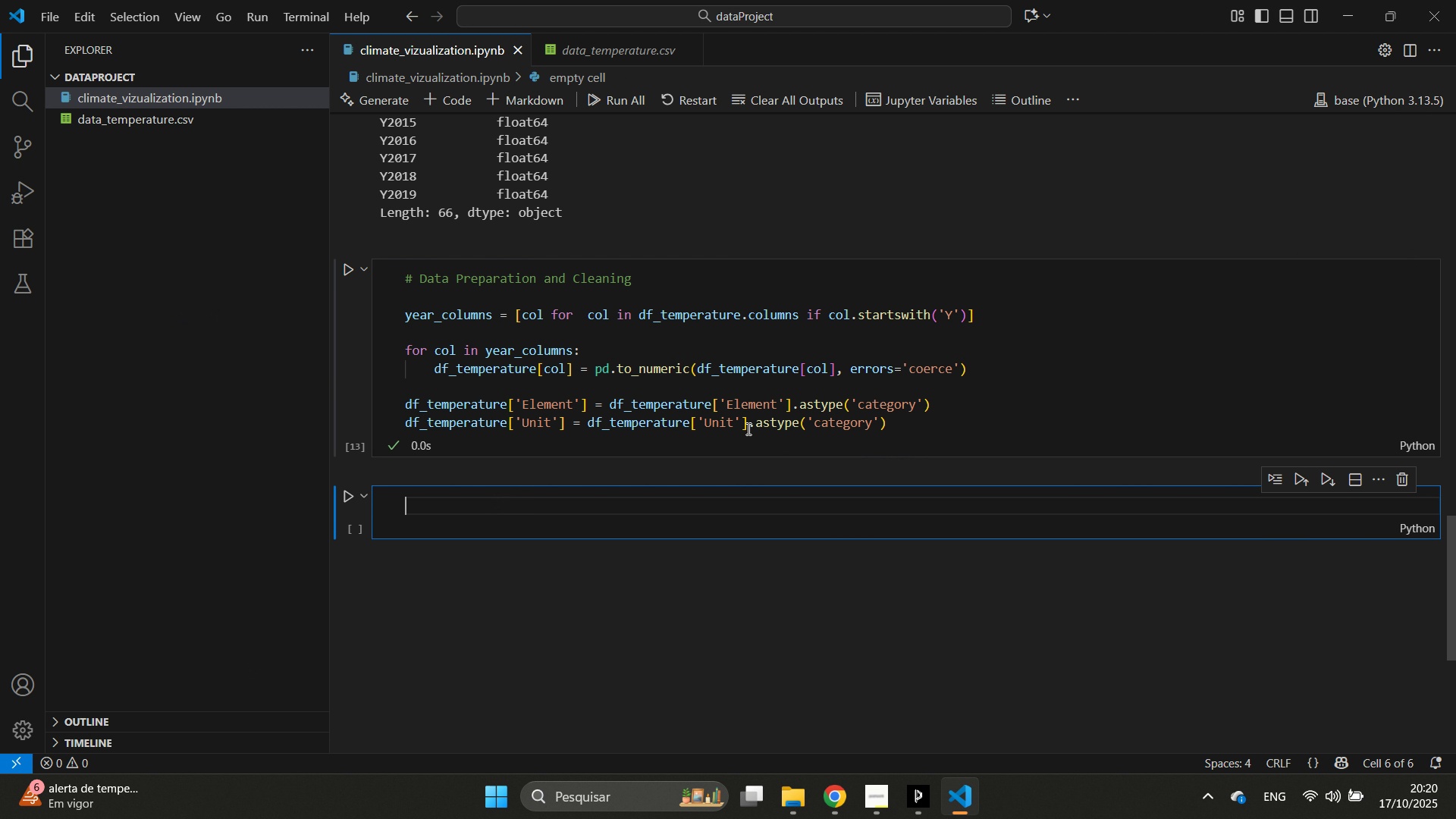 
type(# De)
key(Backspace)
key(Backspace)
key(Backspace)
key(Backspace)
type('''')
key(Backspace)
 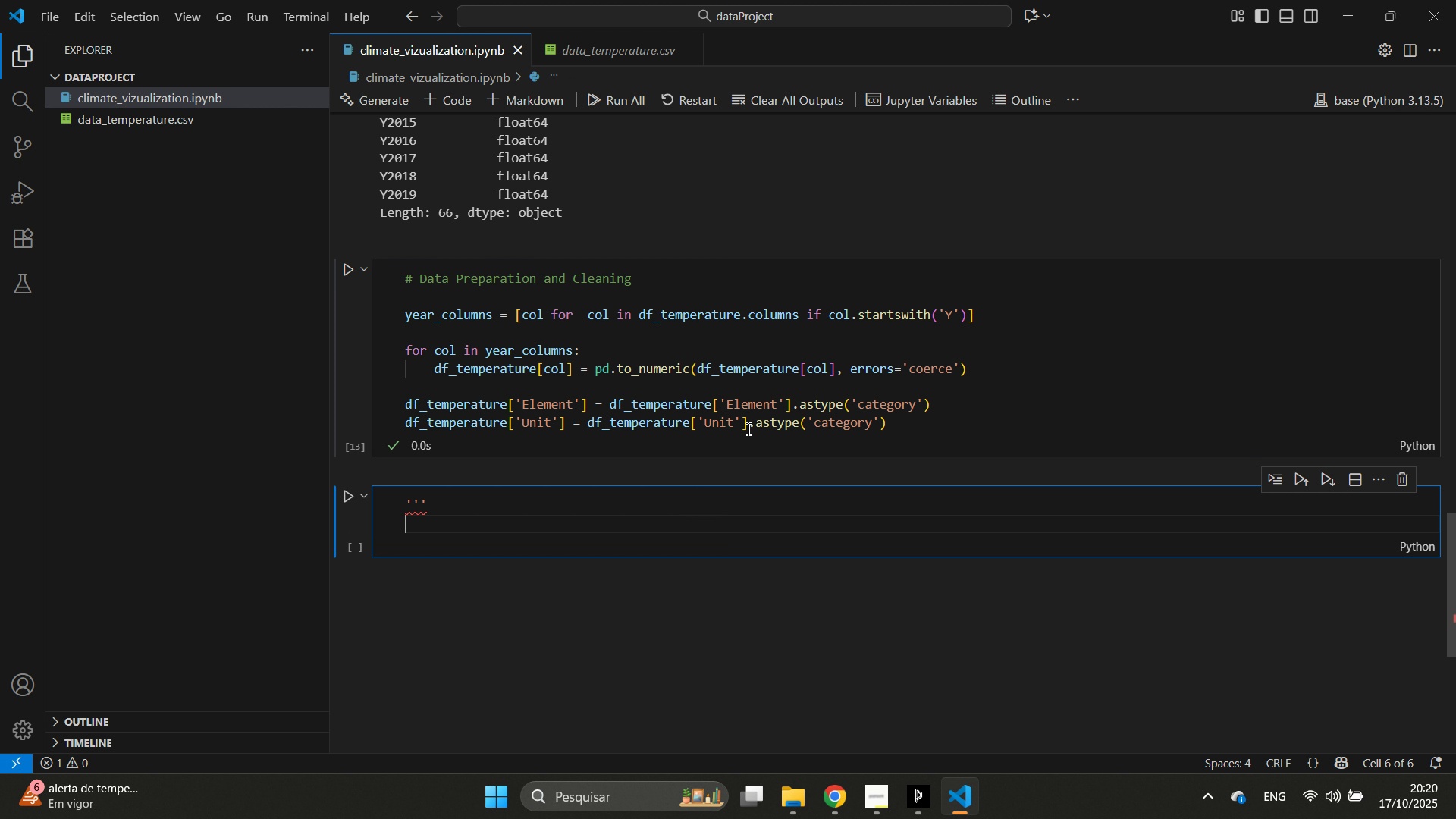 
key(Enter)
 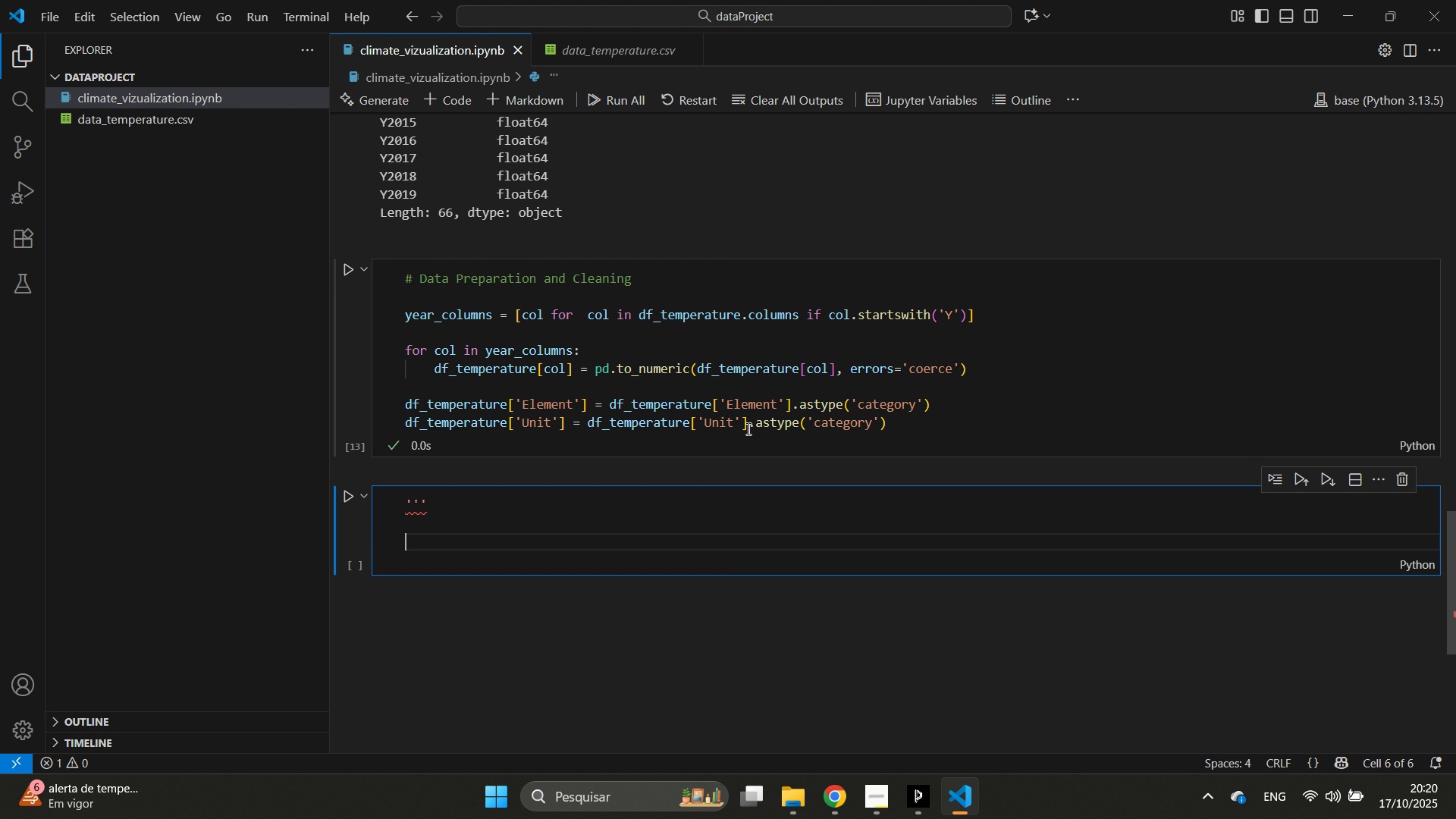 
key(Enter)
 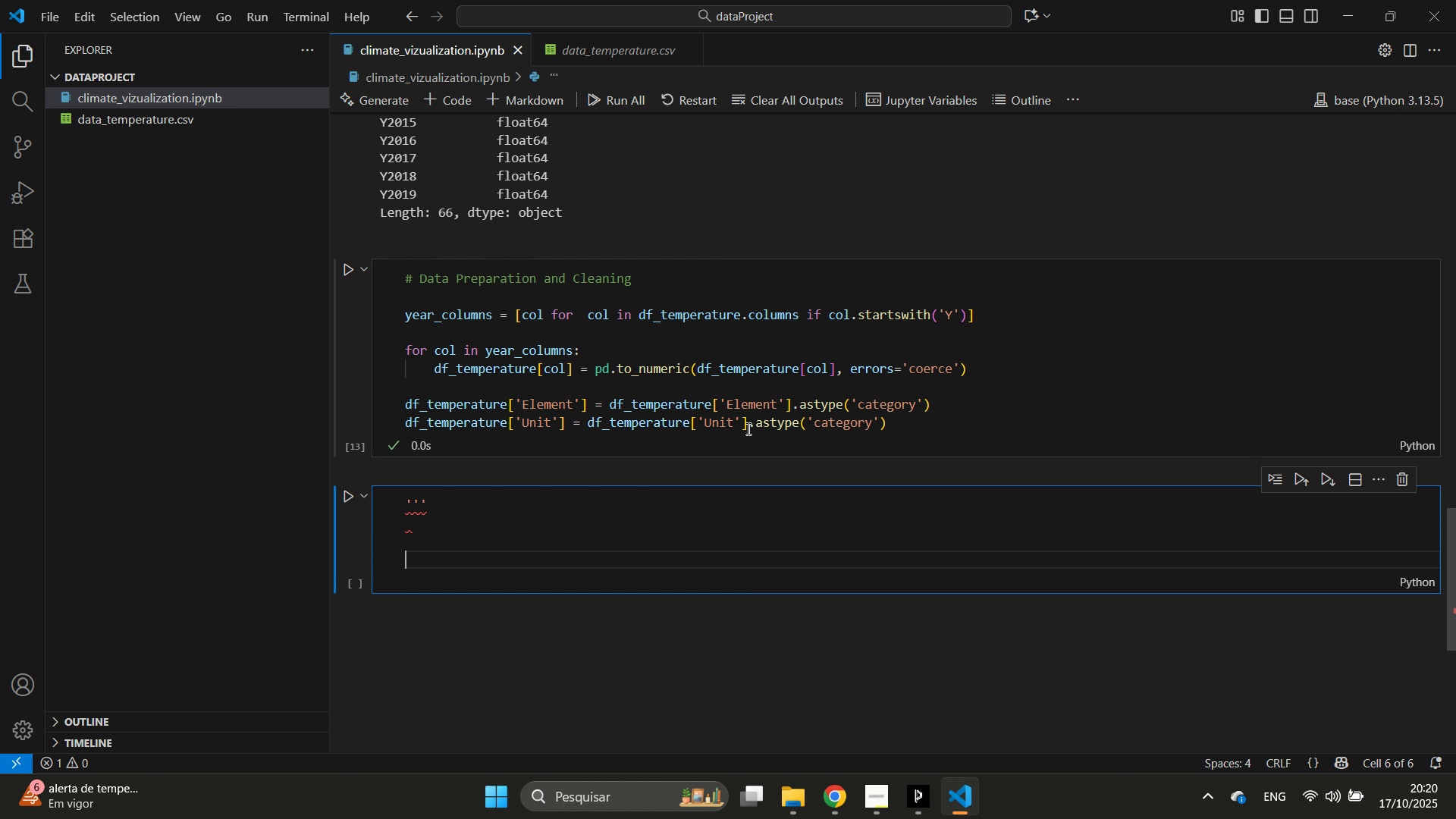 
key(Enter)
 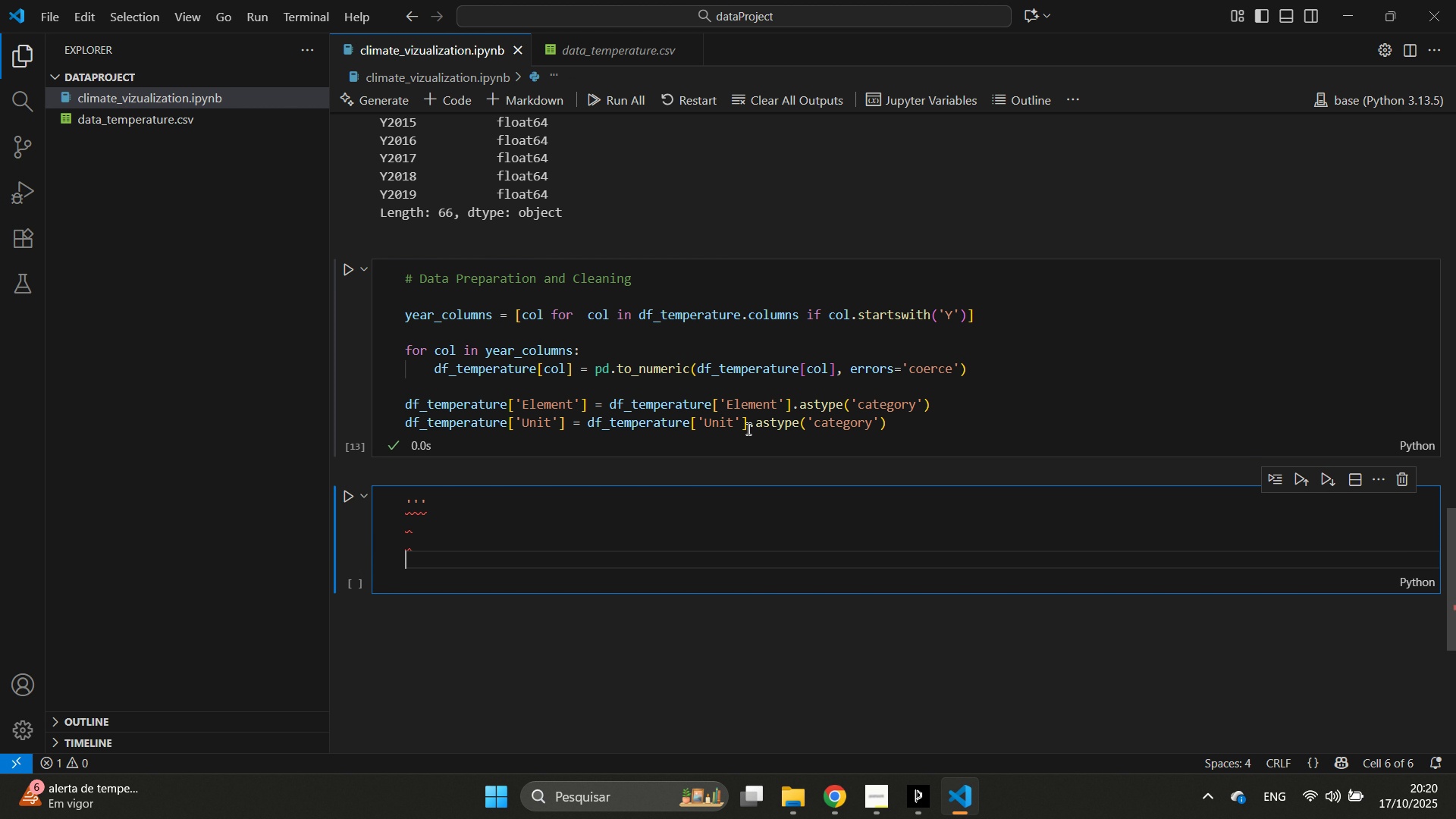 
key(Quote)
 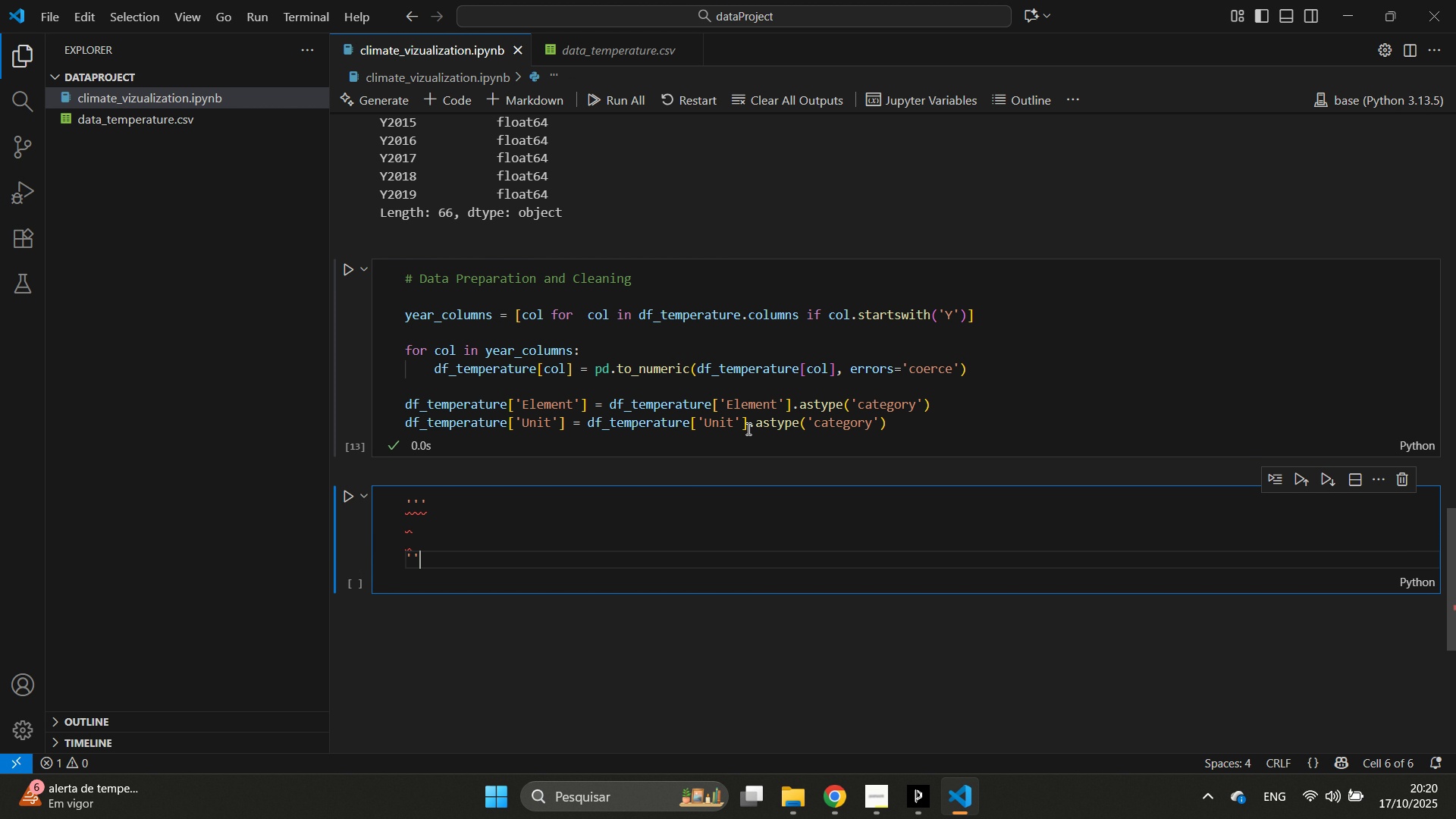 
key(Quote)
 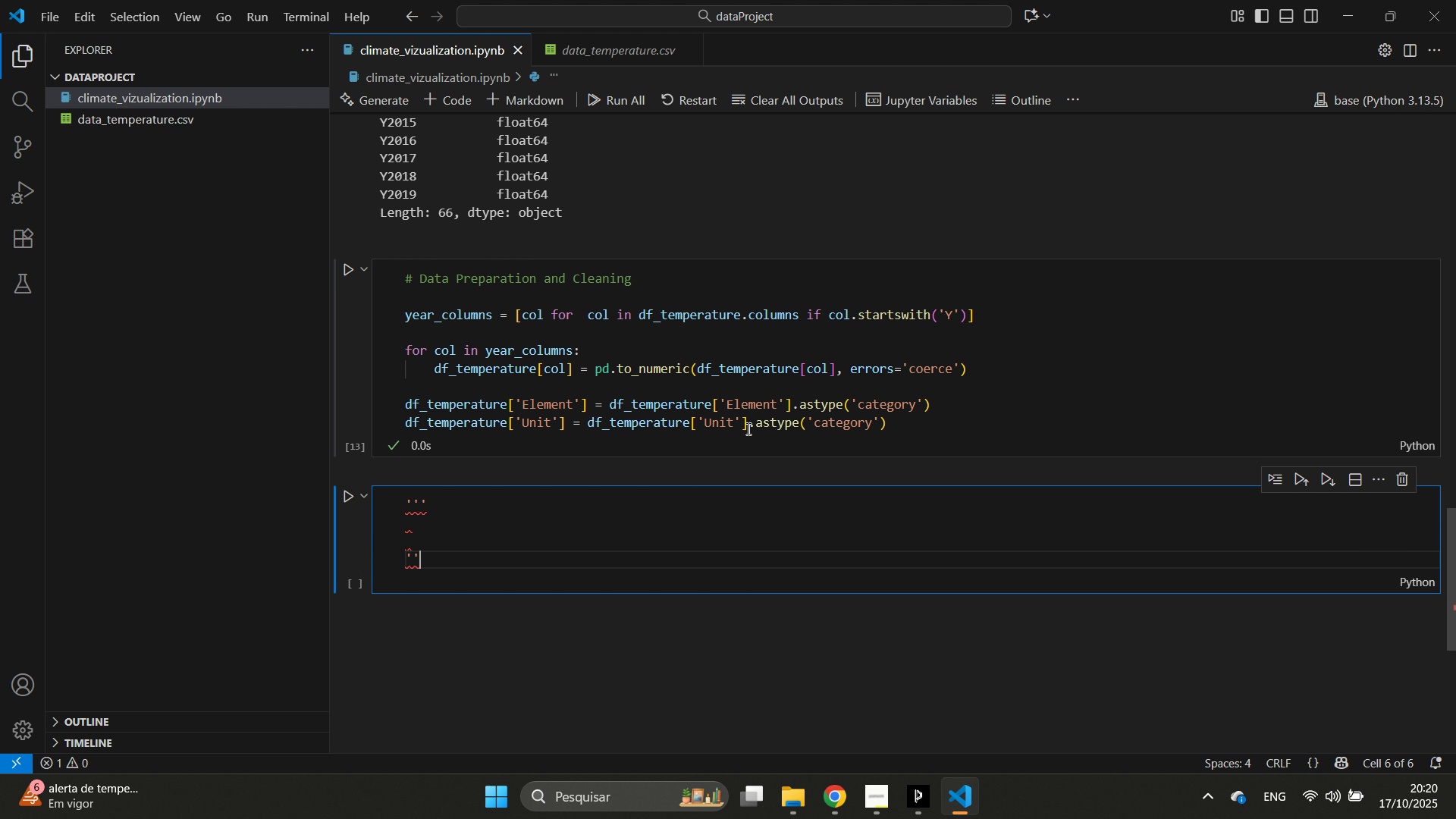 
key(Quote)
 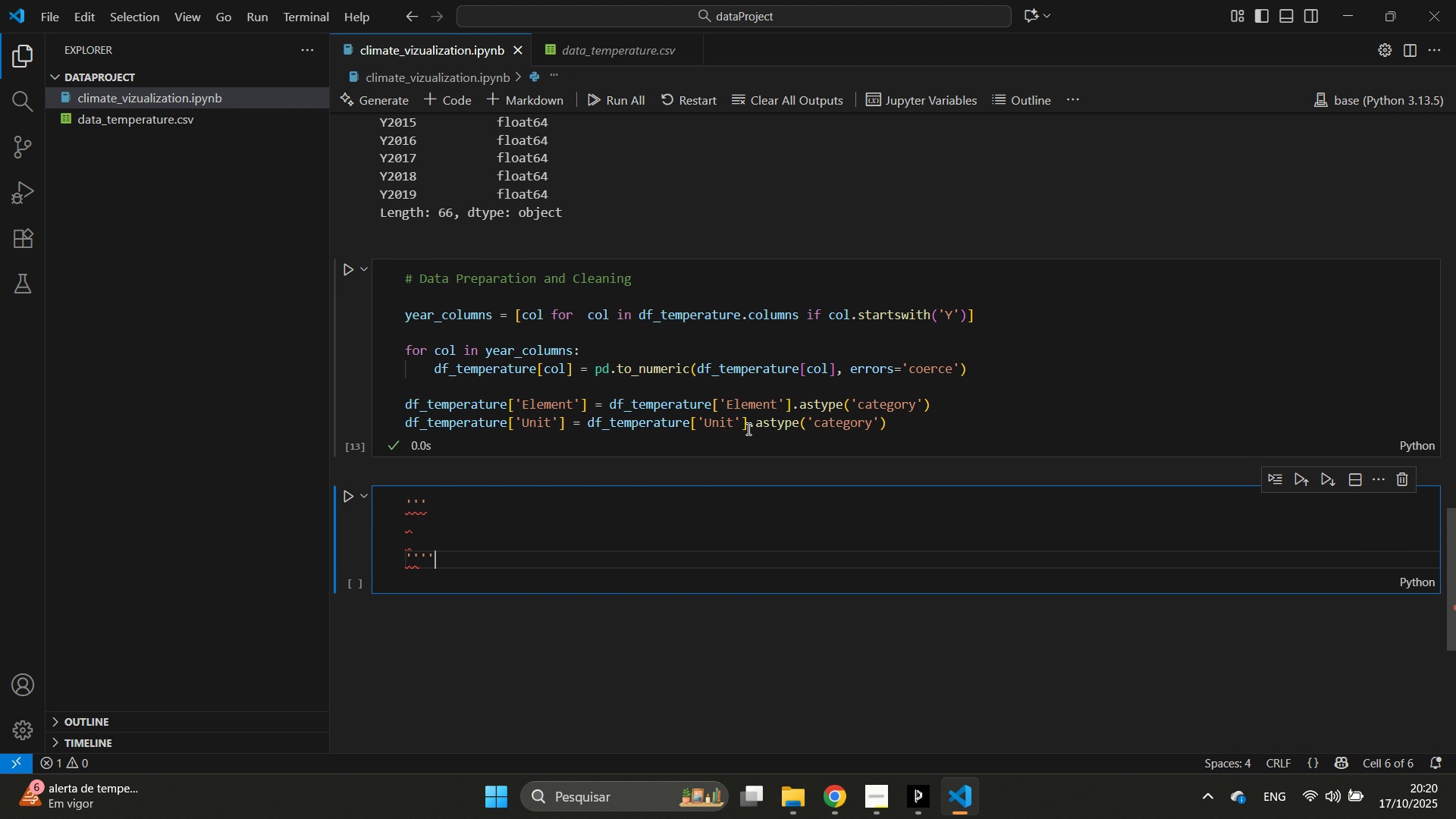 
key(Quote)
 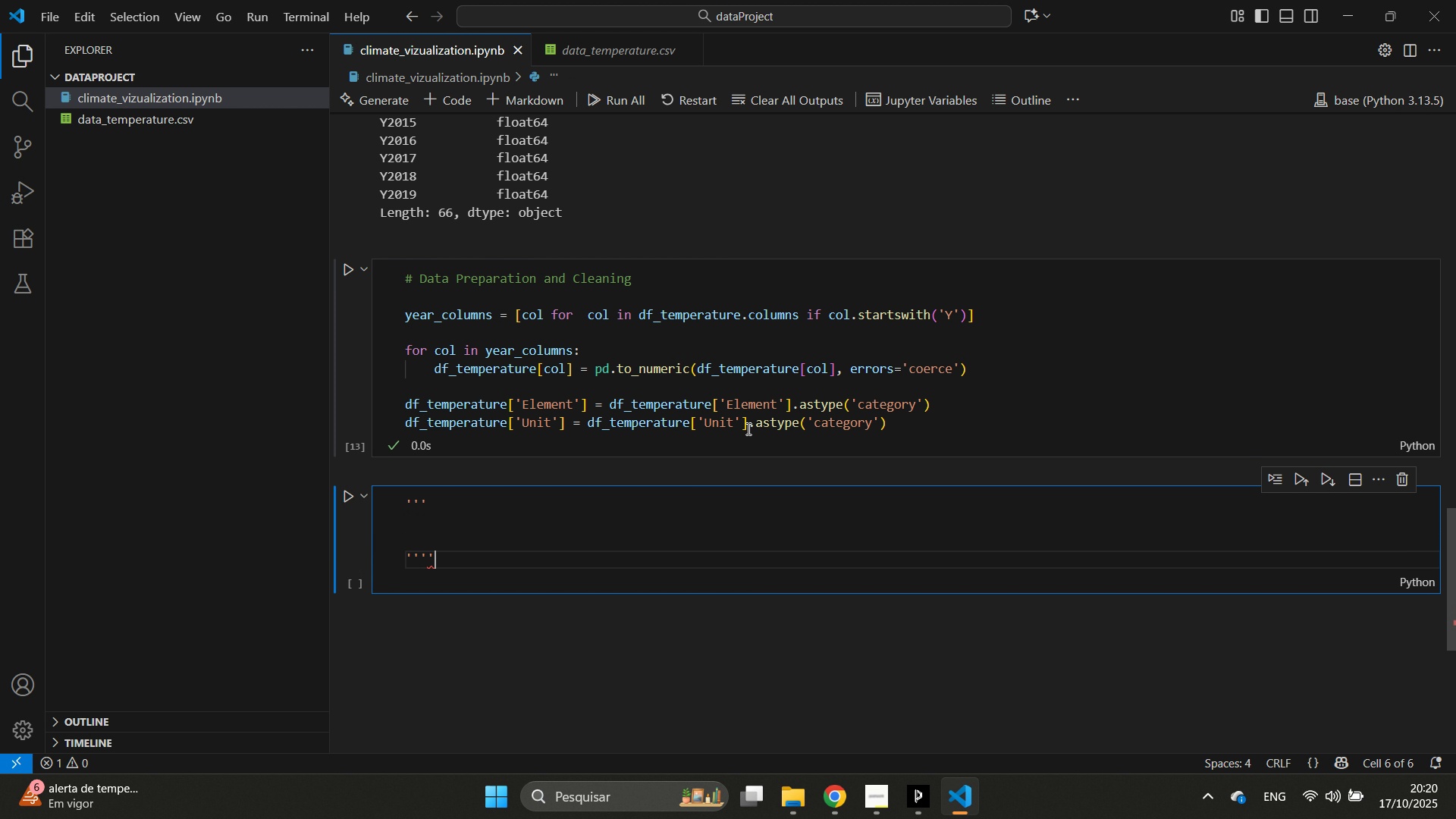 
key(Backspace)
 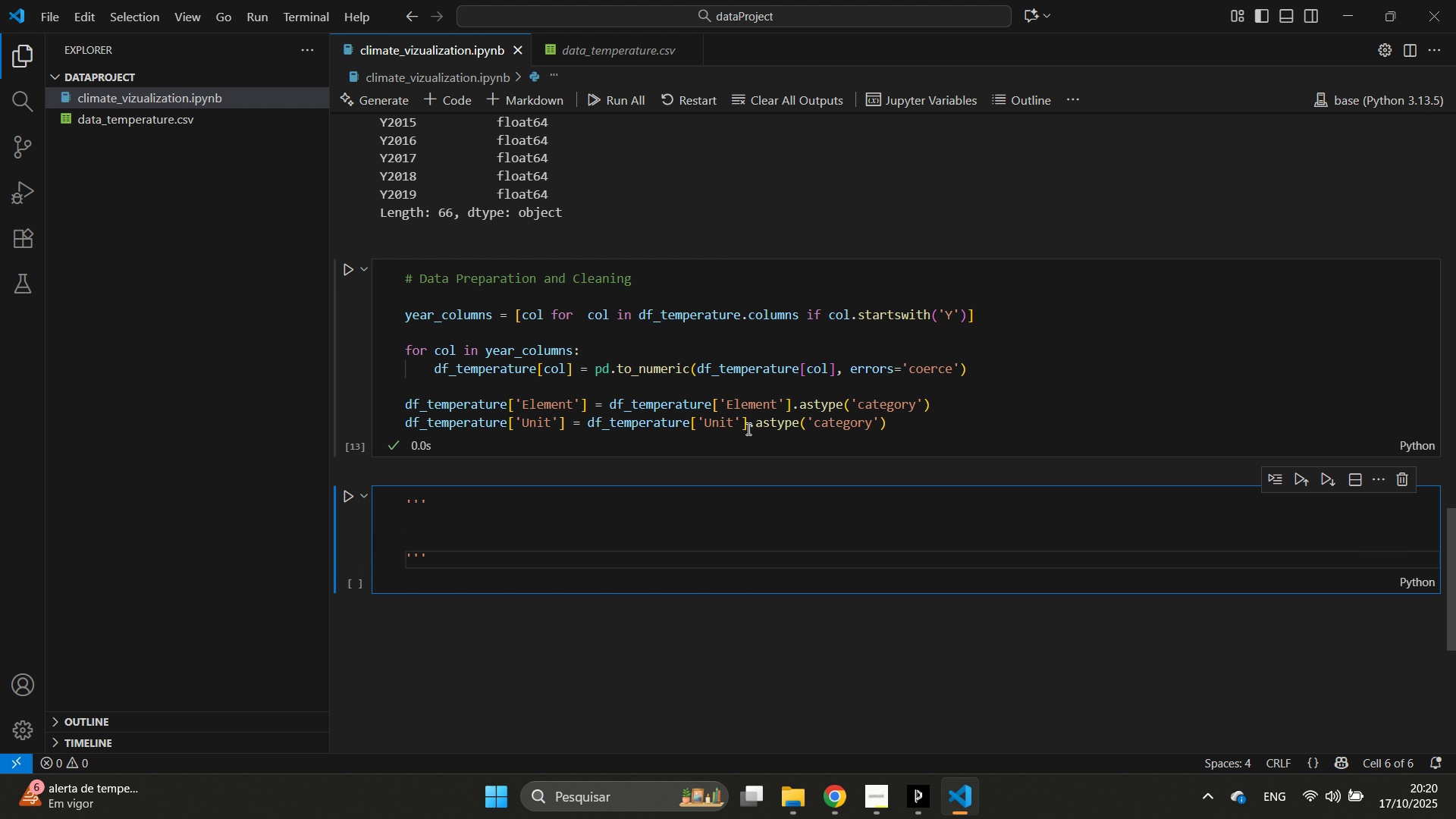 
key(ArrowUp)
 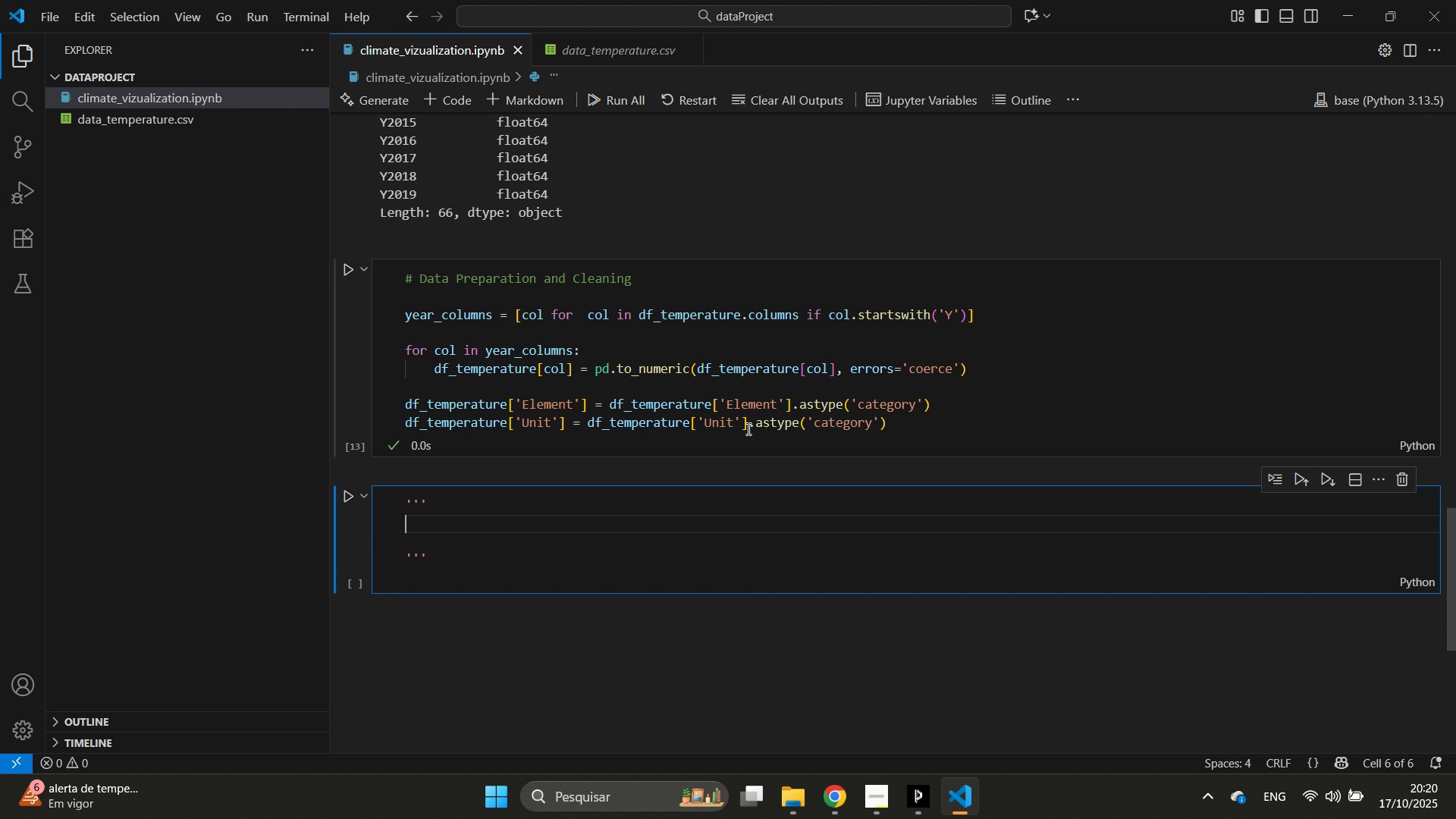 
key(ArrowUp)
 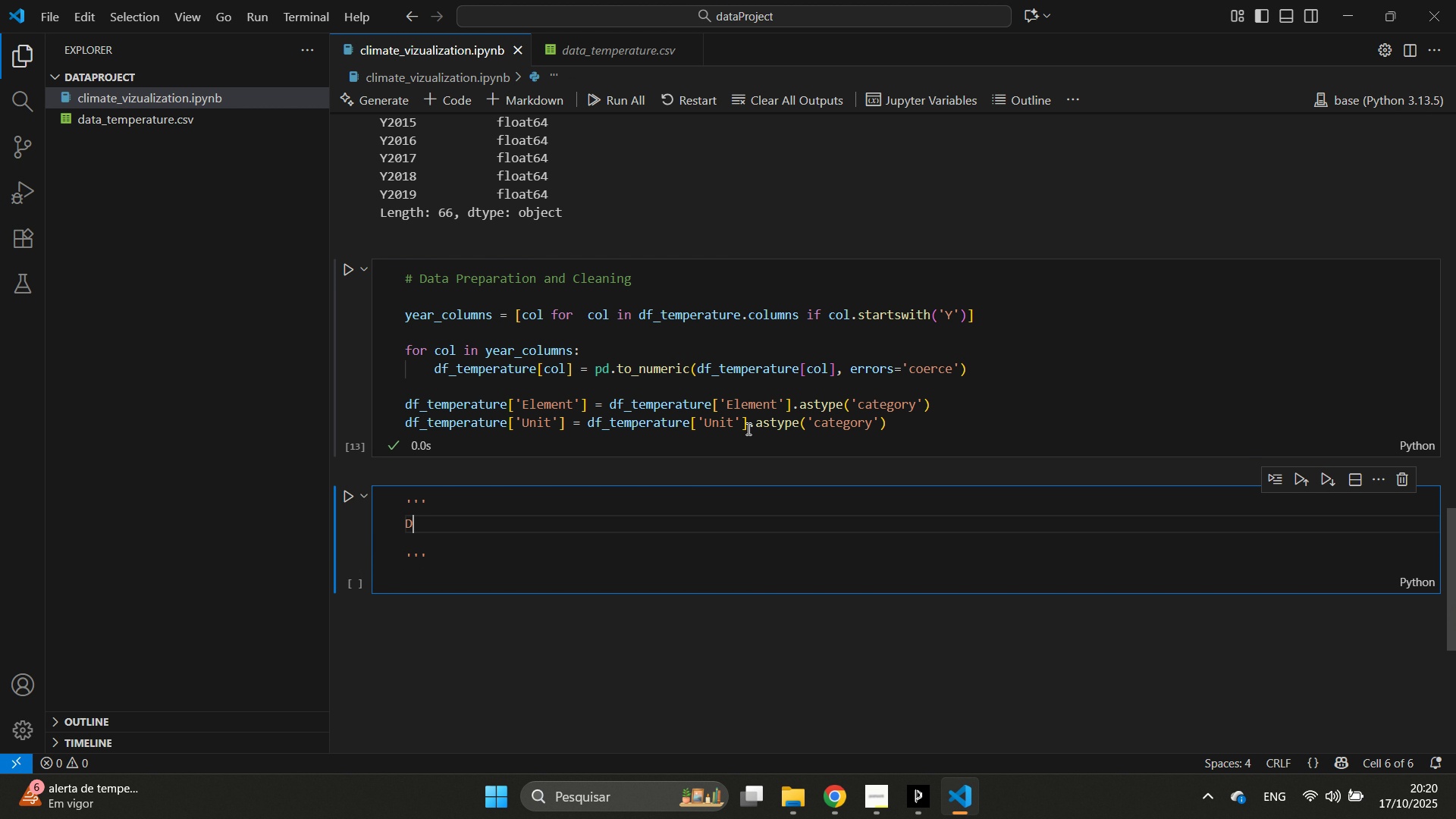 
type(Dec)
key(Backspace)
type(scrio)
key(Backspace)
type([t)
key(Backspace)
key(Backspace)
type(ptive amn)
key(Backspace)
key(Backspace)
type(an)
key(Backspace)
key(Backspace)
type(nalisys)
 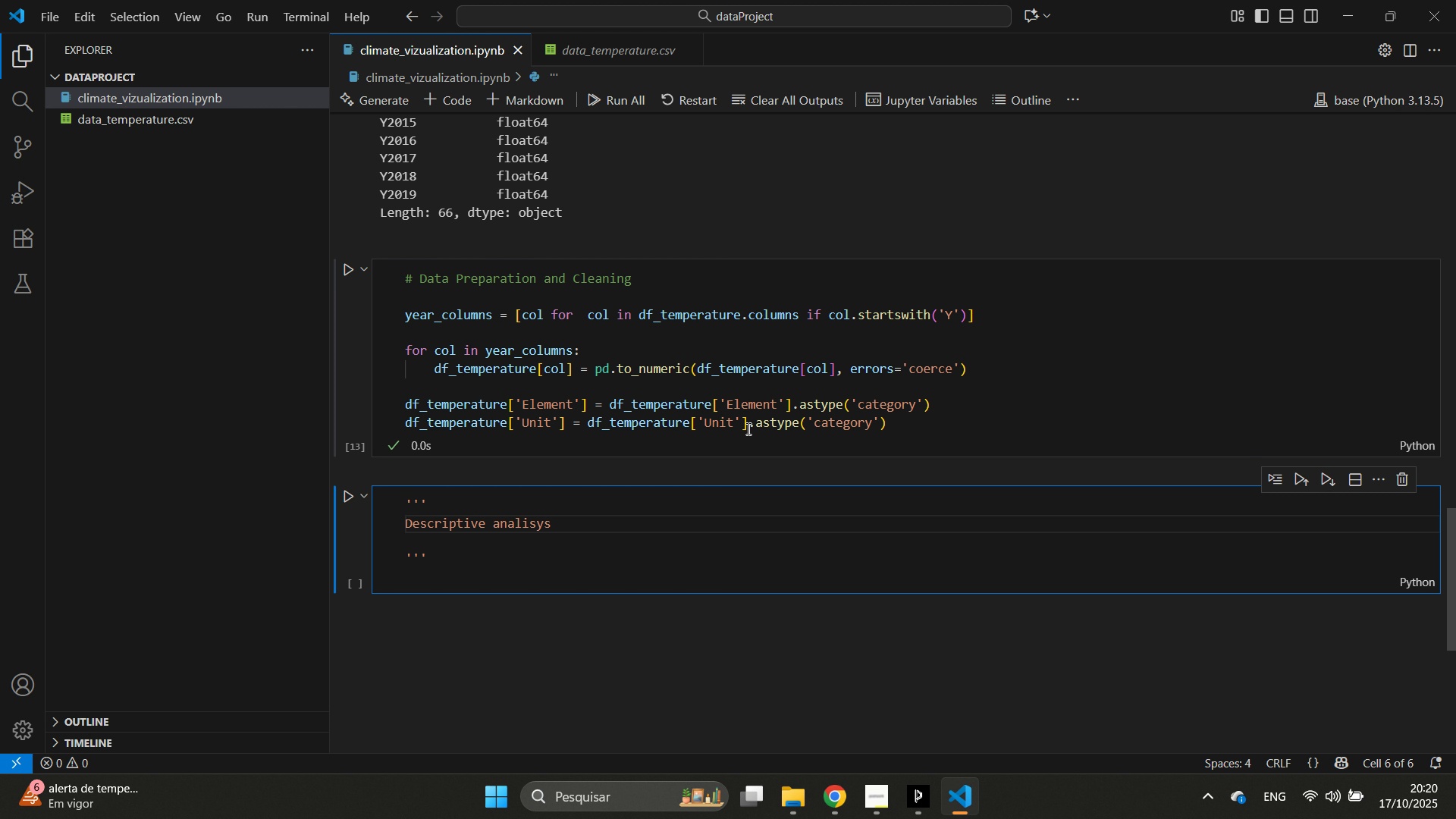 
key(Period)
 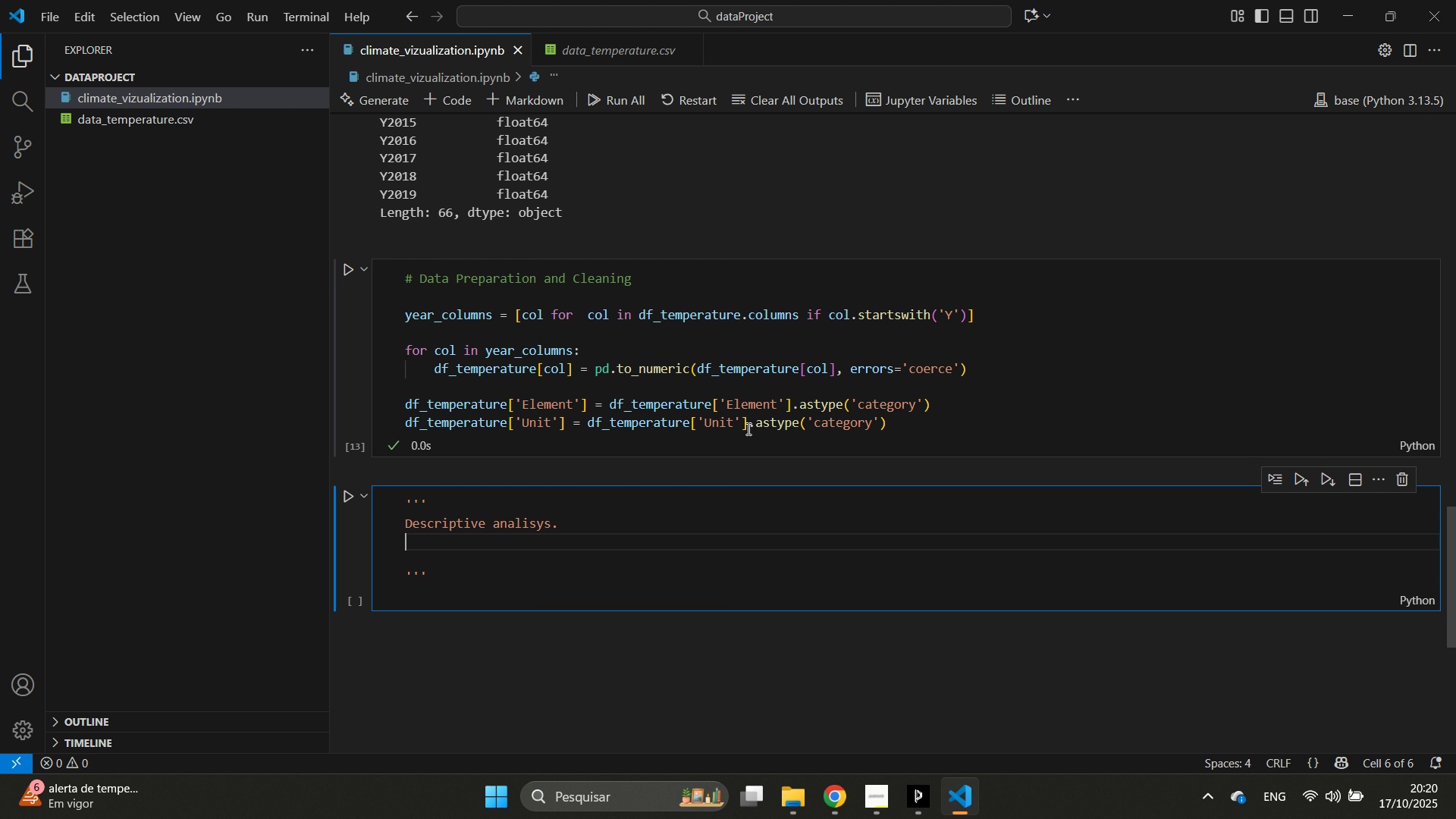 
key(Enter)
 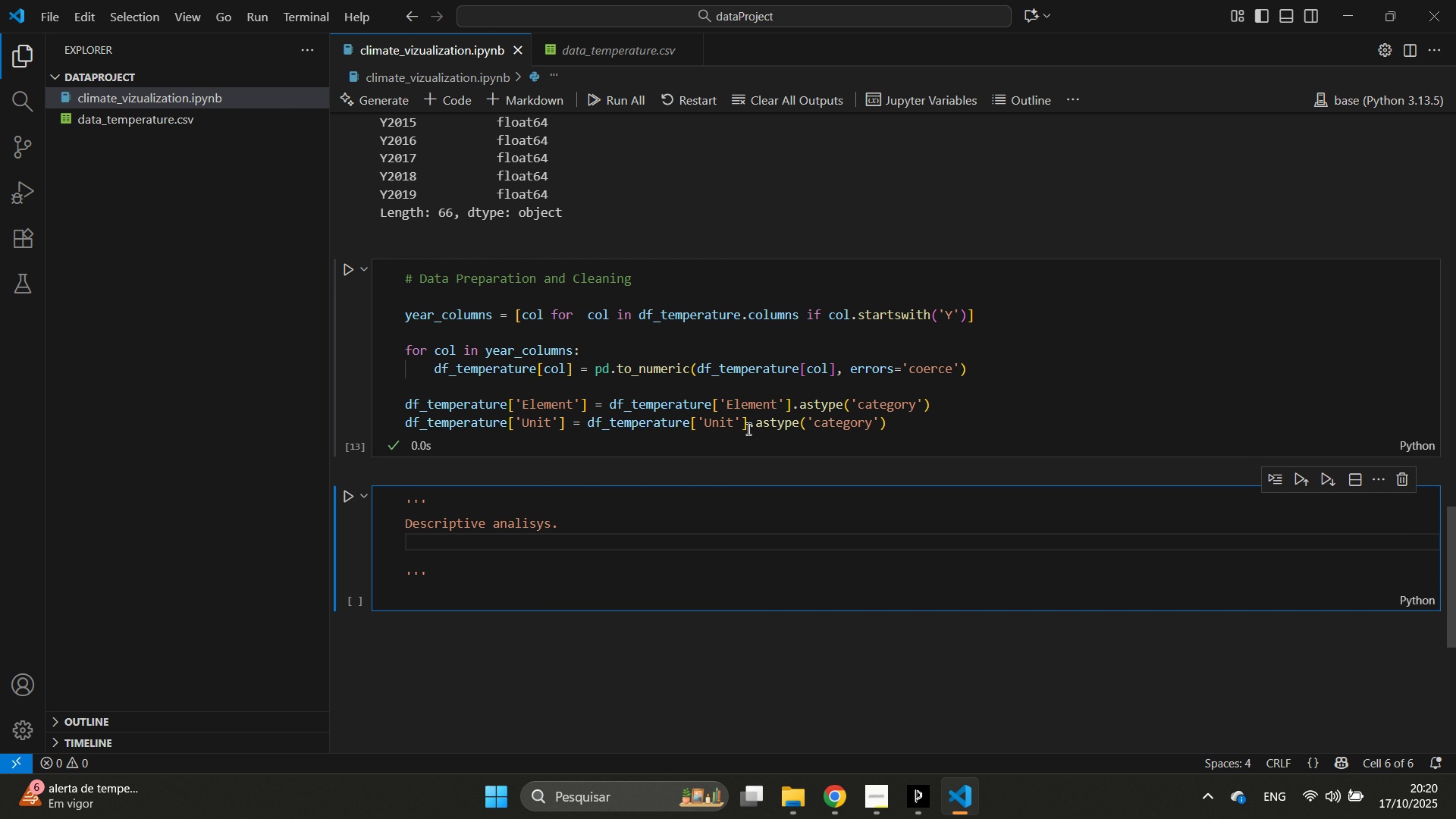 
type(Focun)
key(Backspace)
type(sing  on tem)
key(Backspace)
key(Backspace)
key(Backspace)
type('')
 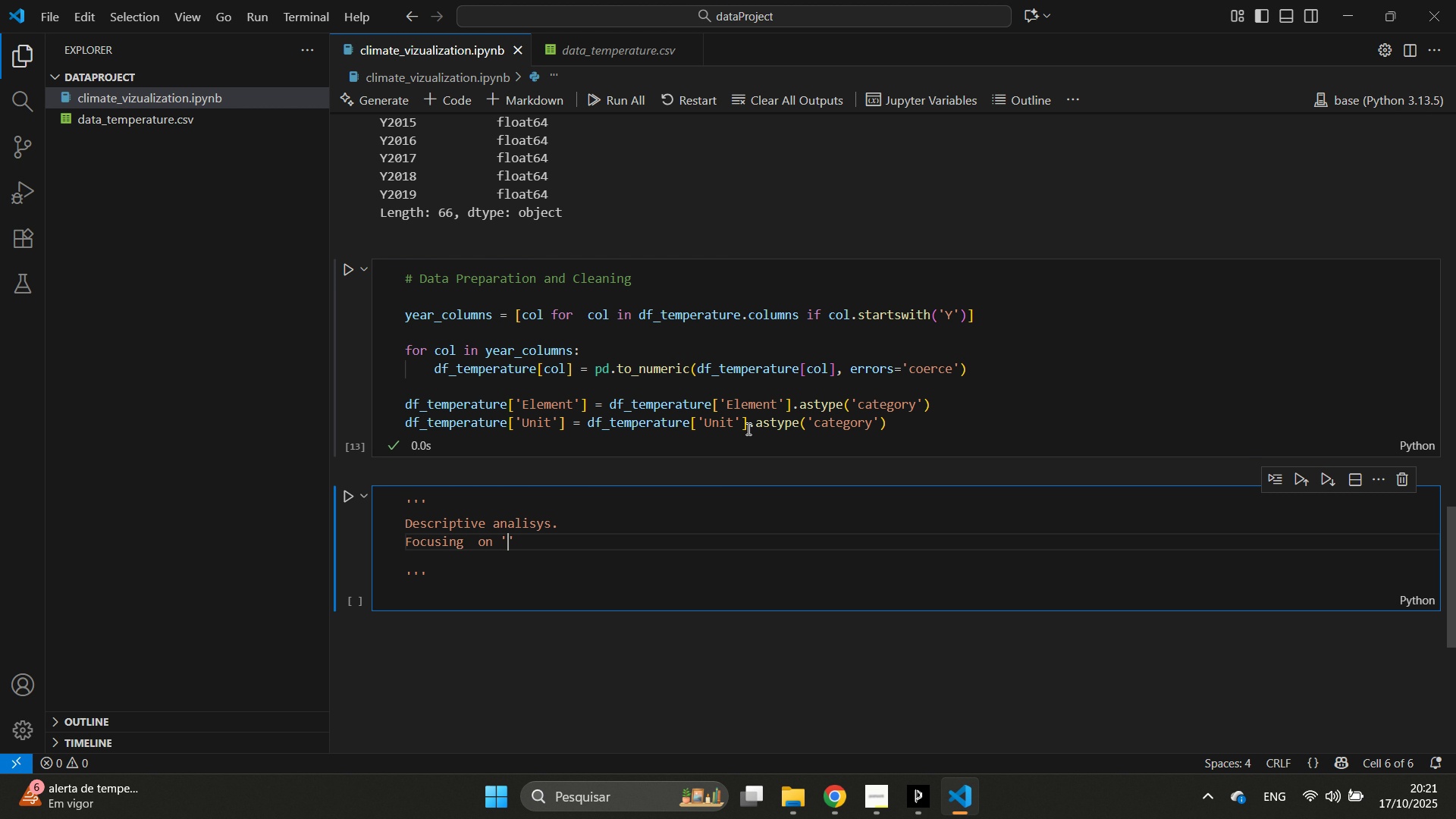 
key(ArrowLeft)
 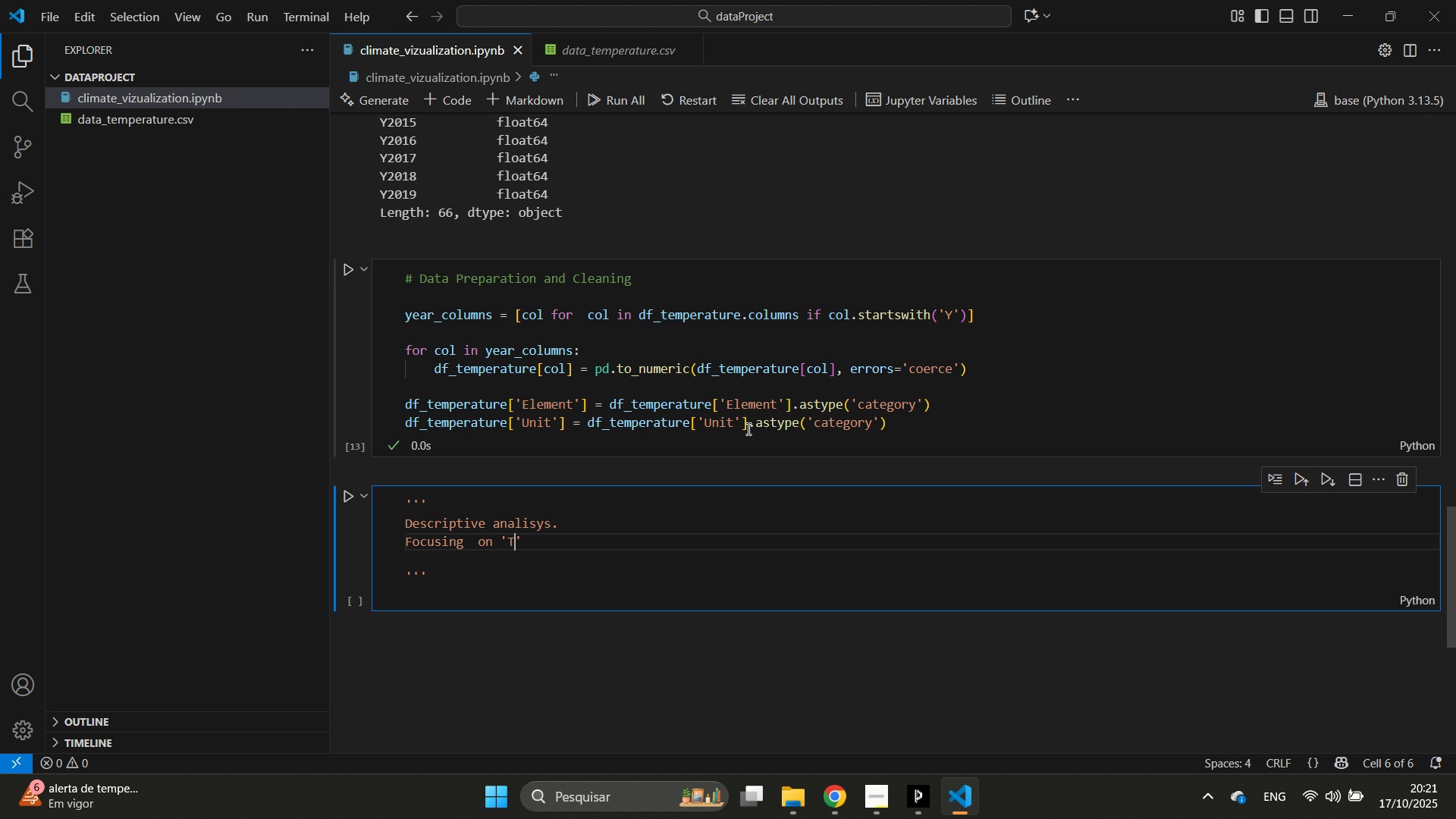 
type(Temperature Change)
 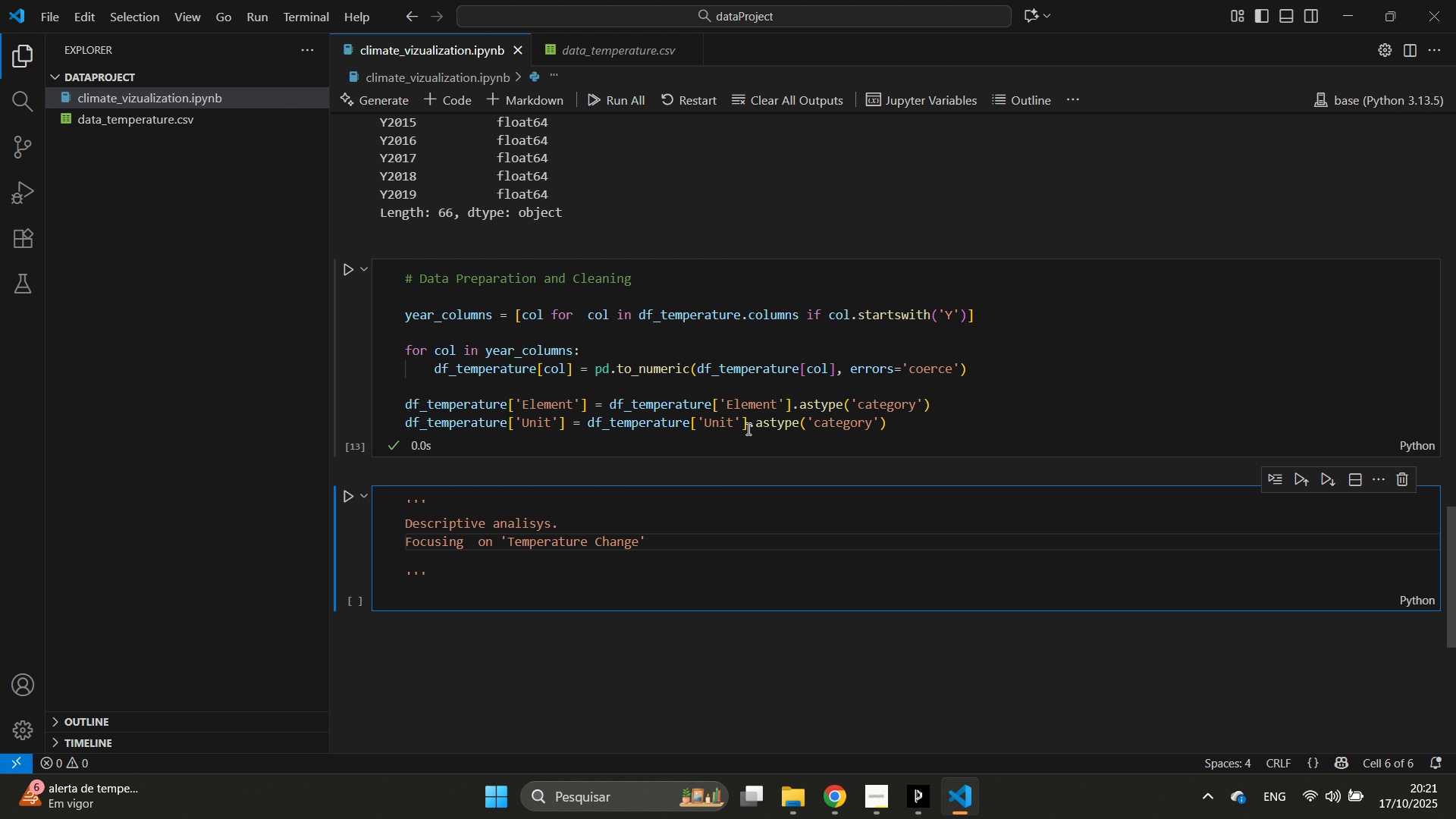 
key(ArrowRight)
 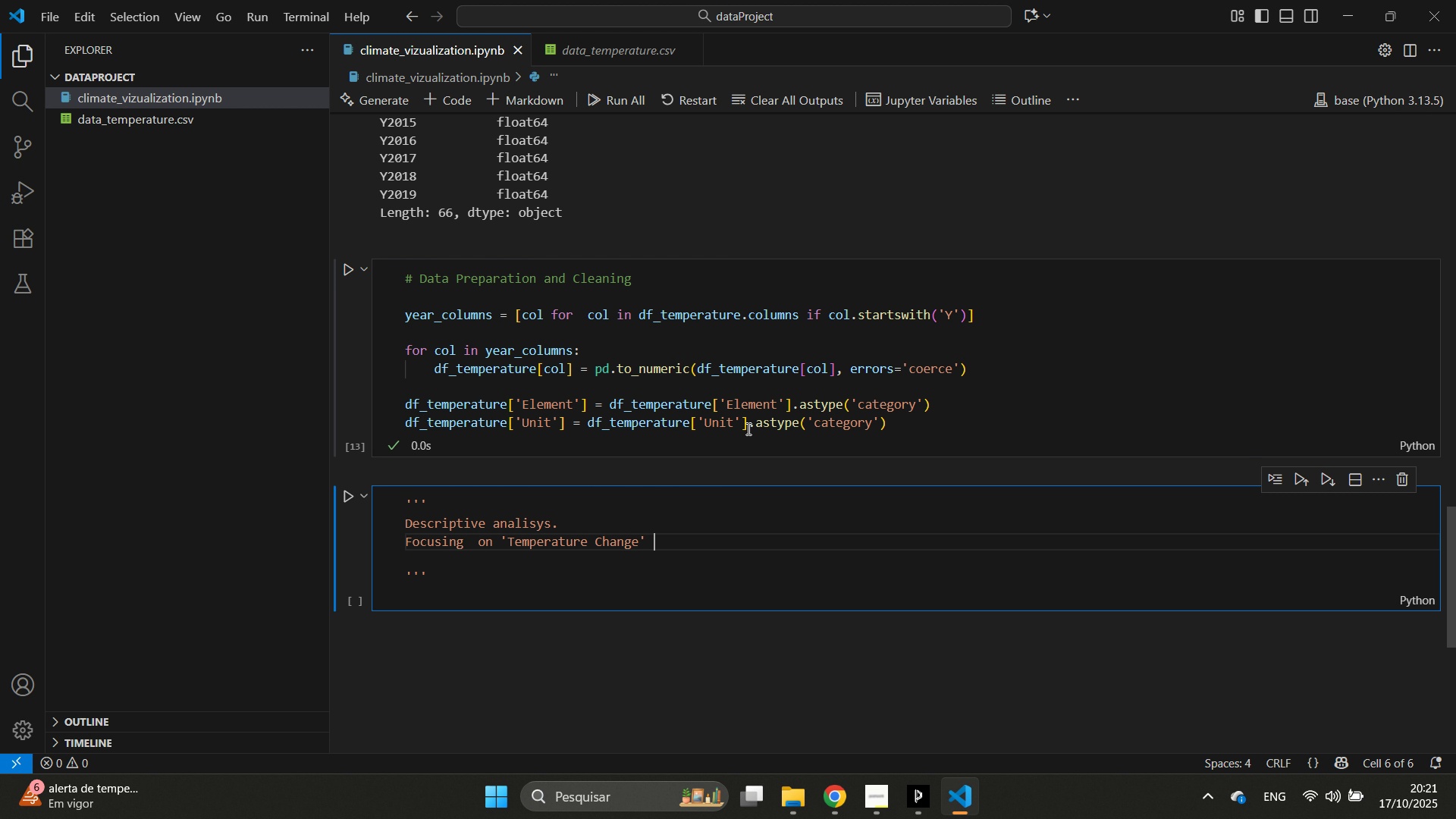 
type( and  '')
 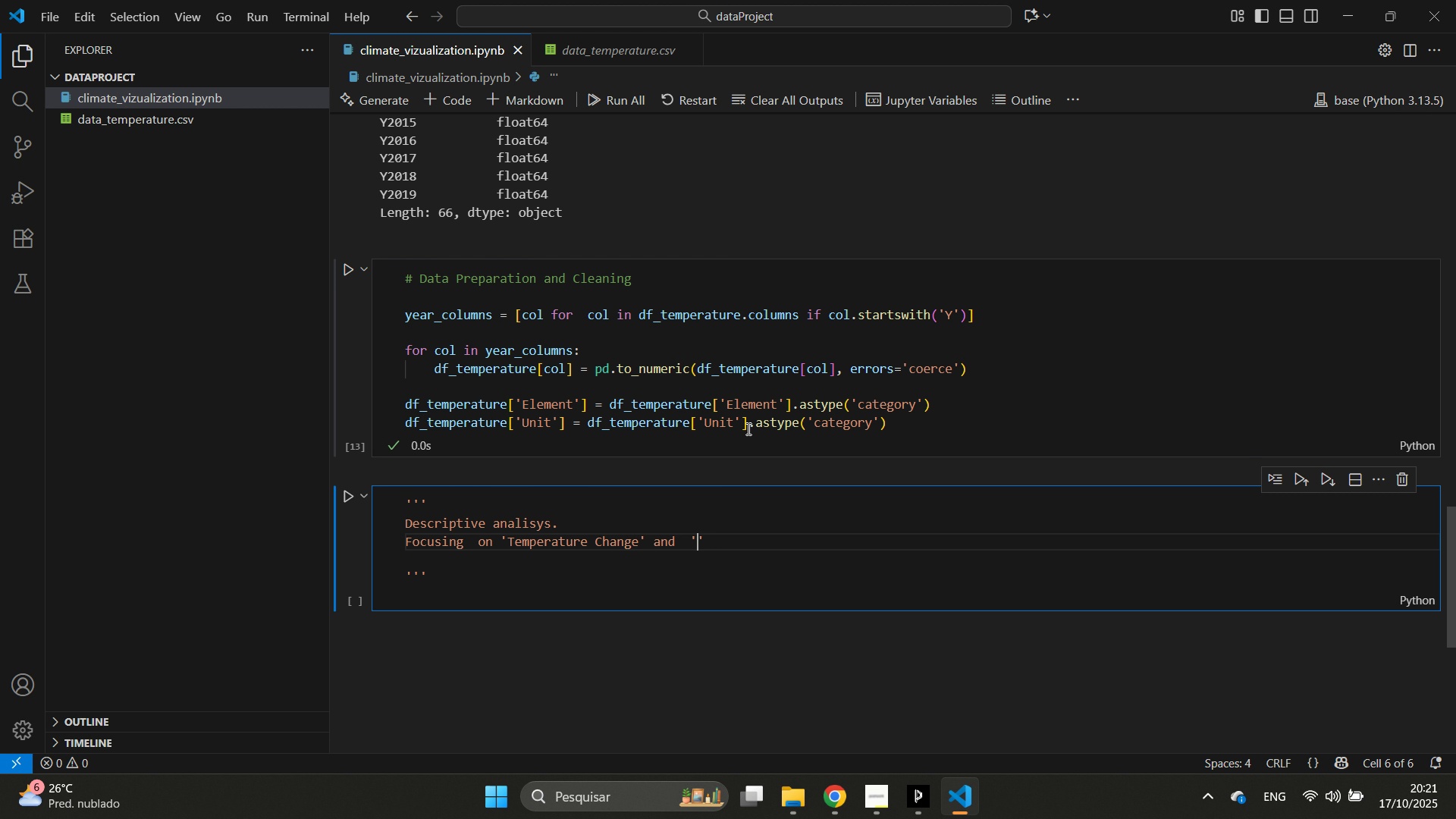 
 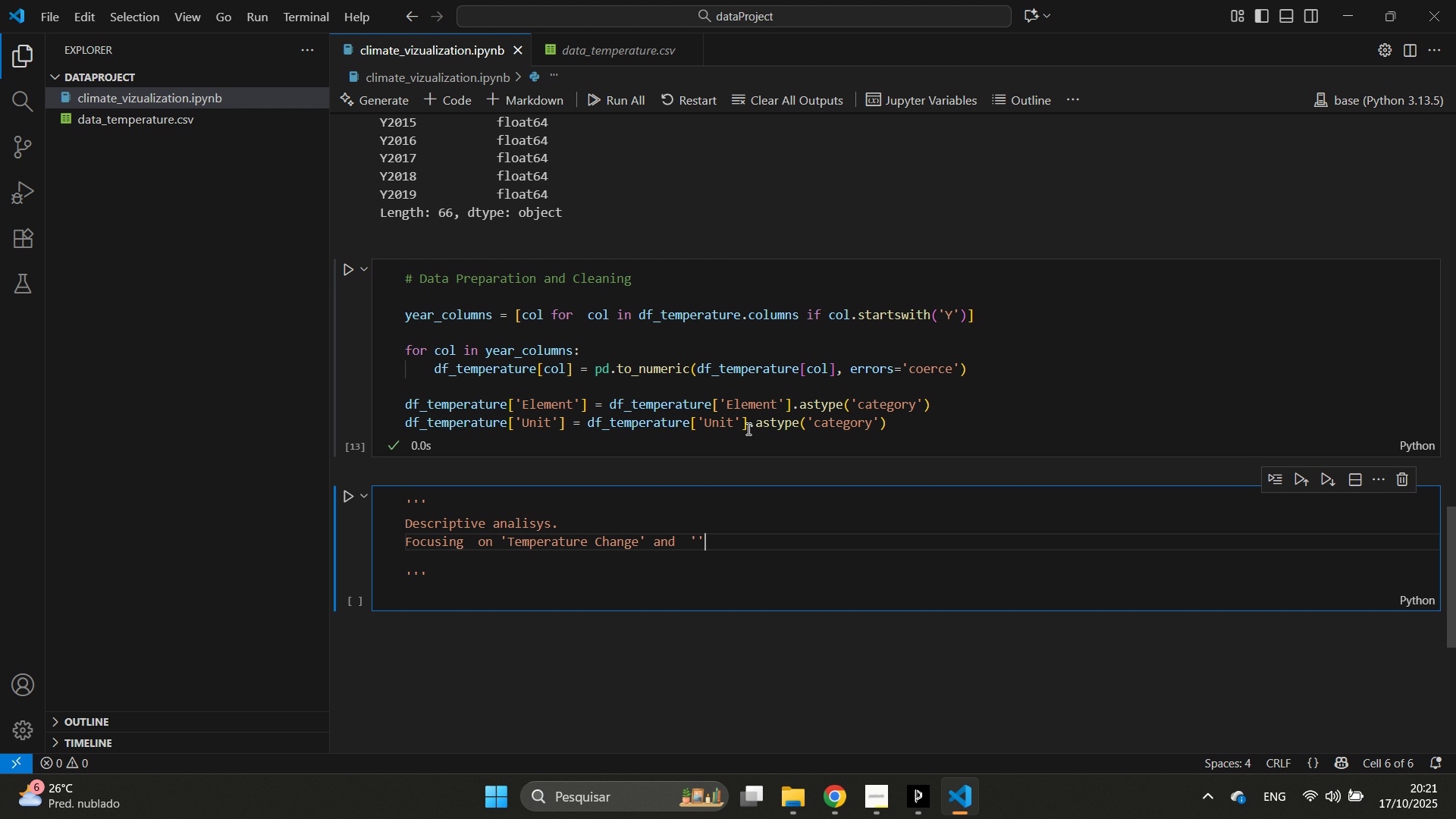 
key(ArrowLeft)
 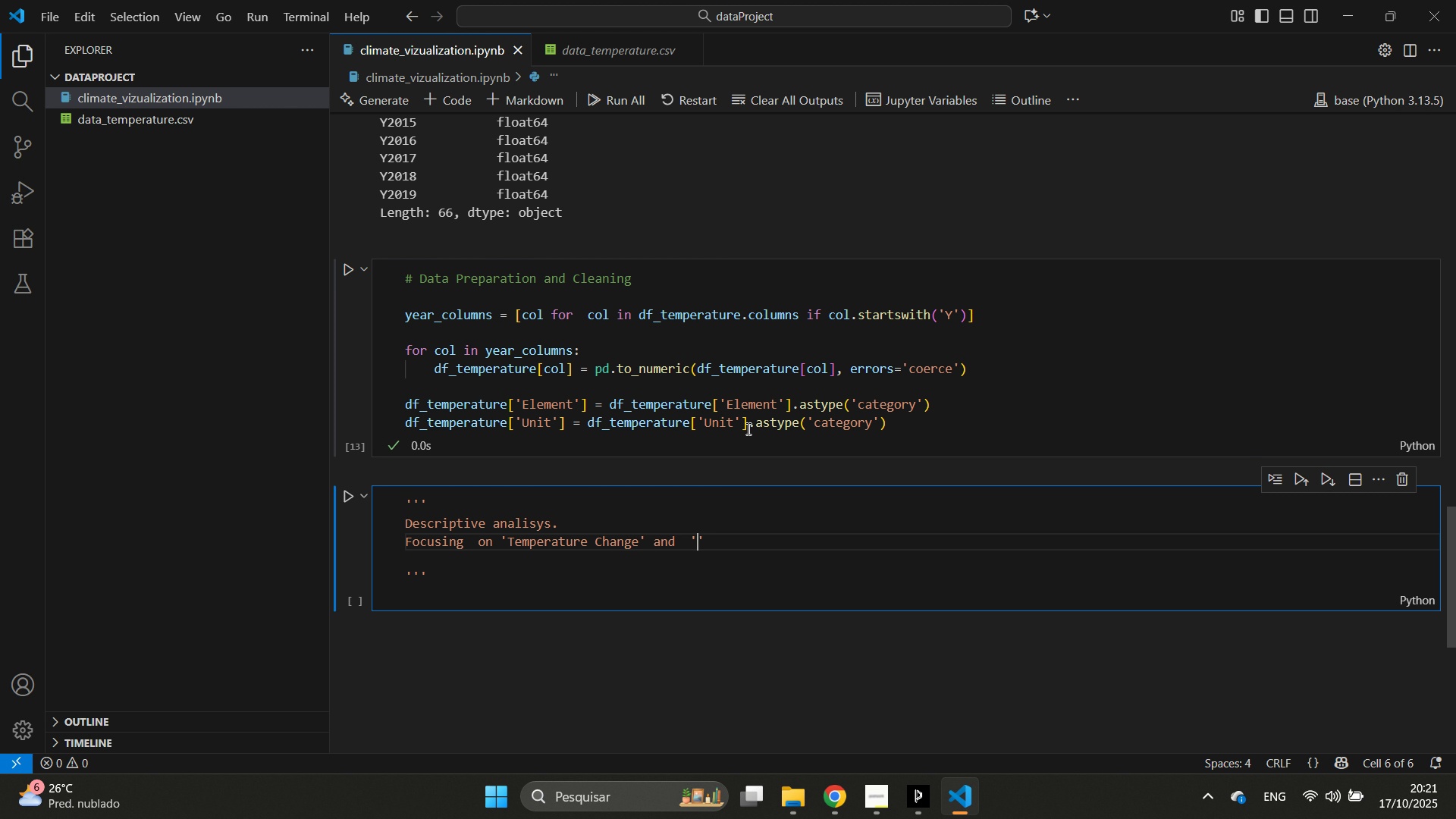 
type(Standatr)
key(Backspace)
key(Backspace)
type(rd Deviation )
key(Backspace)
 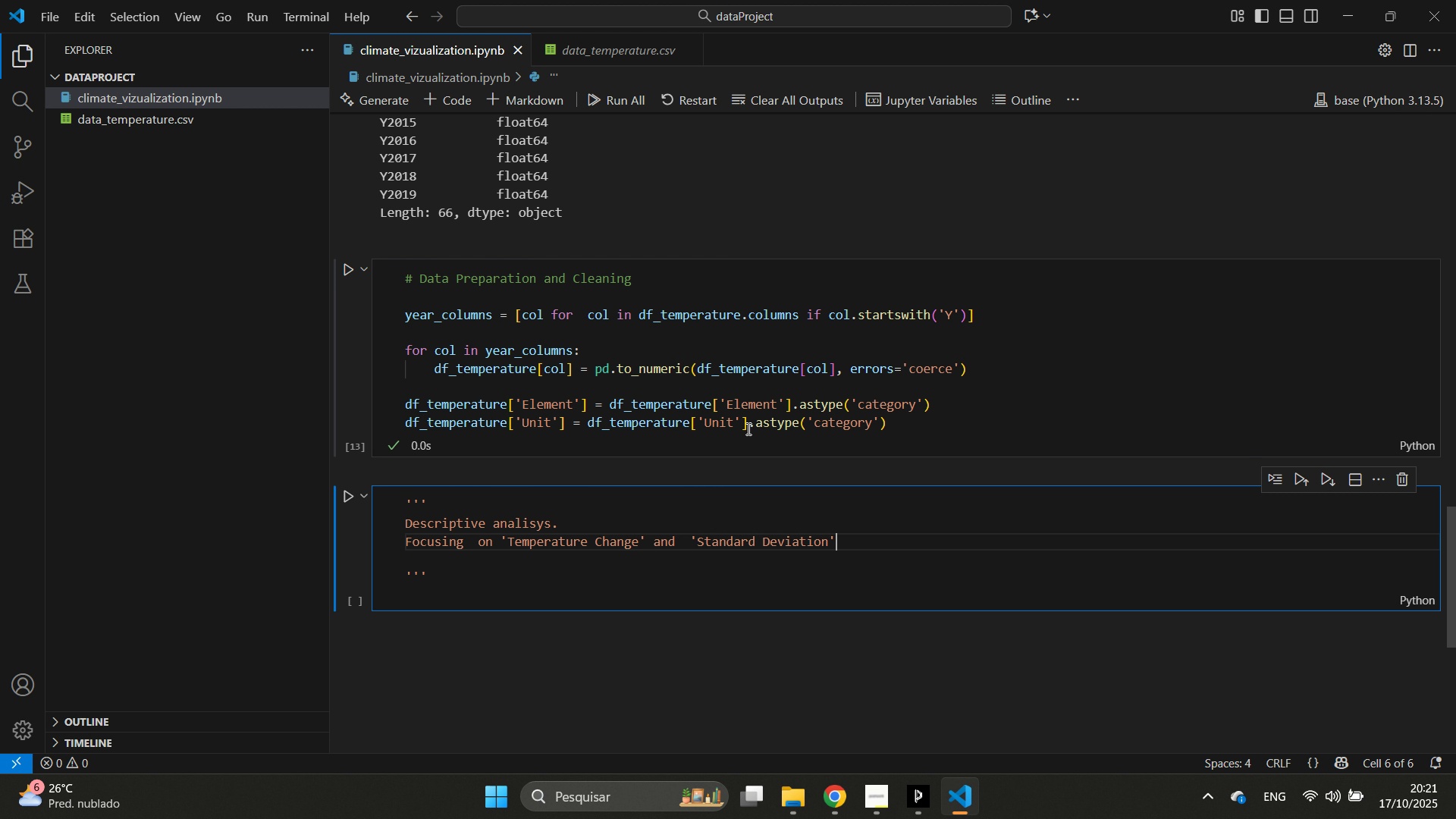 
key(ArrowRight)
 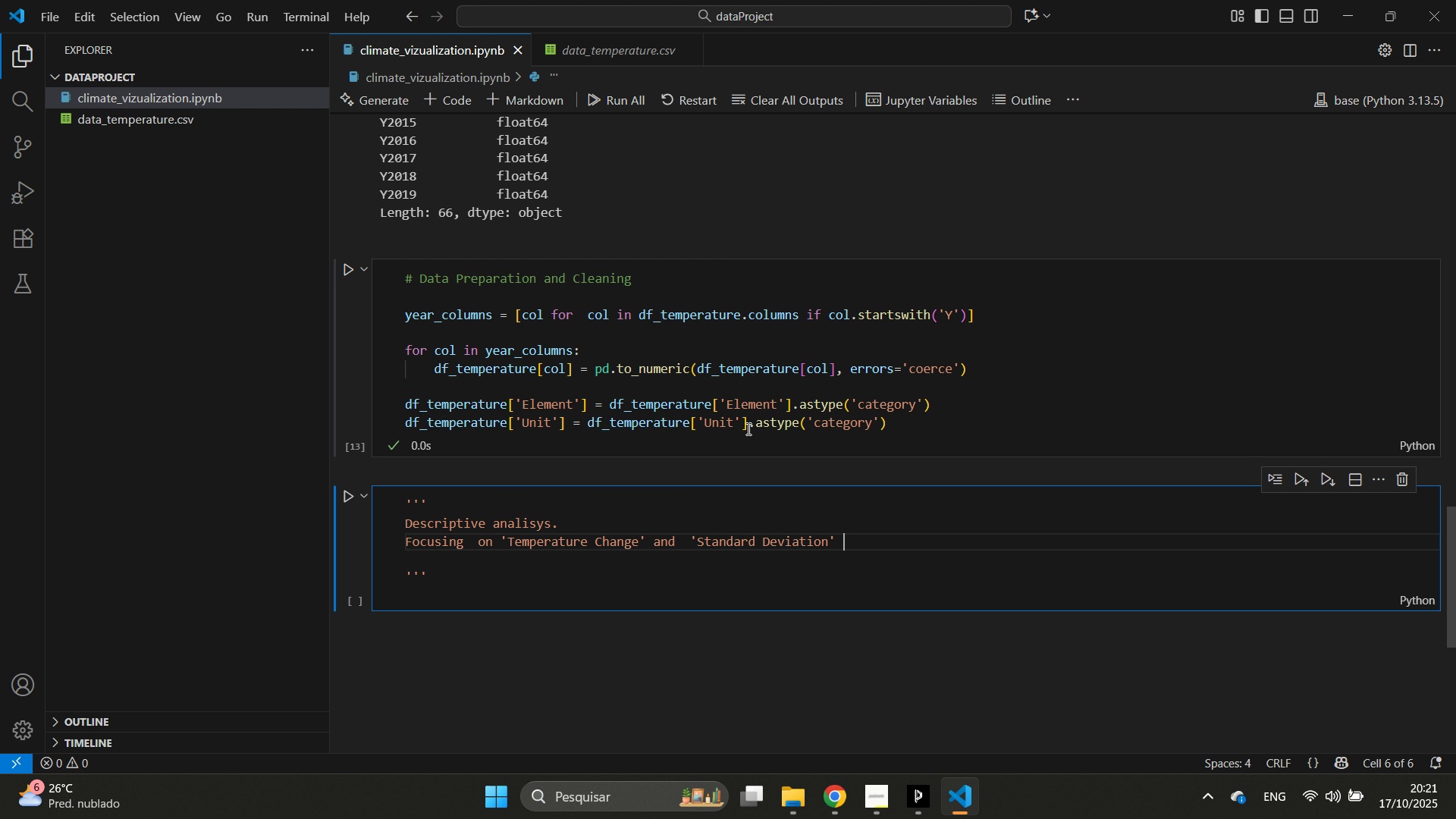 
type( as the primary  metrics/)
 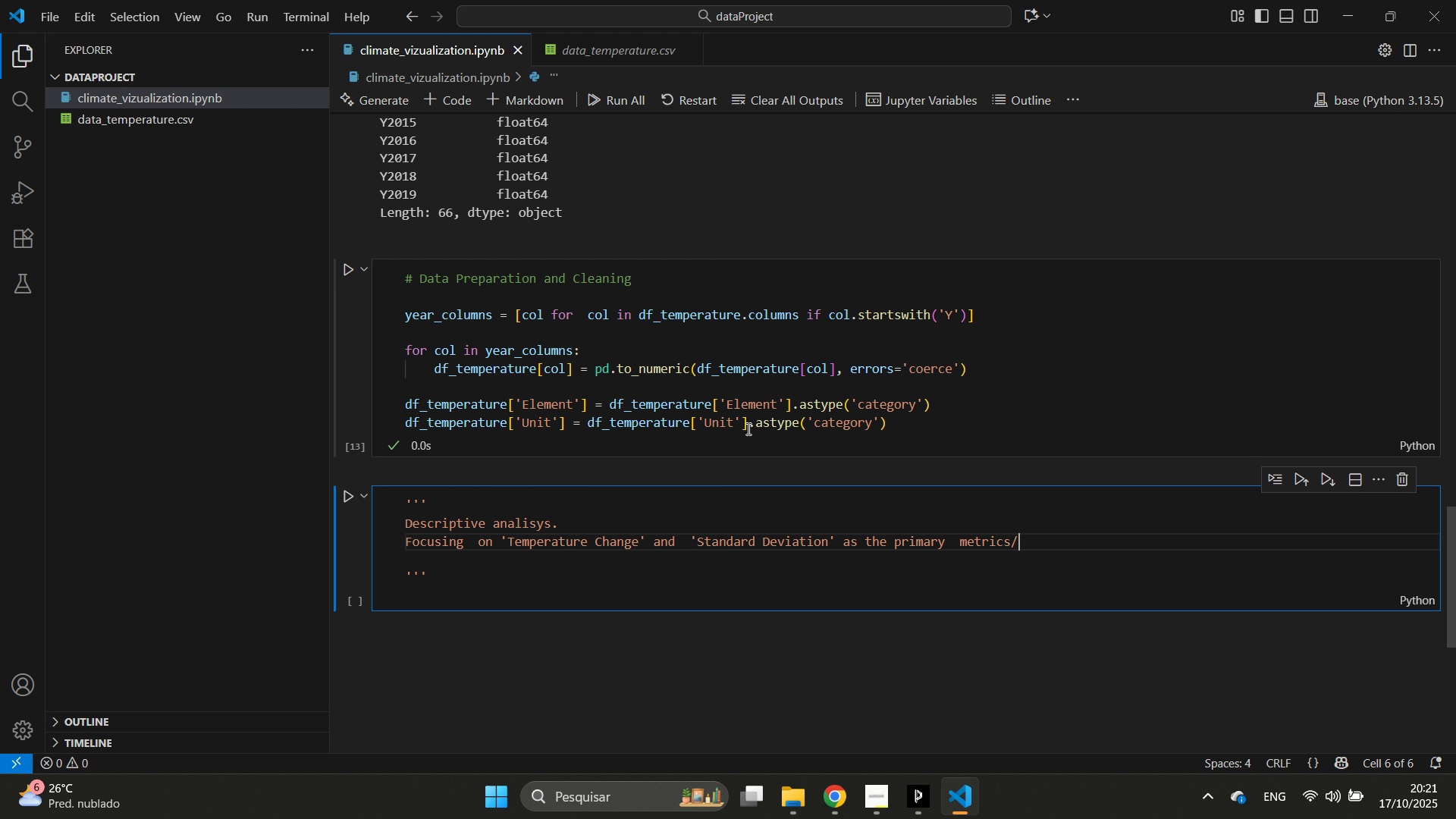 
key(Enter)
 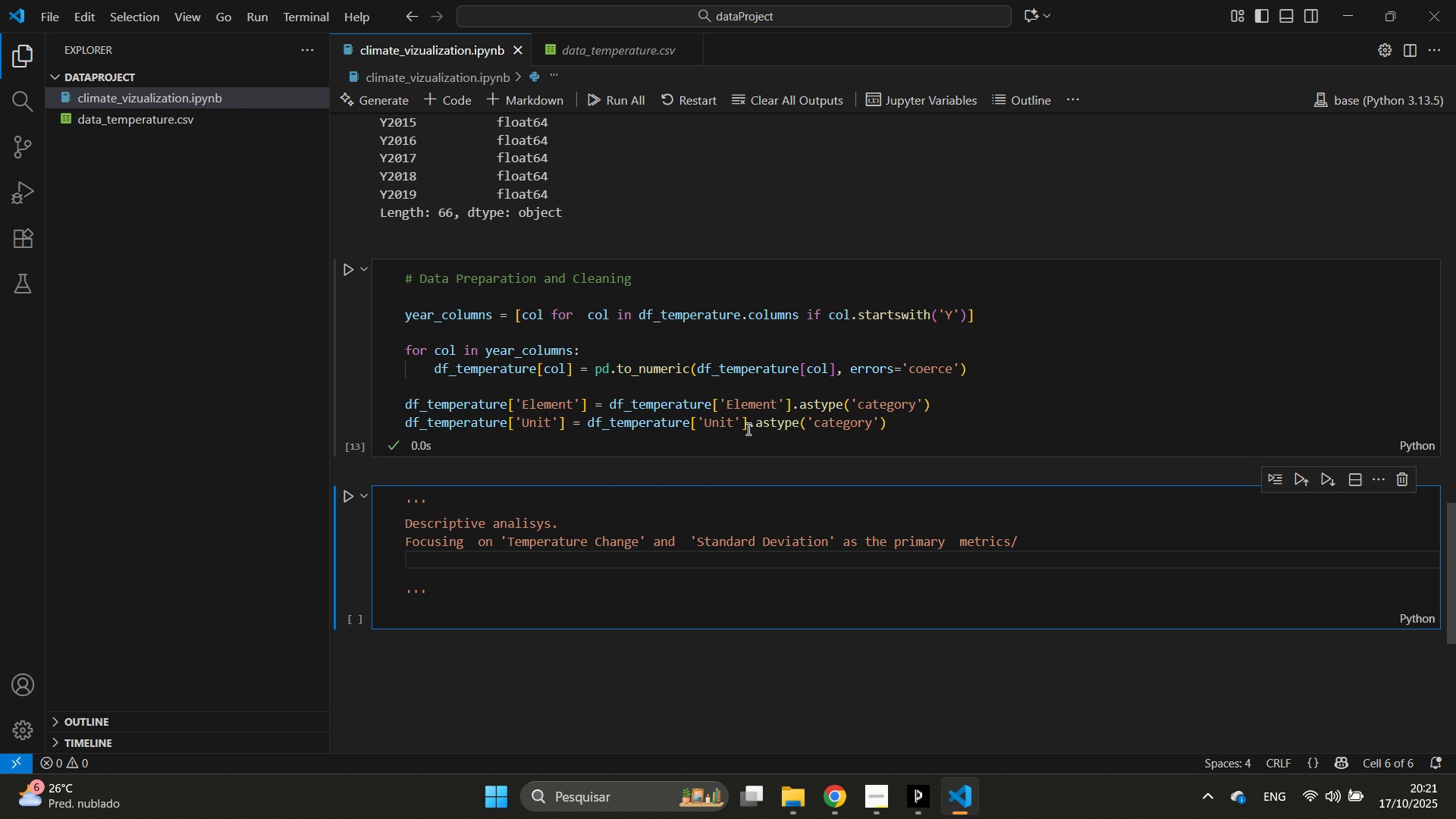 
hold_key(key=ShiftLeft, duration=1.53)
 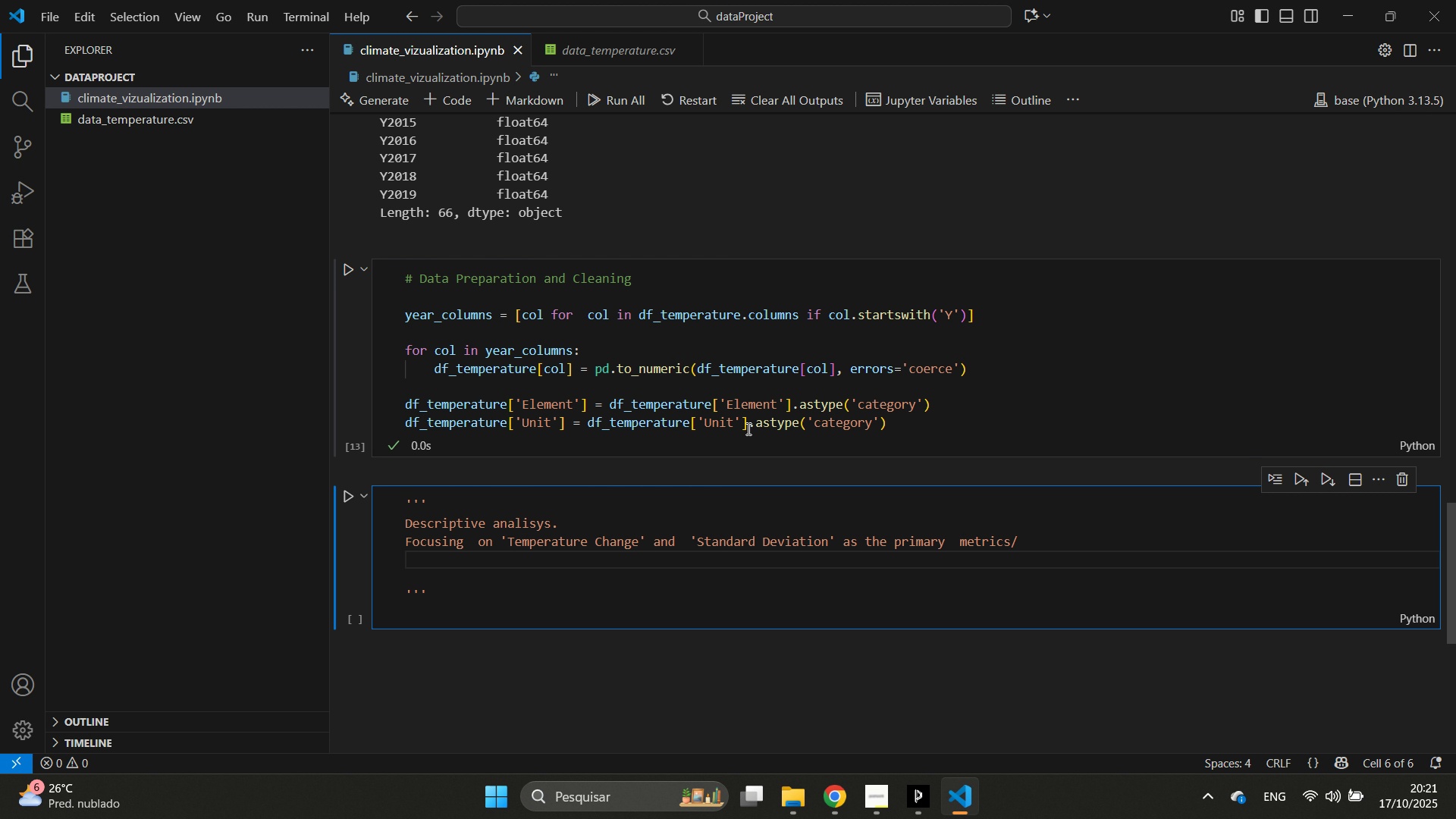 
hold_key(key=ShiftLeft, duration=1.52)
 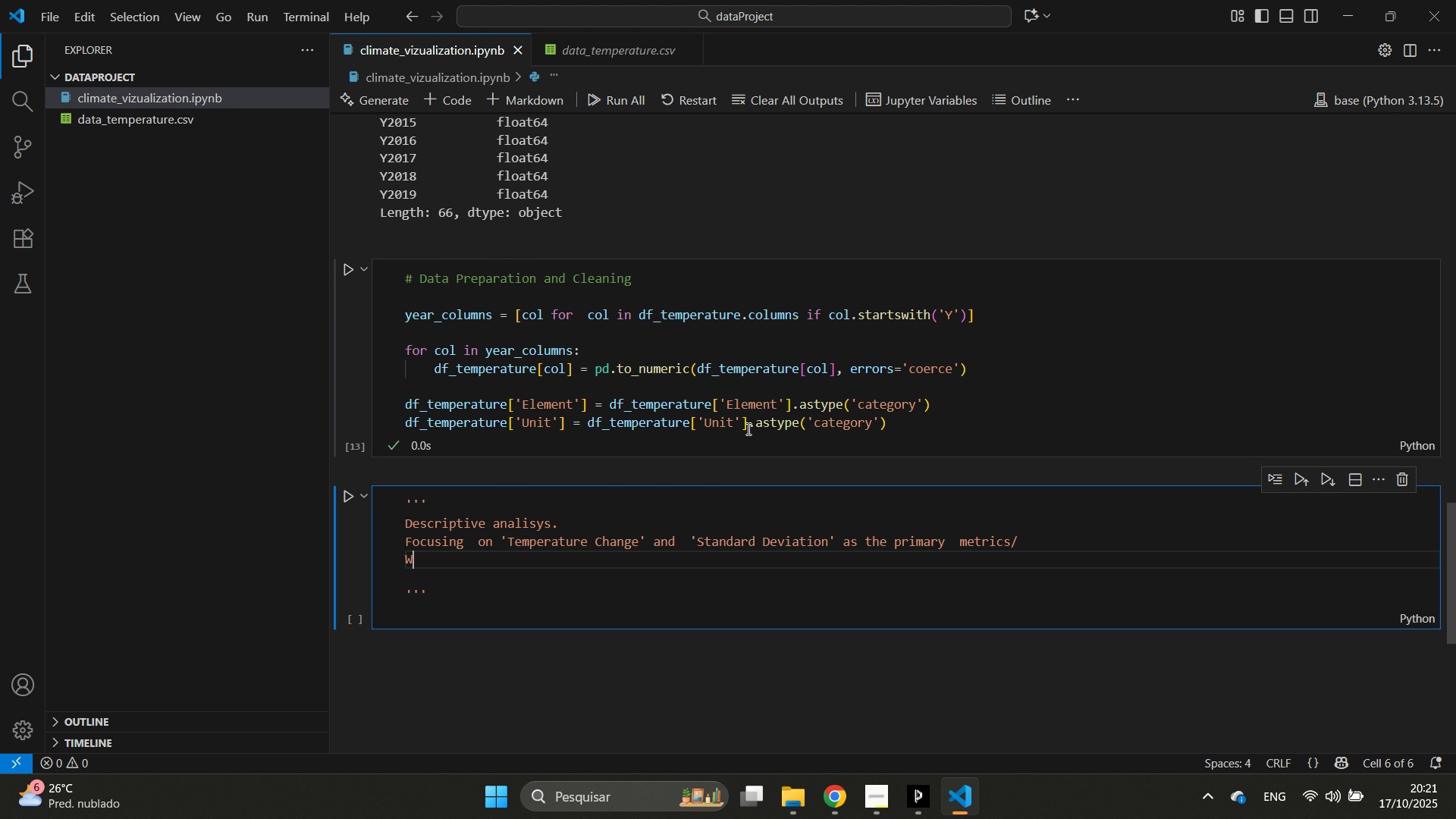 
type(Would )
key(Backspace)
key(Backspace)
key(Backspace)
key(Backspace)
key(Backspace)
type(ill focus on )
 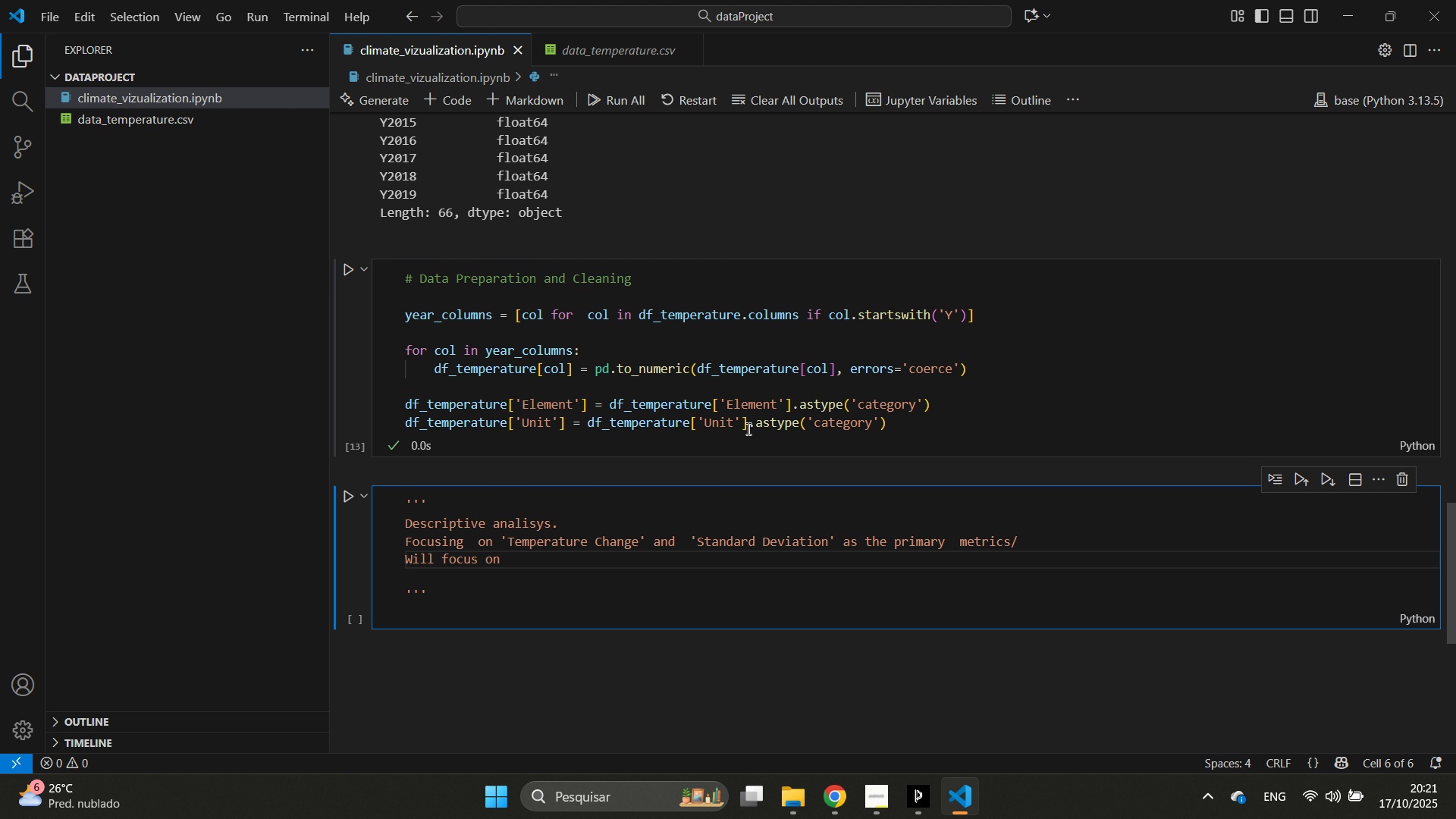 
key(Backspace)
key(Backspace)
key(Backspace)
type(also on year columns to see the time series change)
 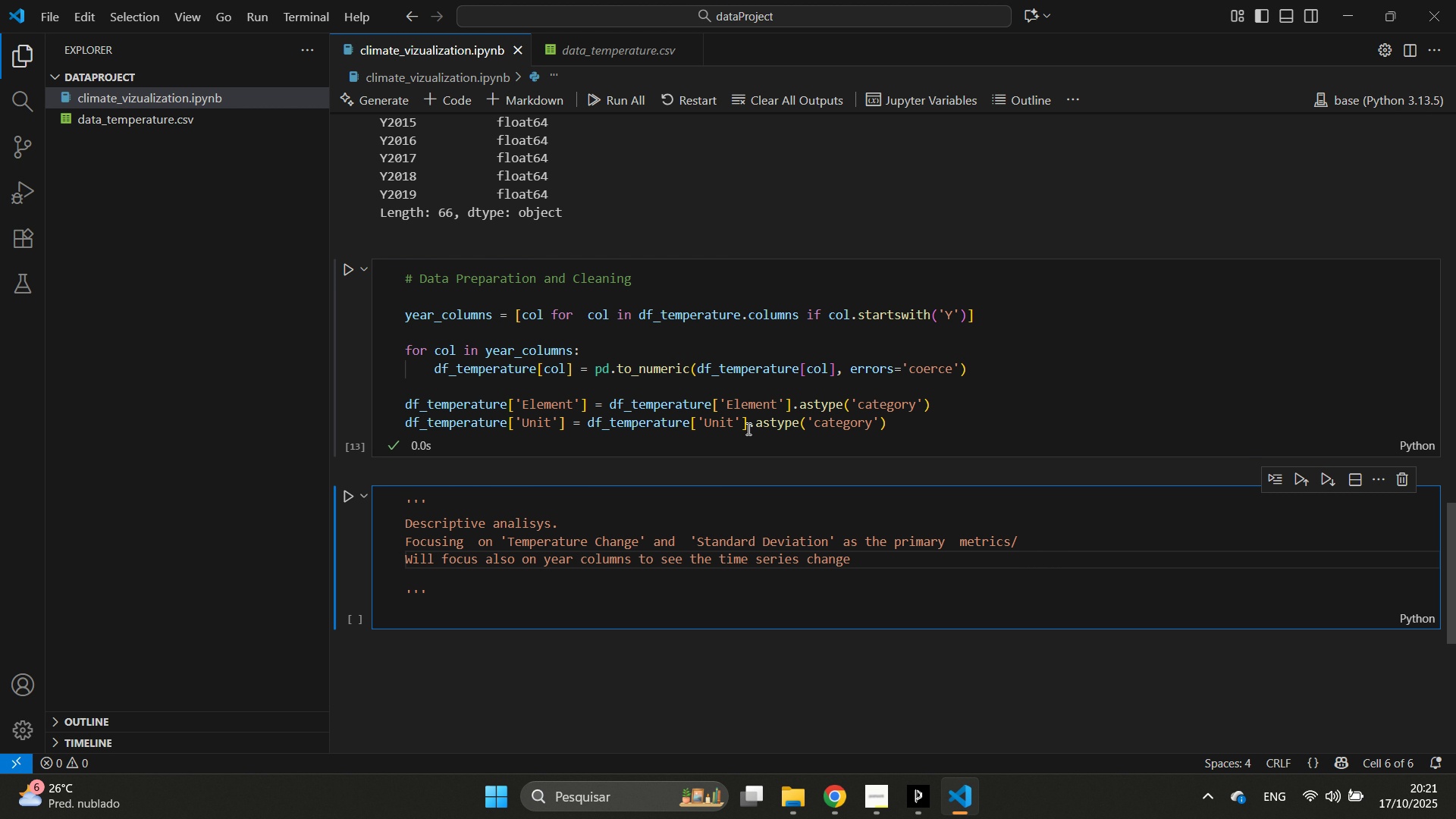 
key(ArrowDown)
 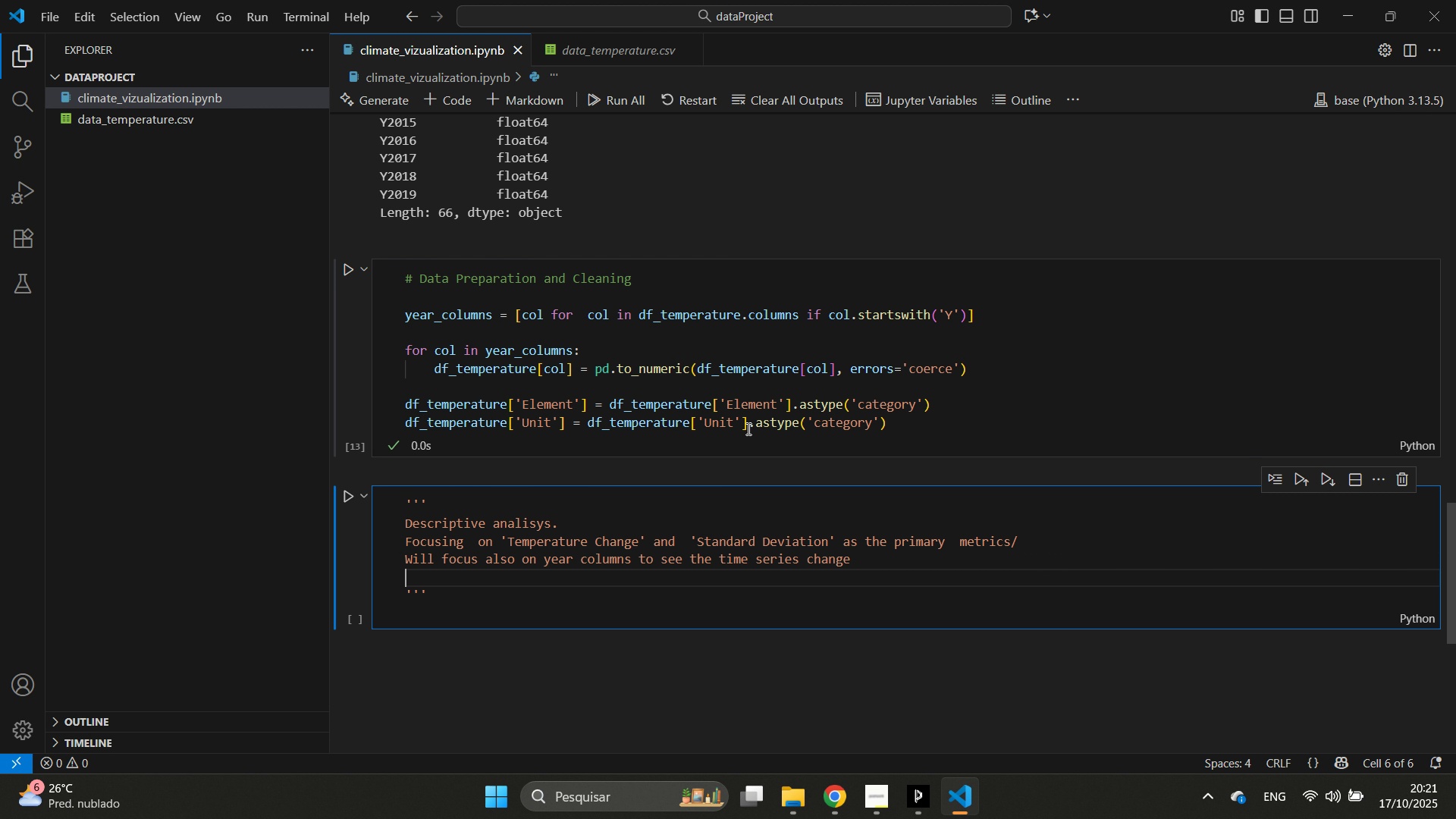 
key(Backspace)
 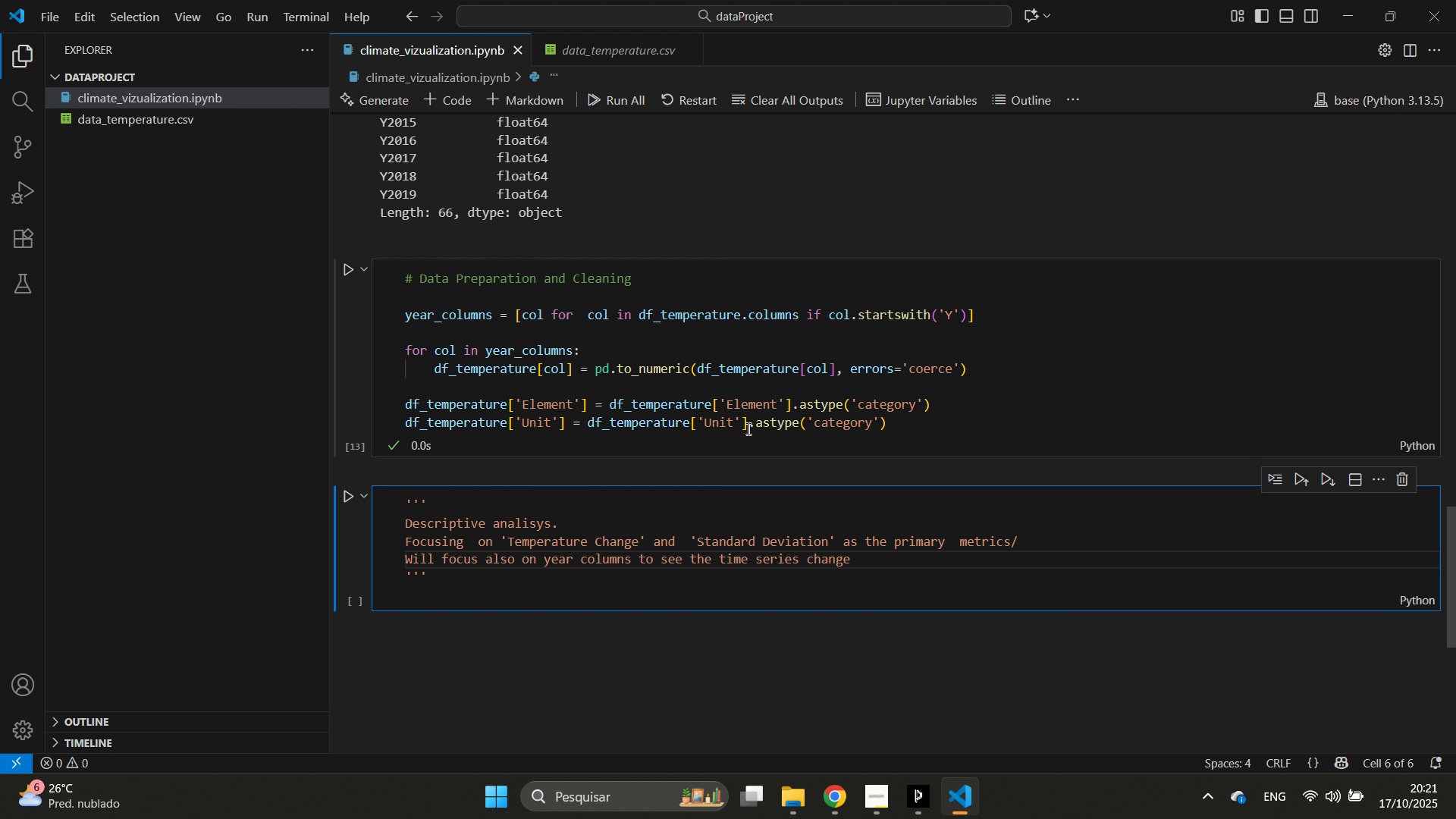 
key(ArrowDown)
 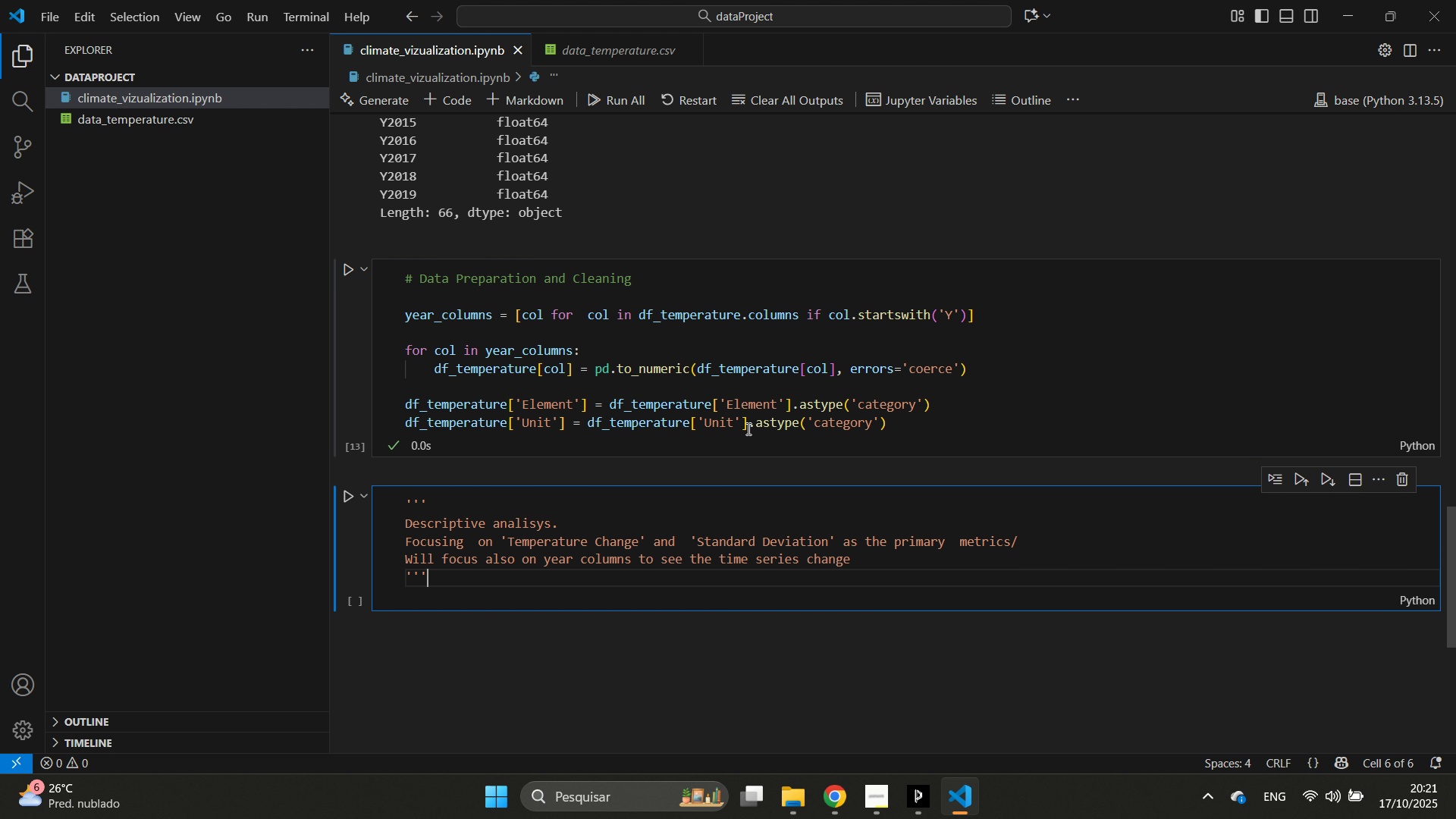 
key(ArrowDown)
 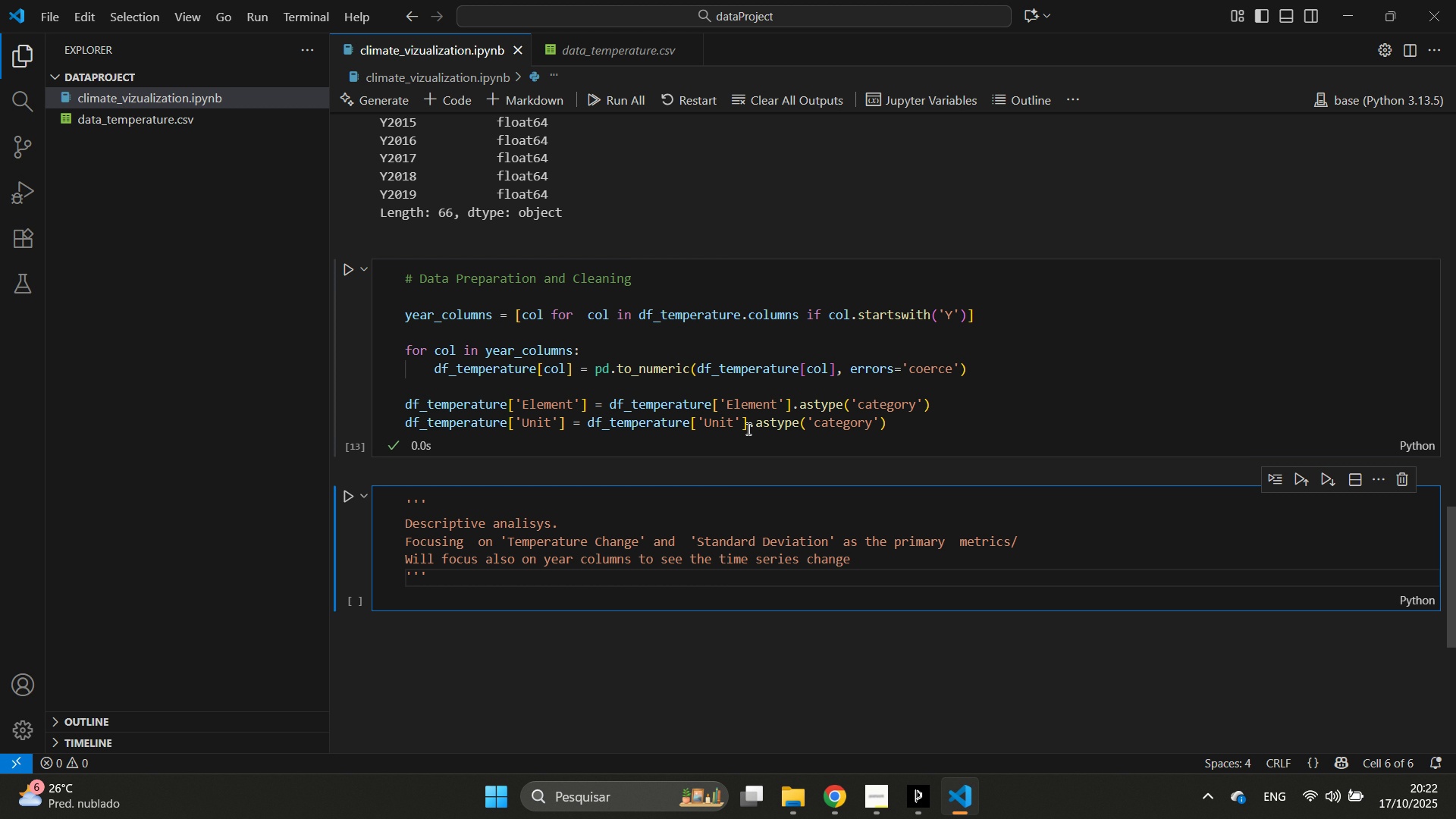 
key(Enter)
 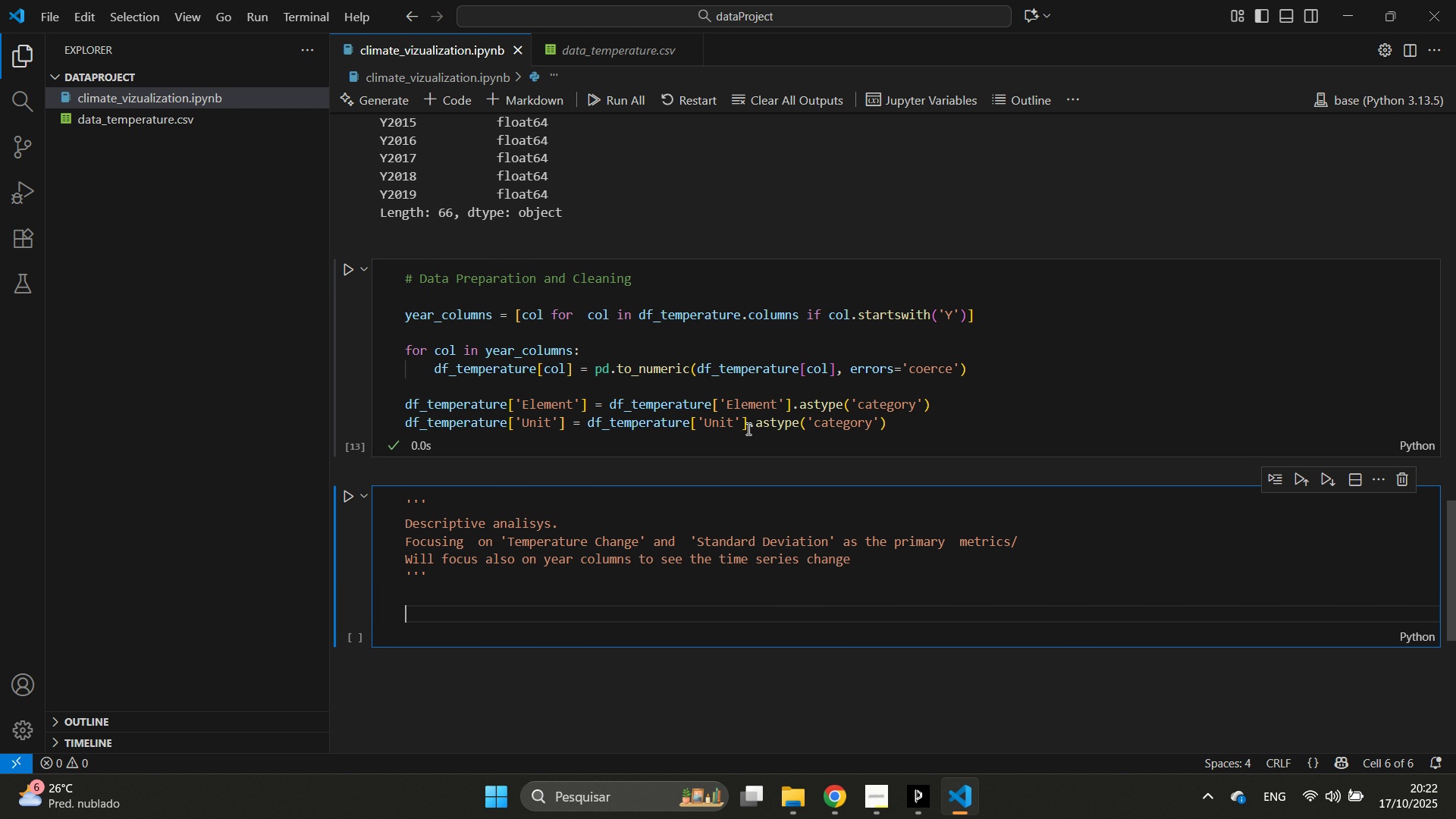 
key(Enter)
 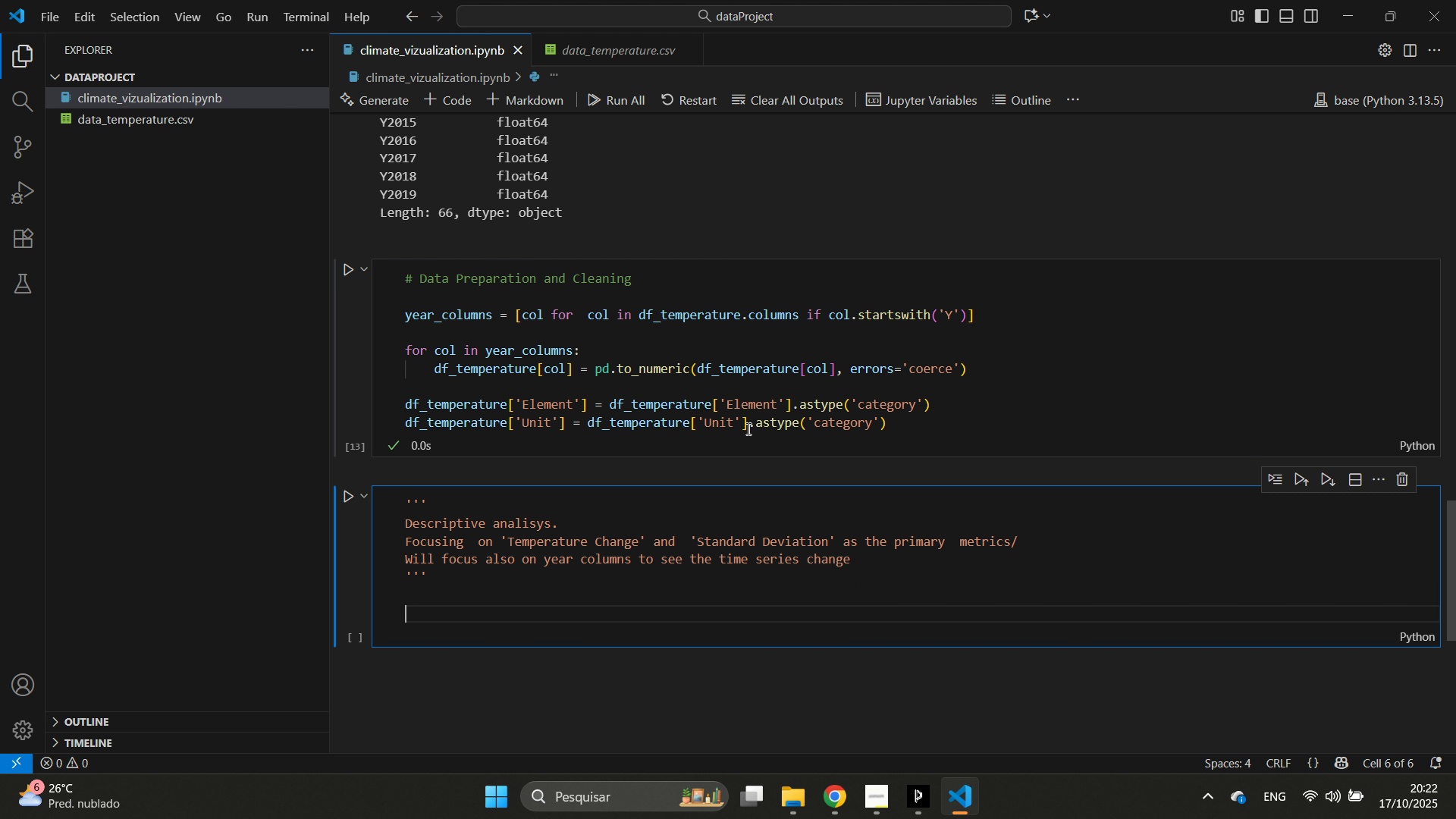 
type(df_temp_cjha)
key(Backspace)
key(Backspace)
key(Backspace)
type(han)
key(Backspace)
type(nge = df)
 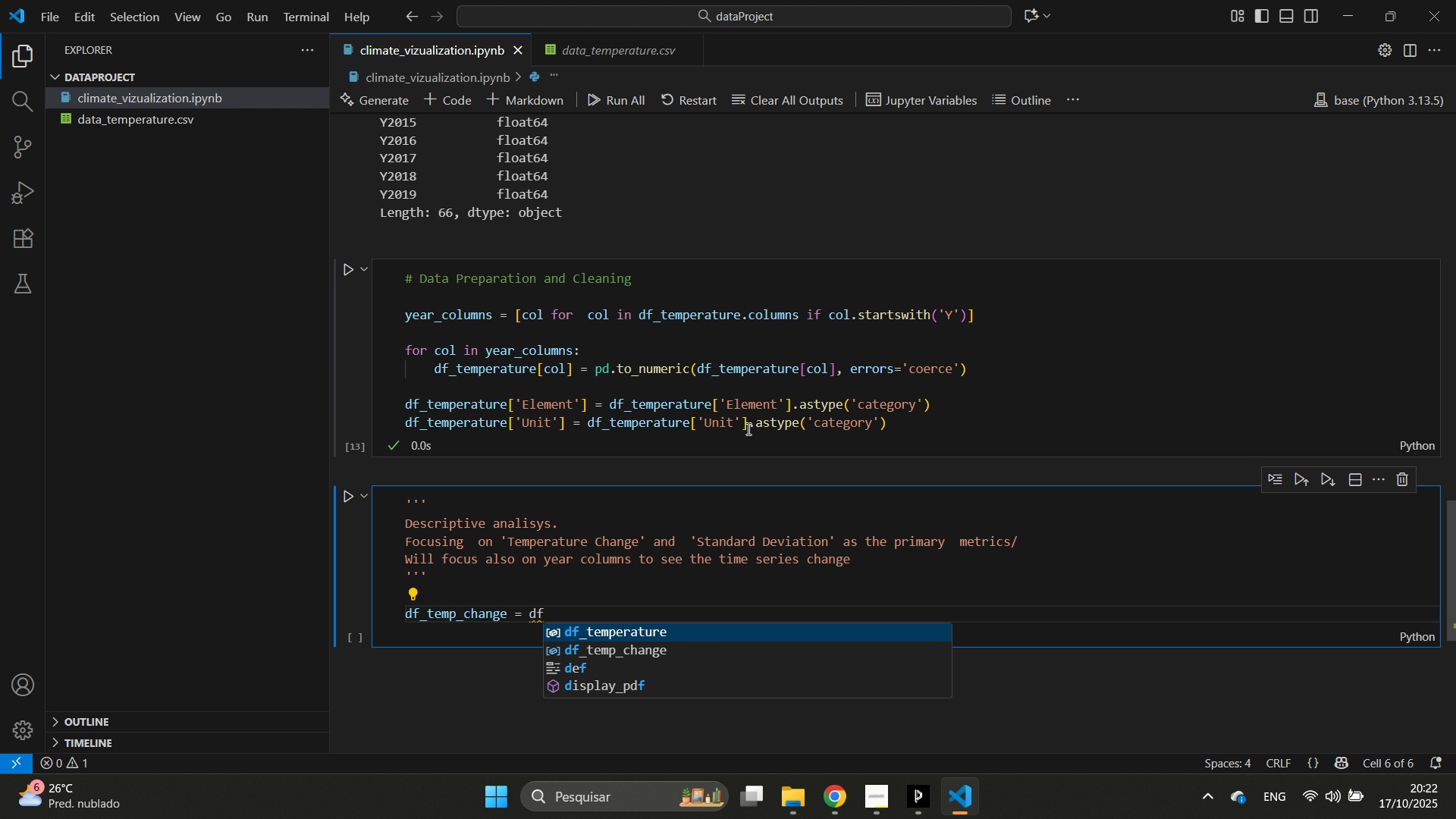 
key(Enter)
 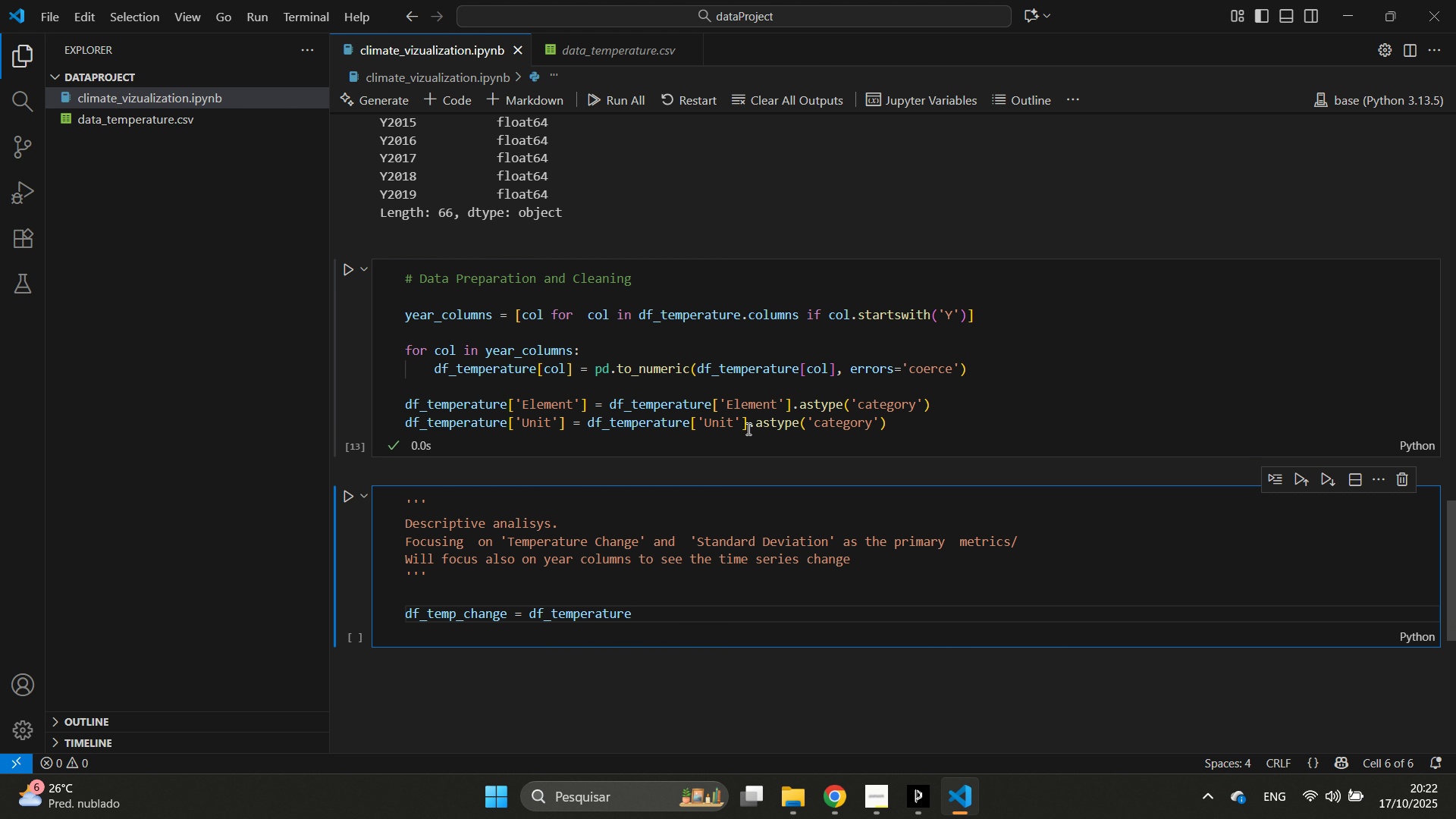 
key(BracketLeft)
 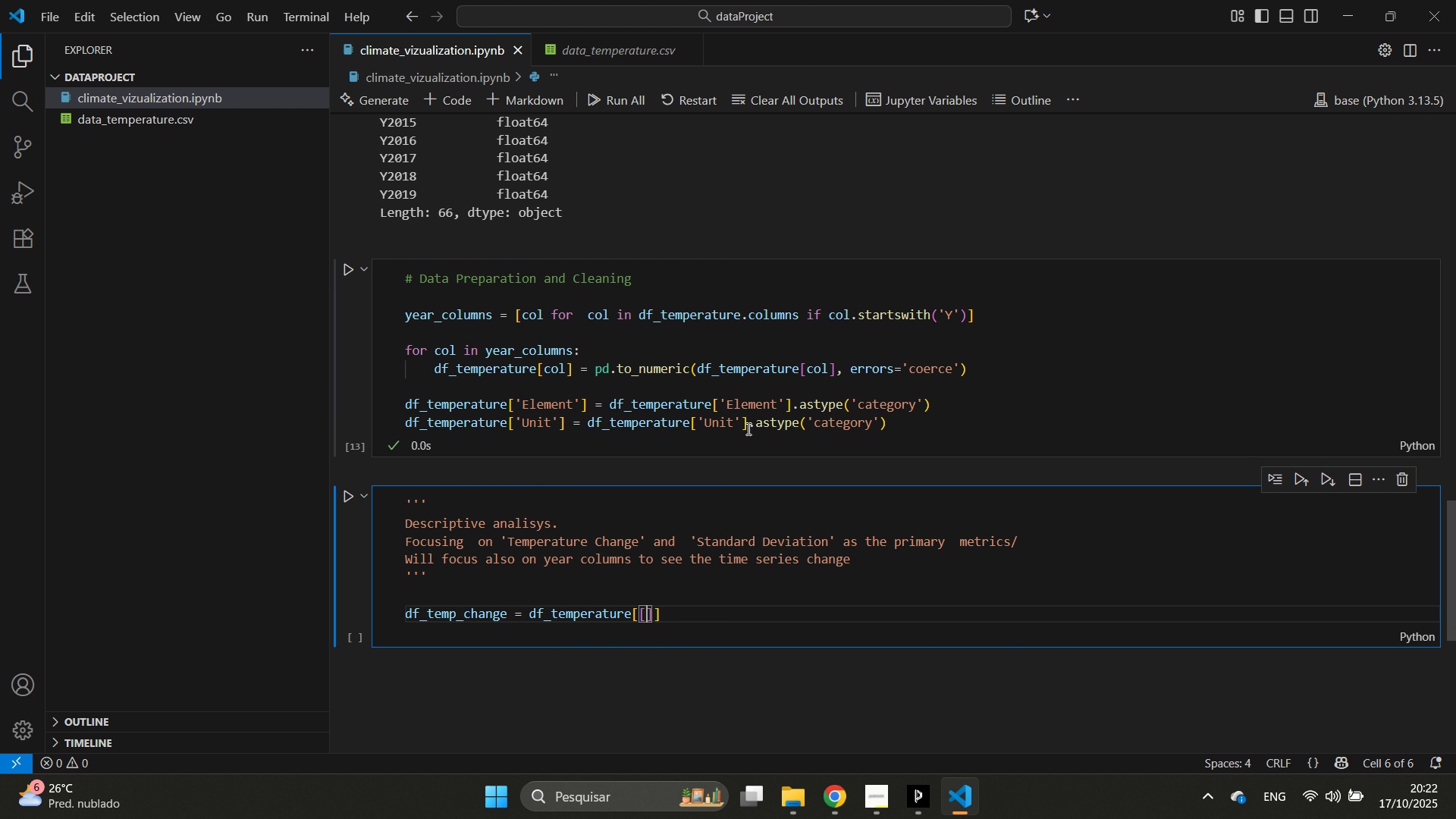 
key(BracketLeft)
 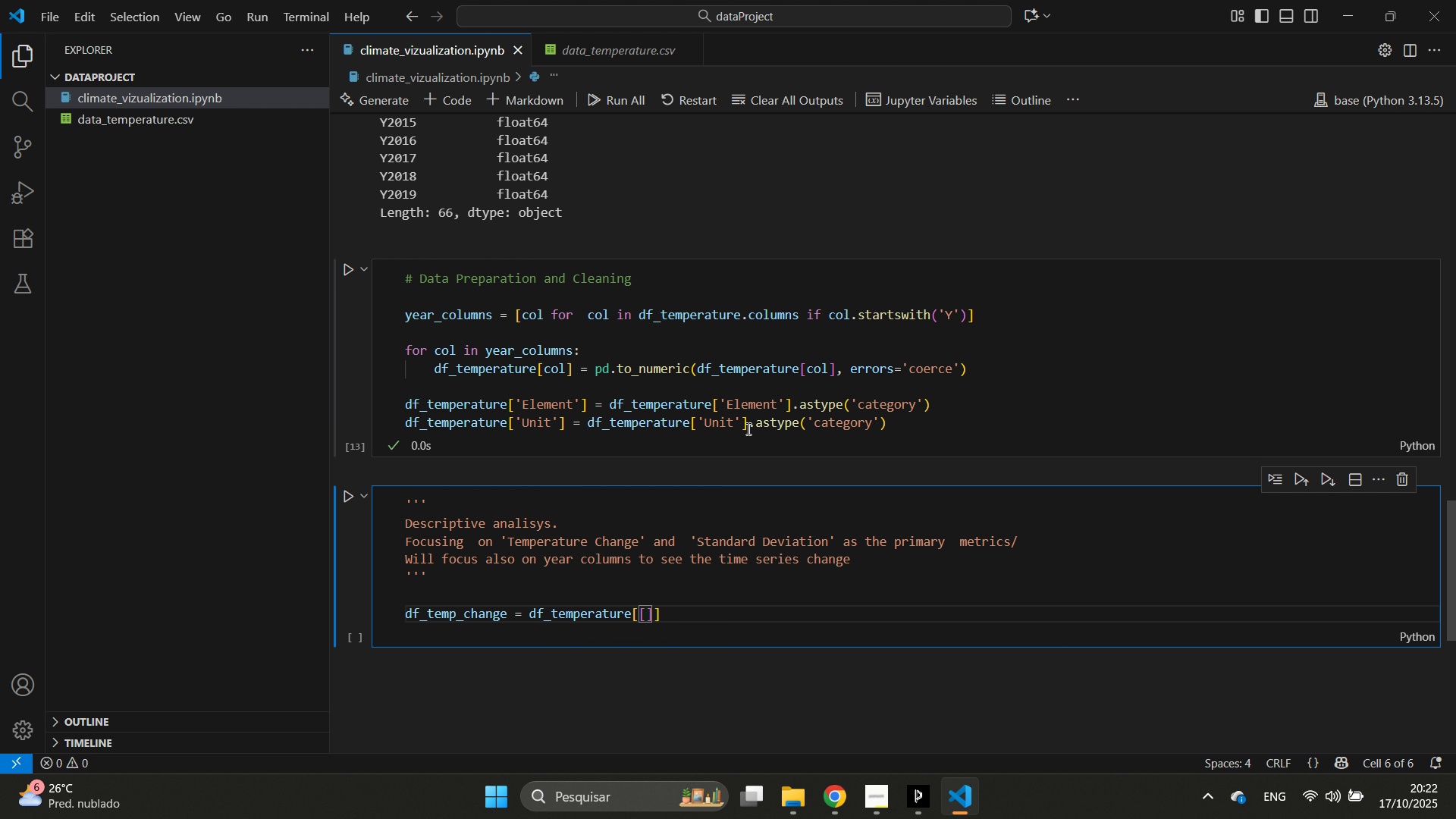 
key(ArrowLeft)
 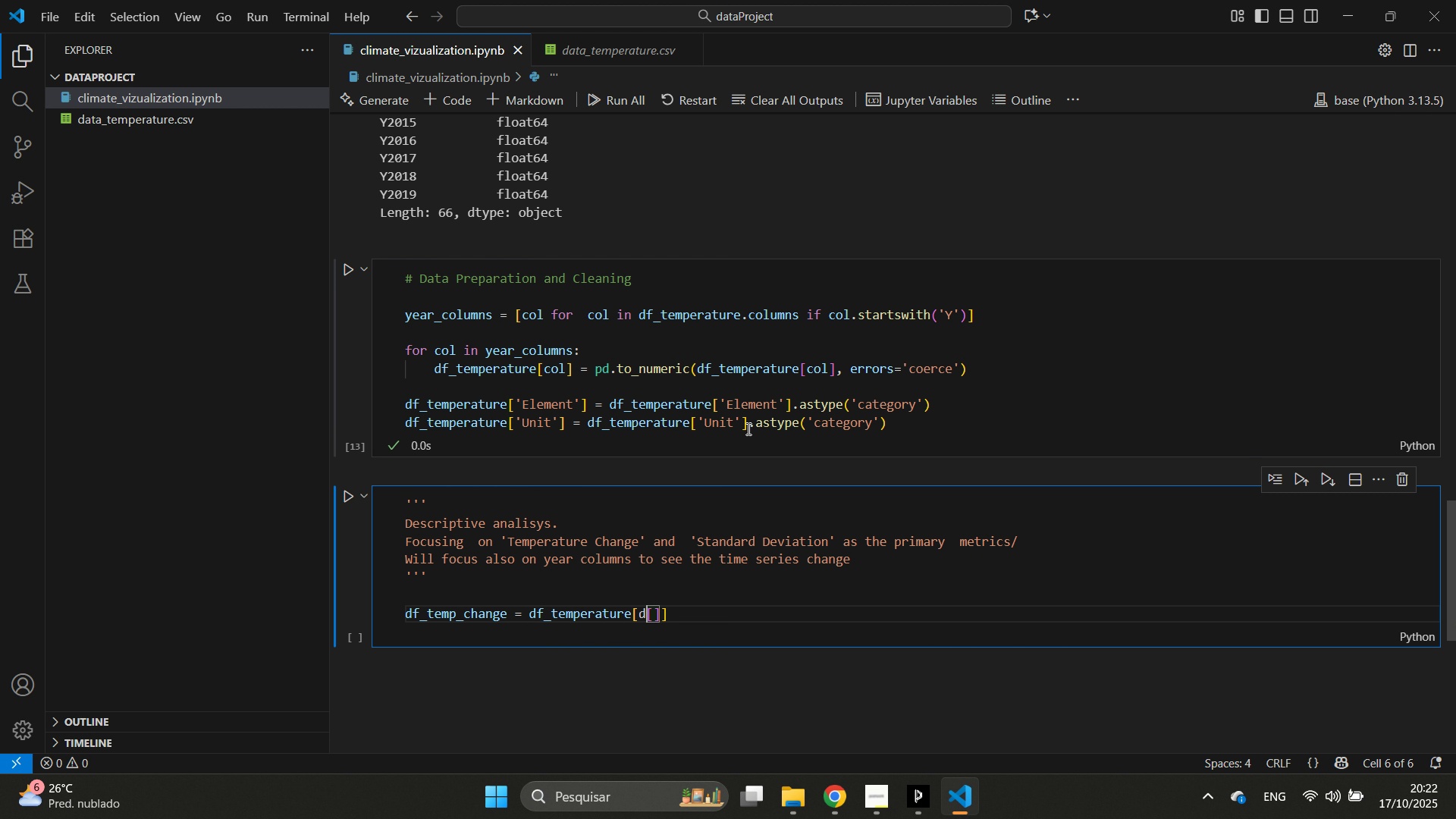 
type(df)
 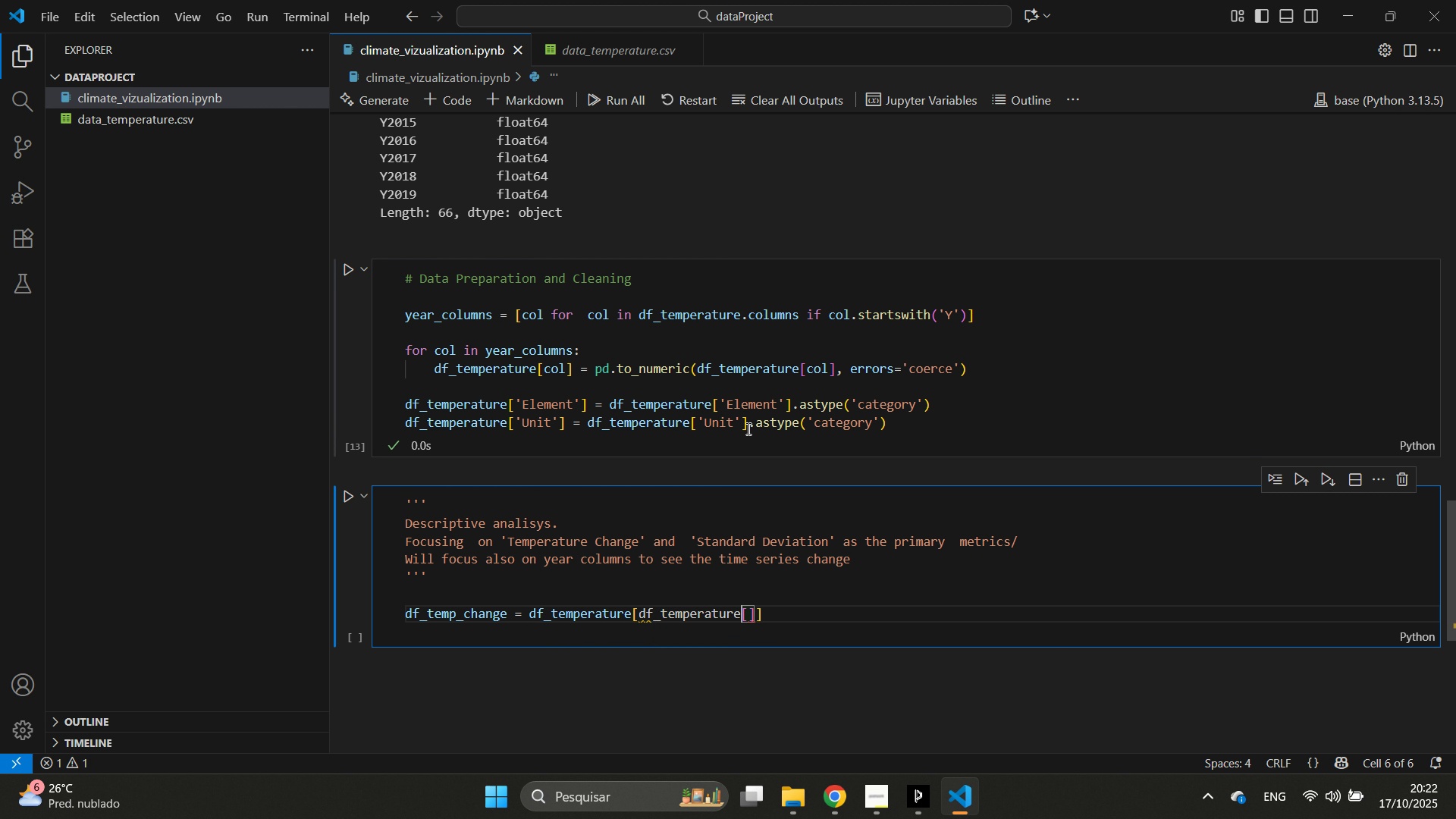 
key(Enter)
 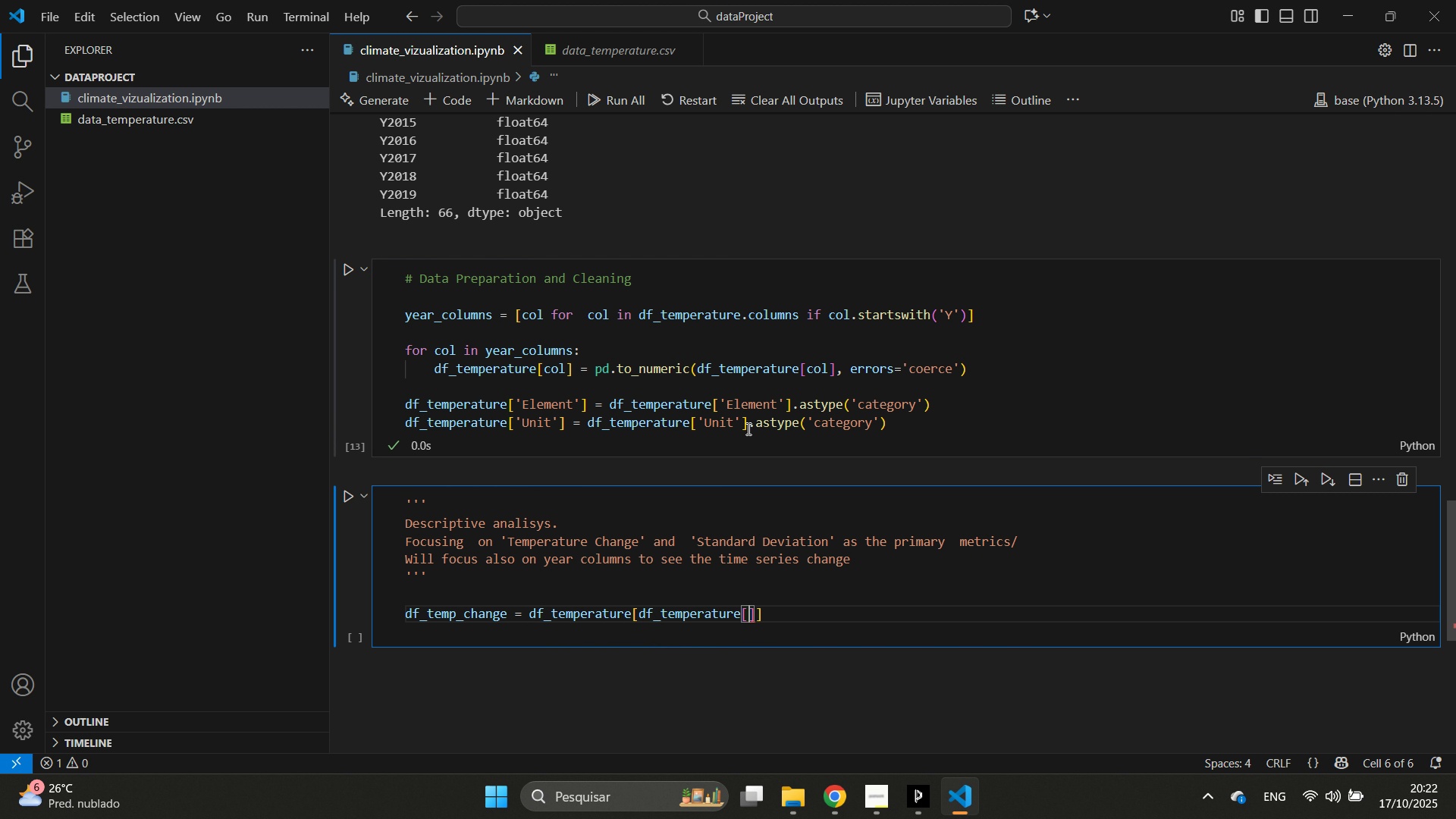 
key(ArrowRight)
 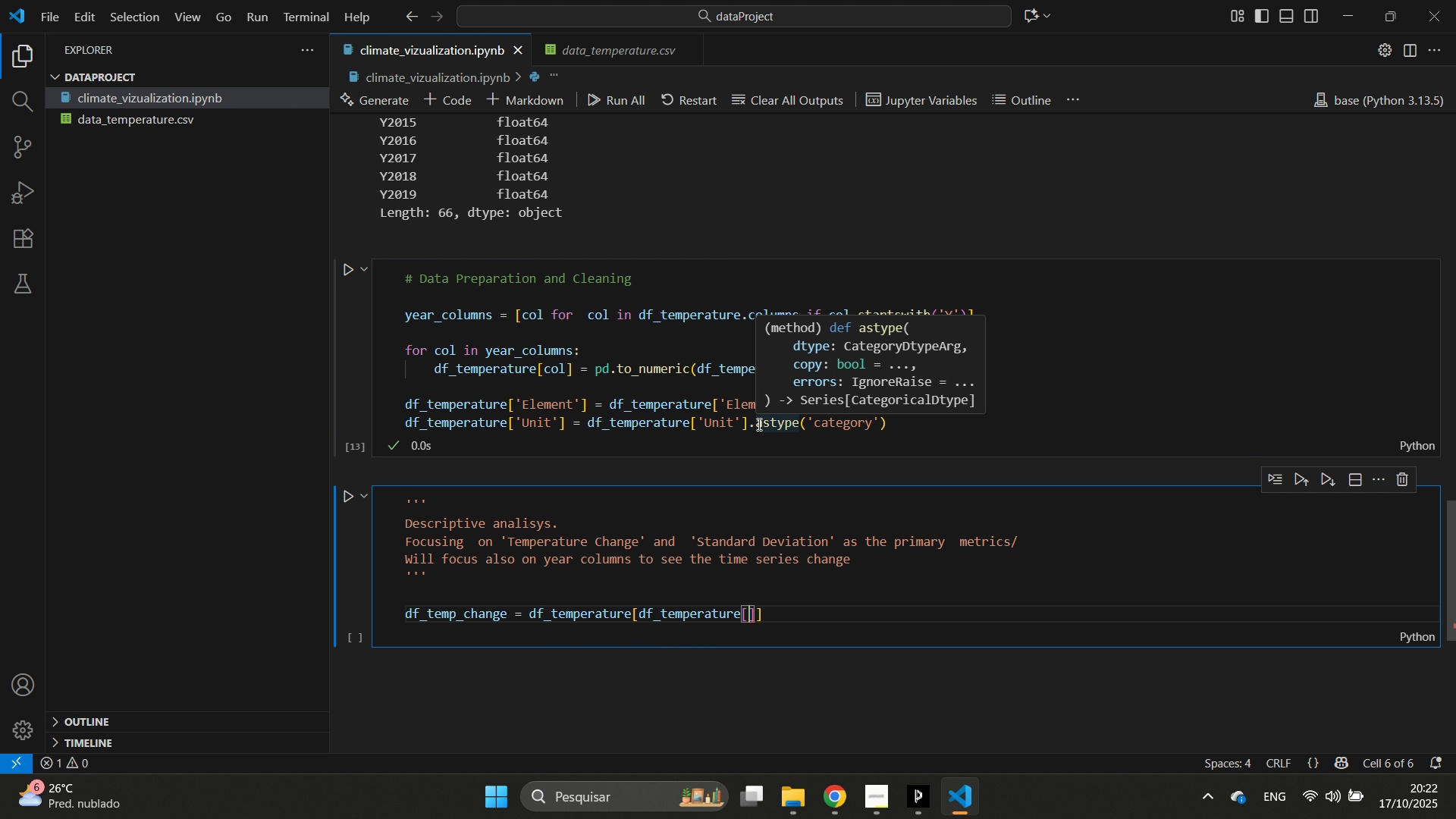 
type(''El)
key(Backspace)
key(Backspace)
 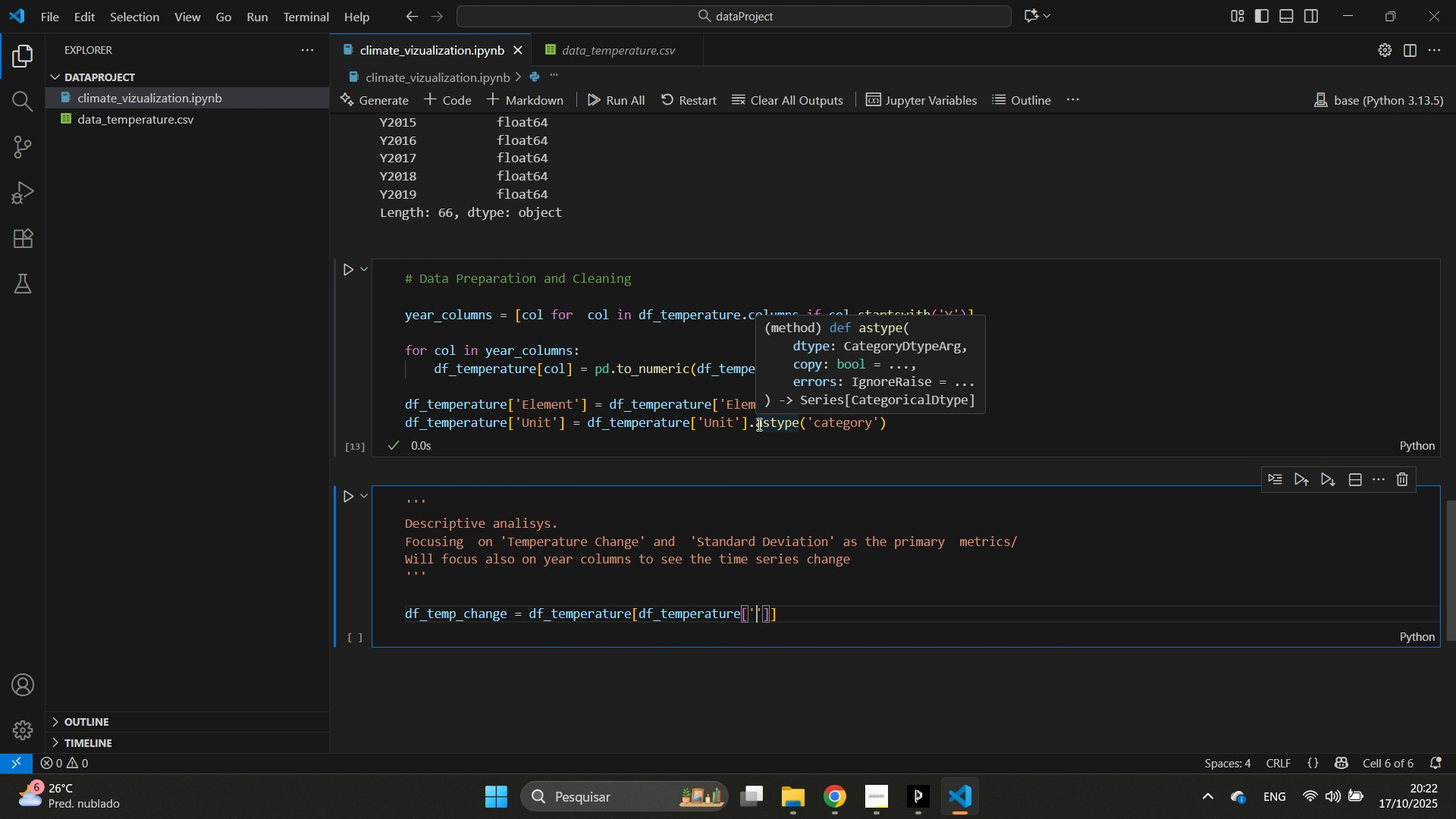 
key(ArrowLeft)
 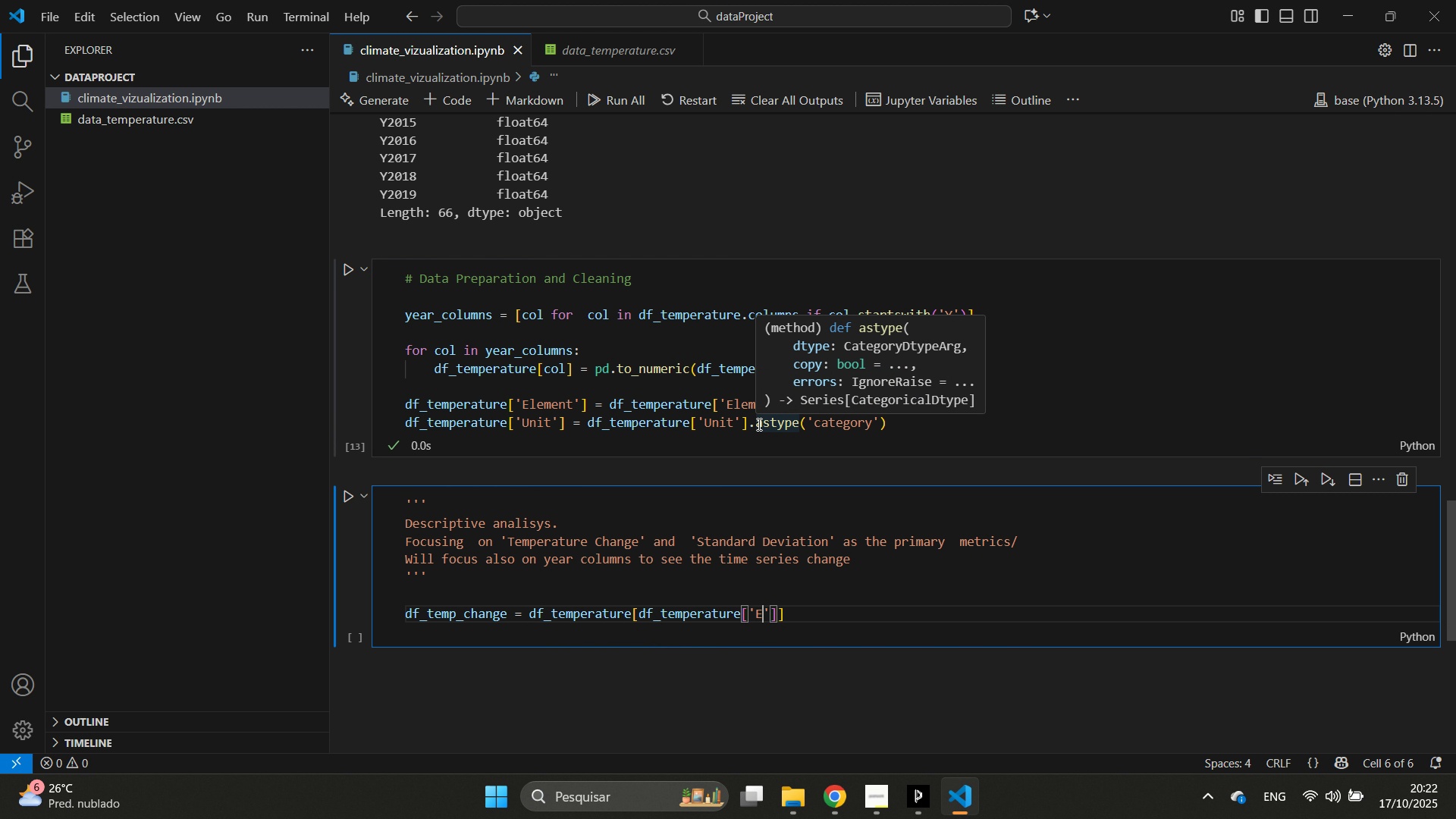 
type(Ee)
key(Backspace)
type(lemne)
key(Backspace)
key(Backspace)
type(ent)
 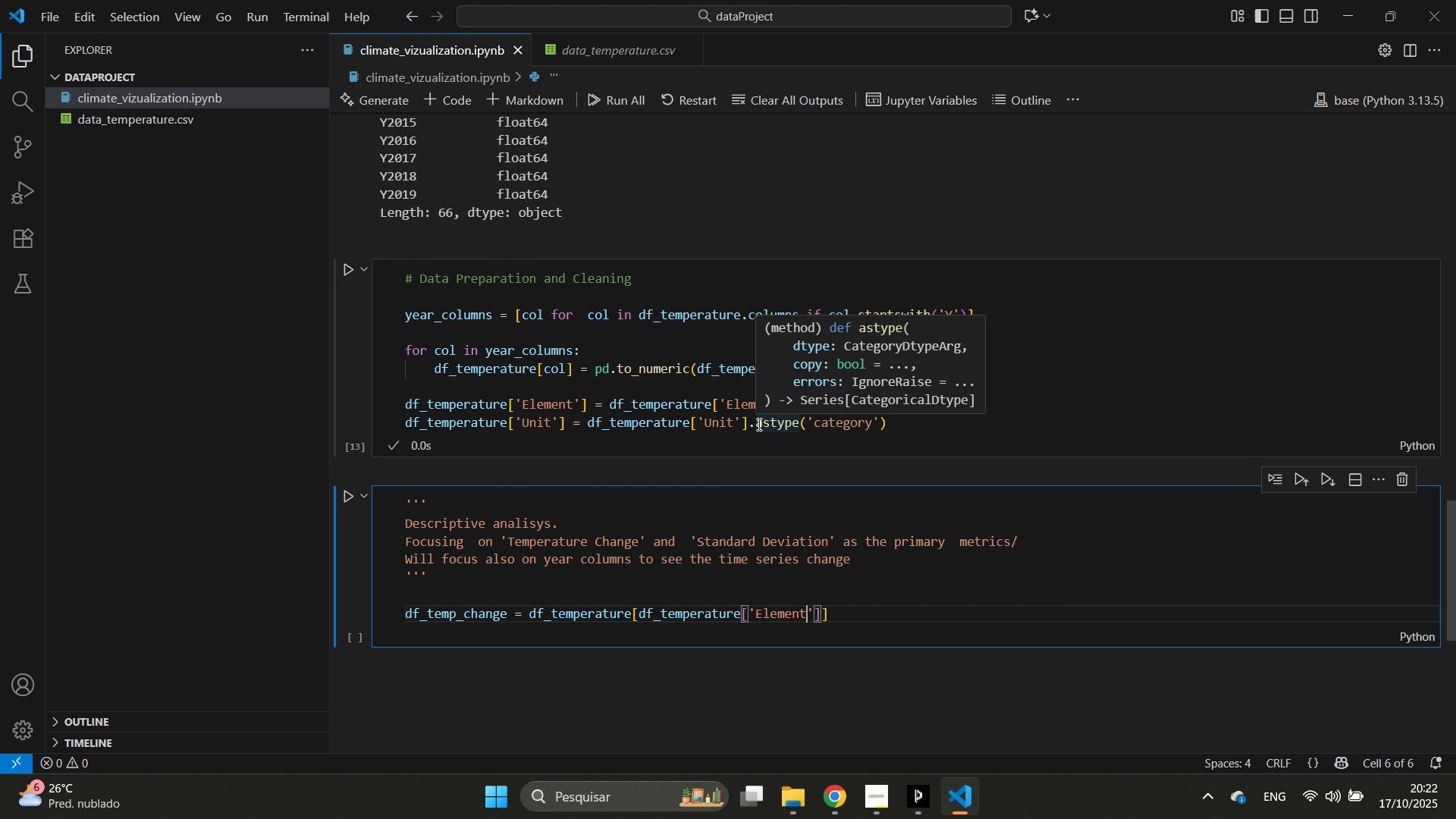 
key(ArrowRight)
 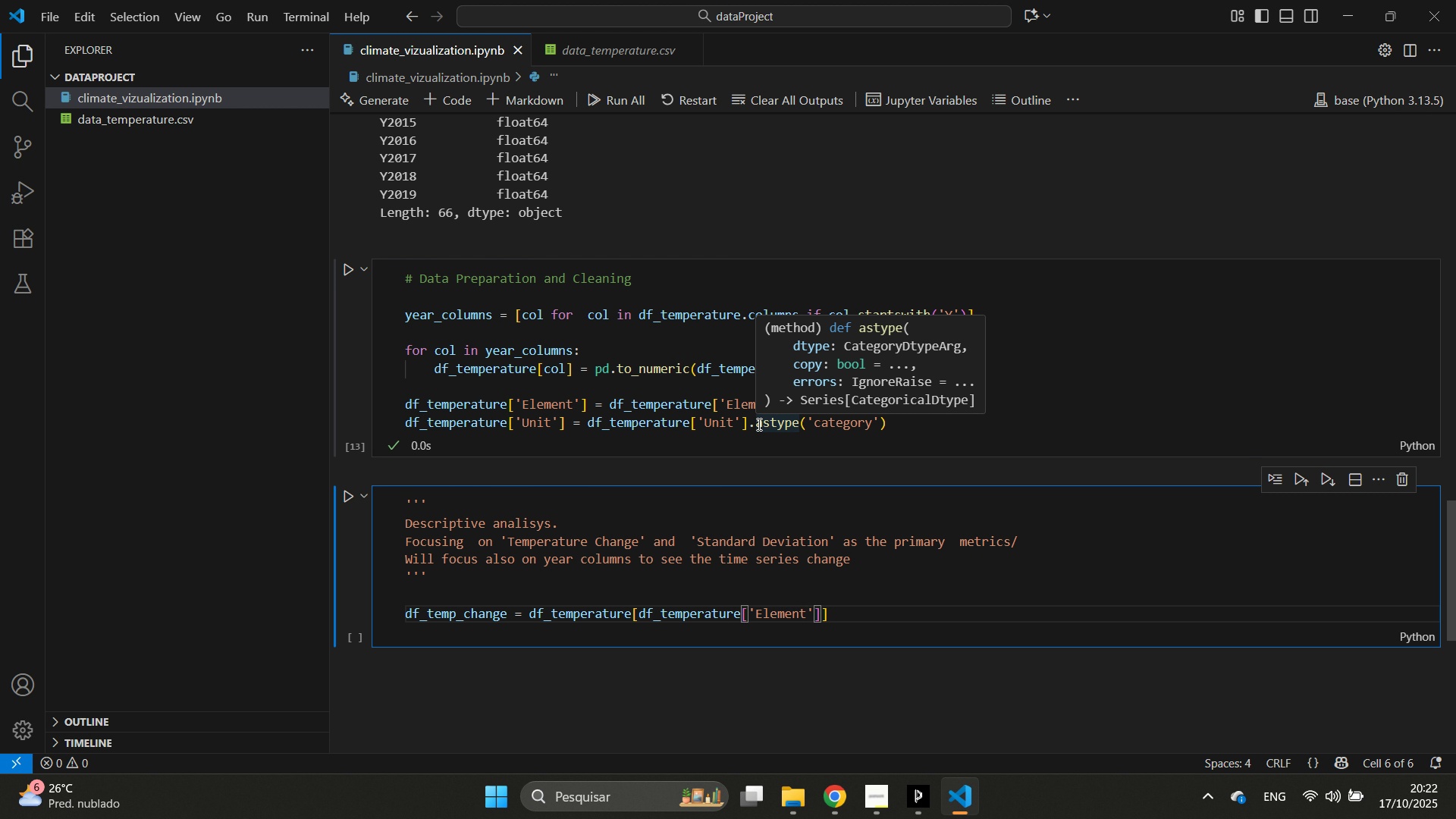 
key(Space)
 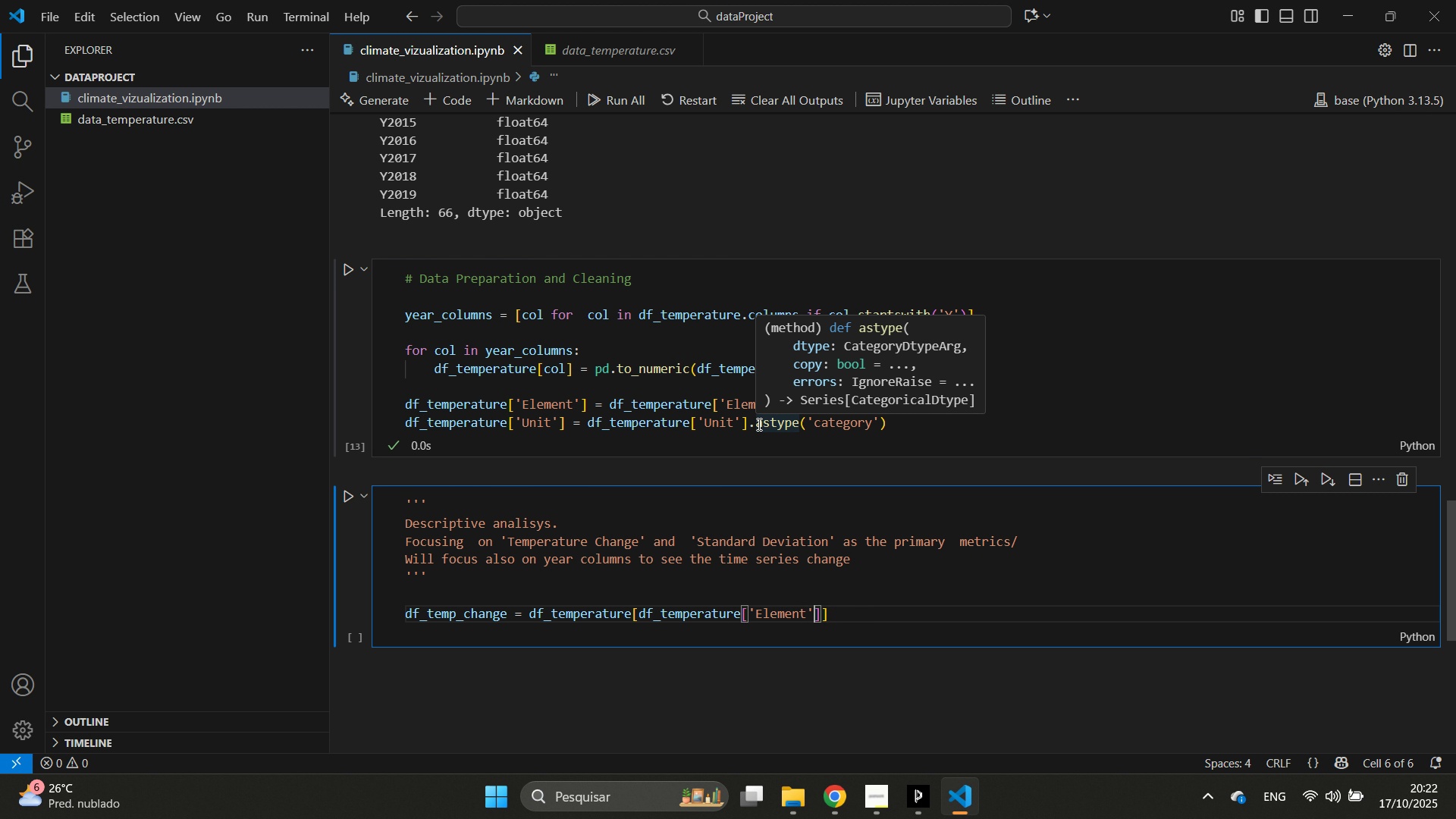 
key(Backspace)
 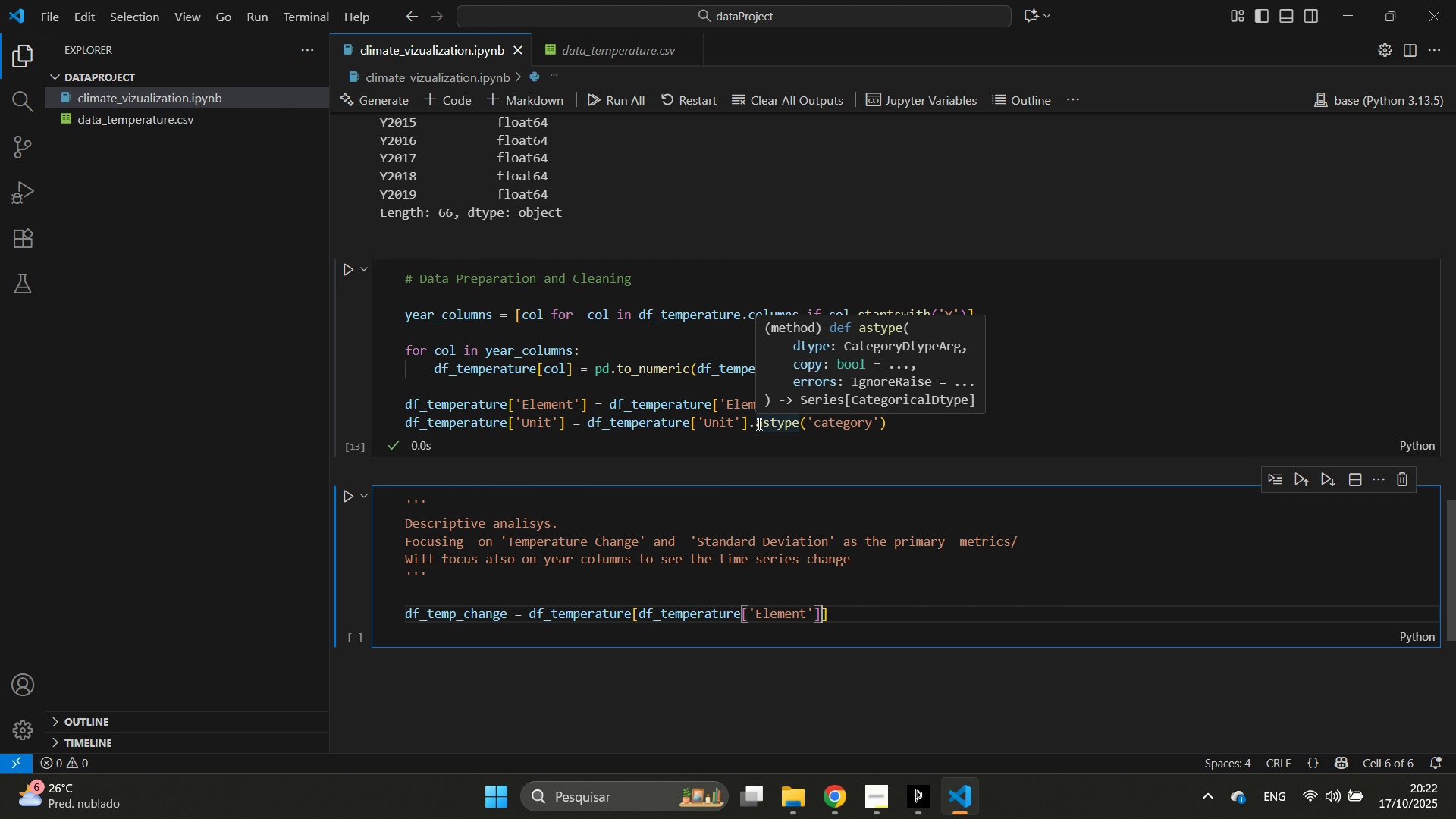 
key(ArrowRight)
 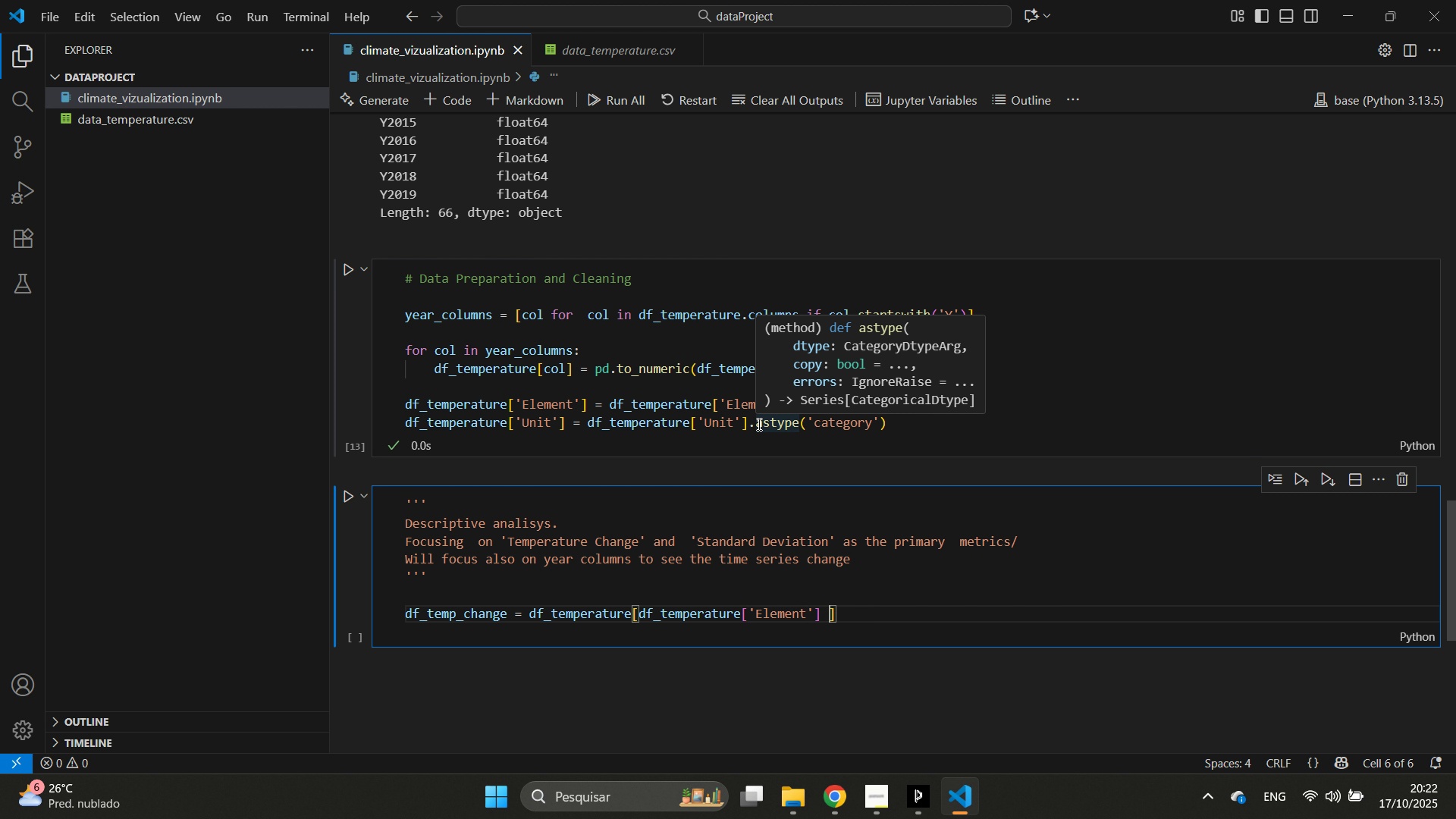 
key(Space)
 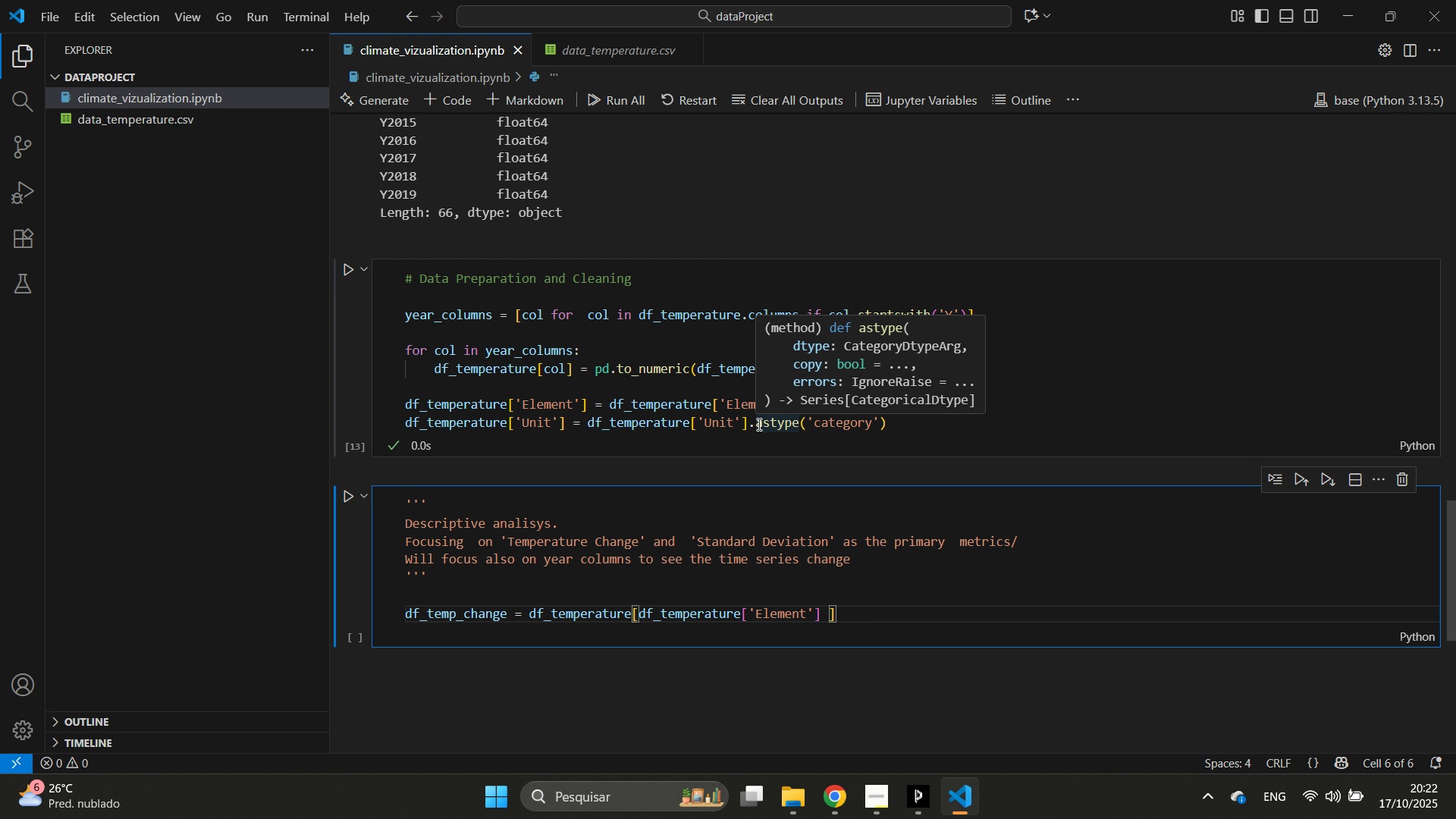 
key(Equal)
 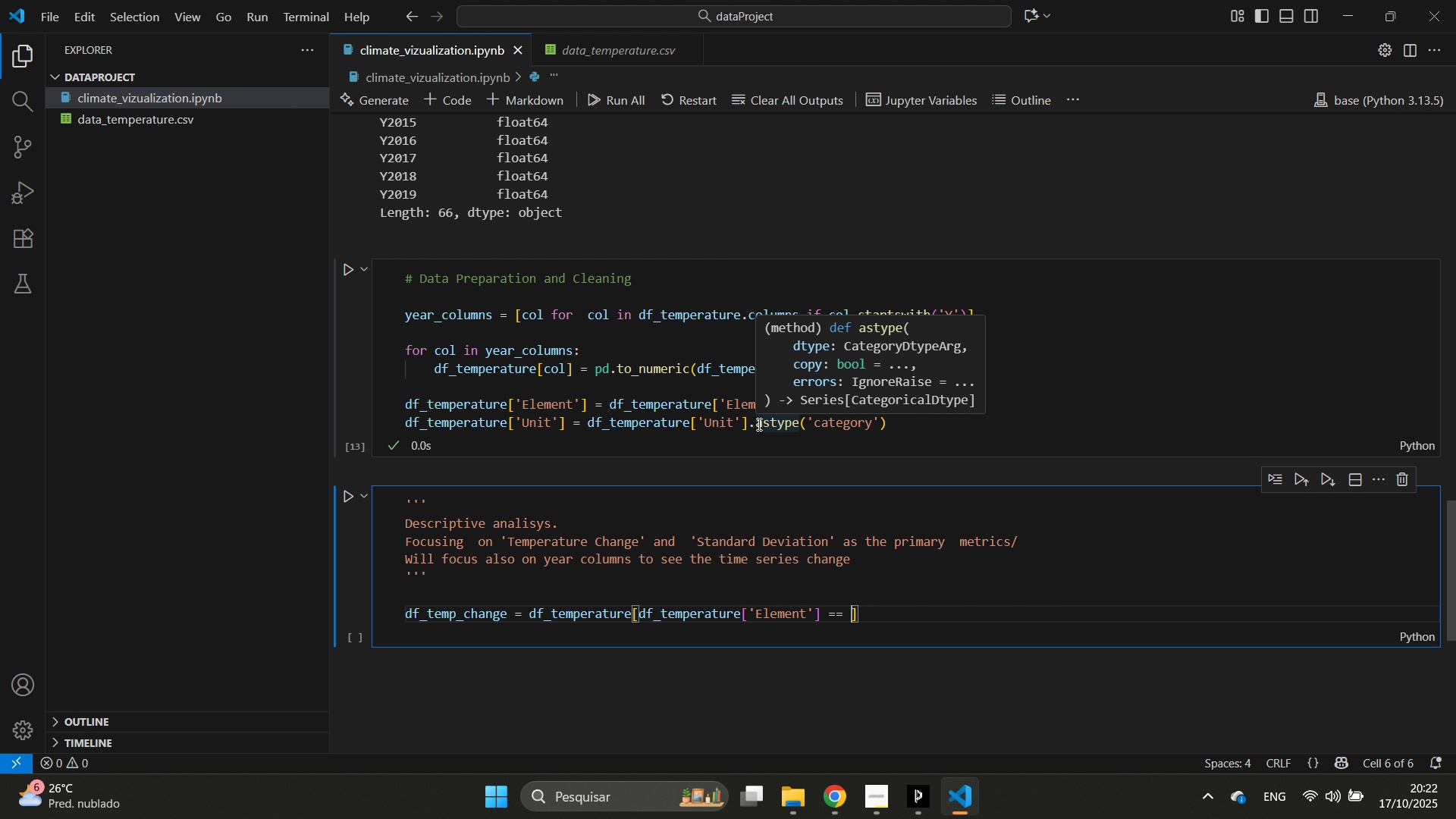 
key(Equal)
 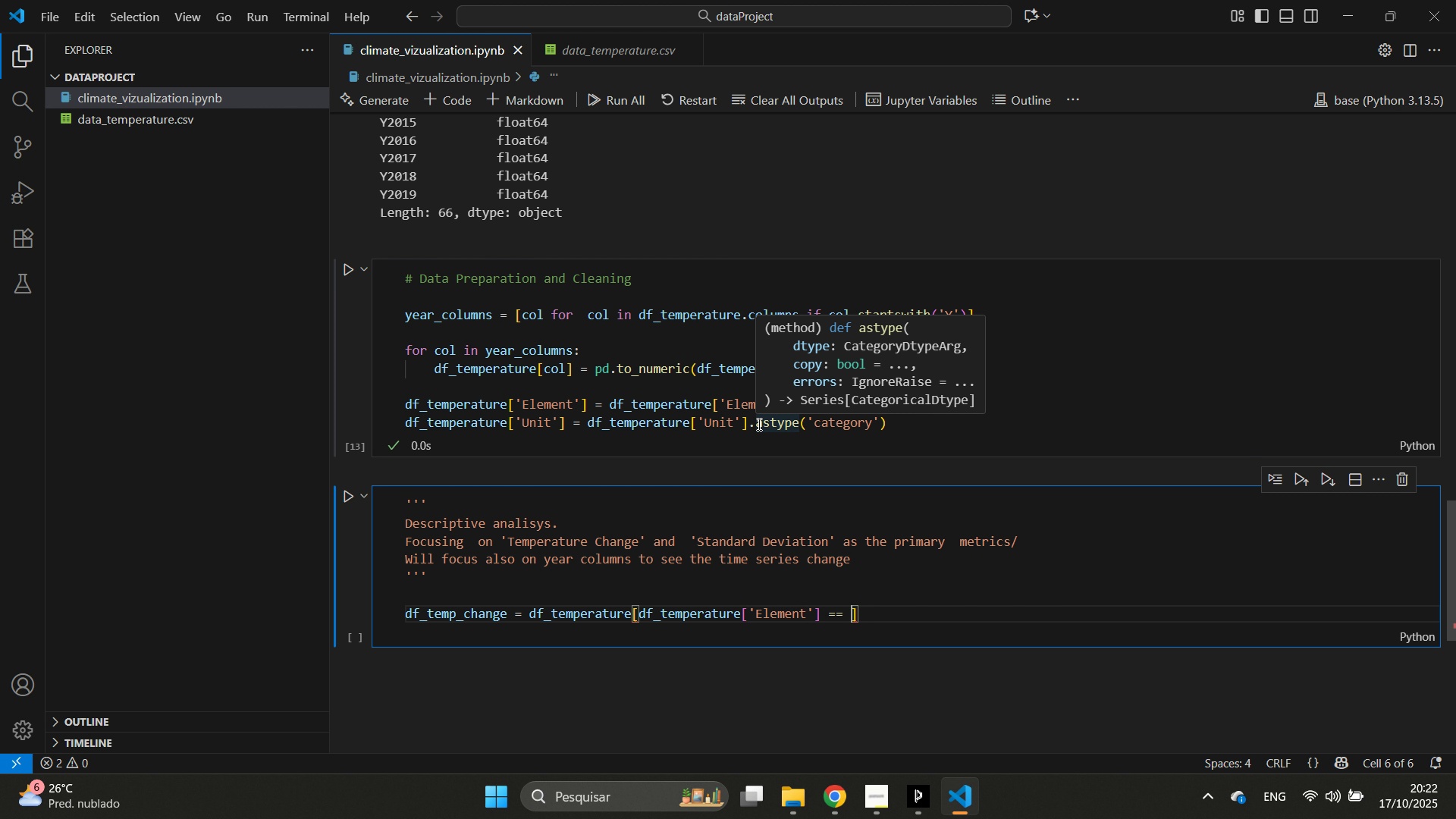 
key(Space)
 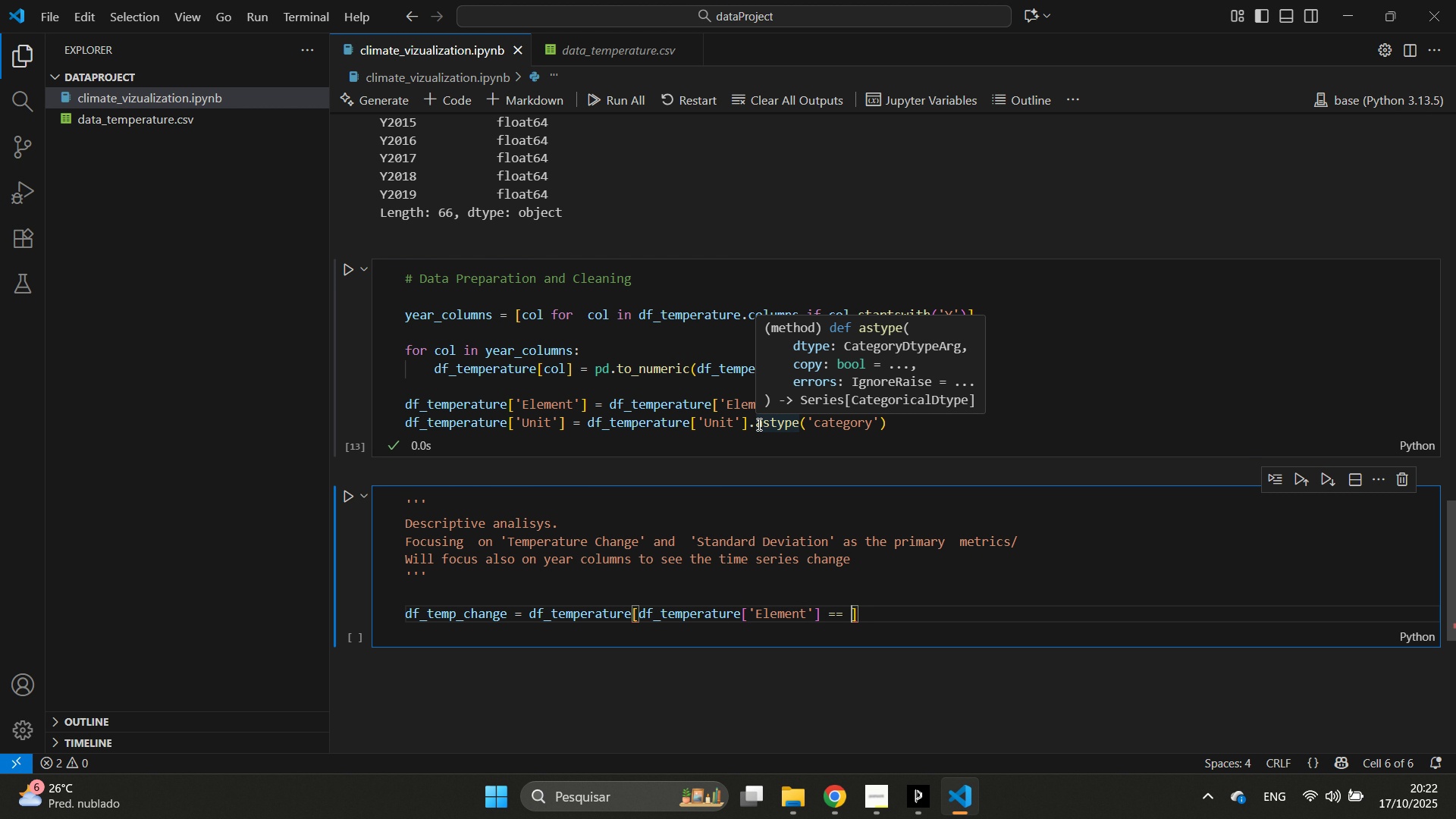 
key(Quote)
 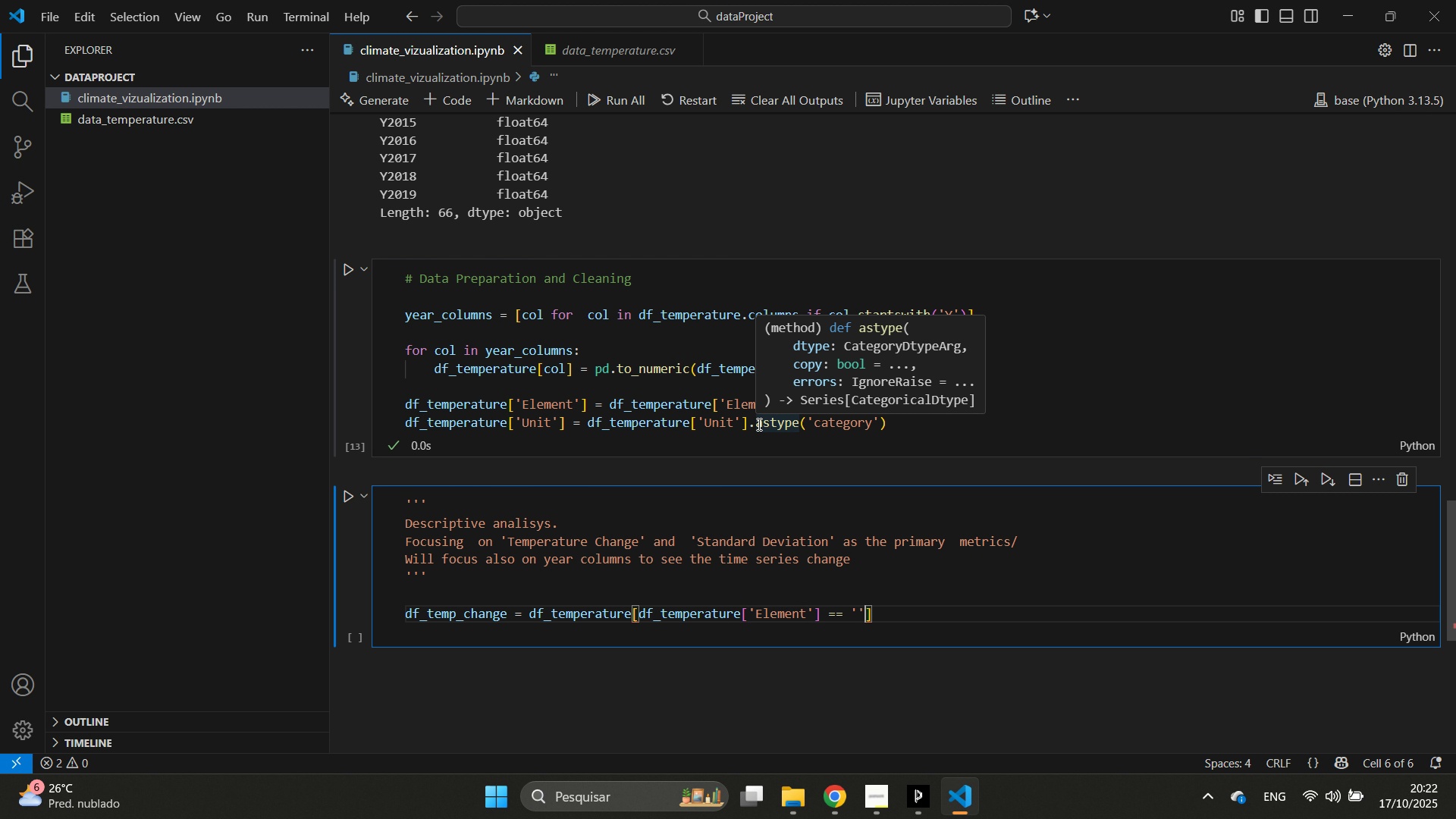 
key(Quote)
 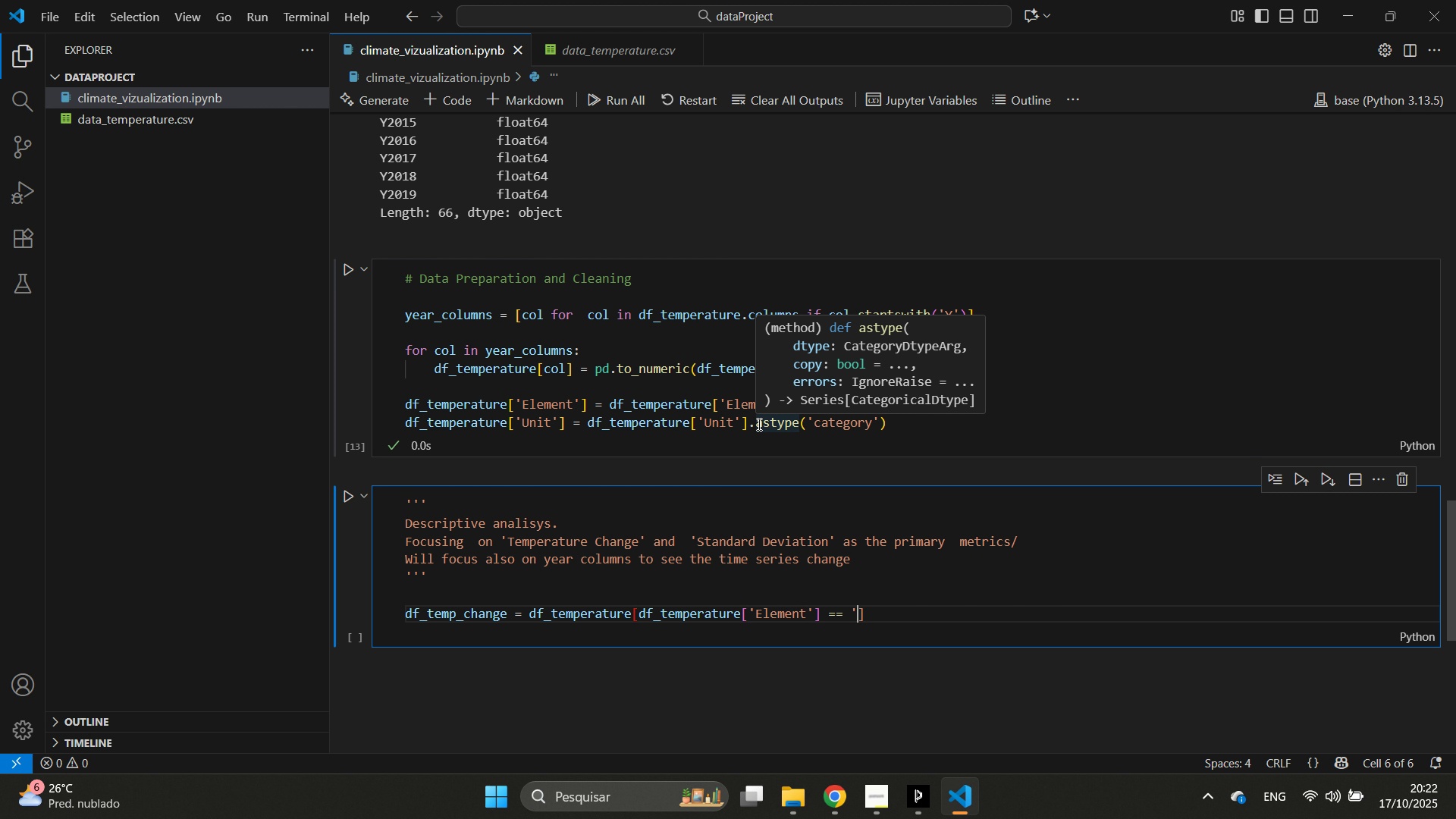 
key(Backspace)
 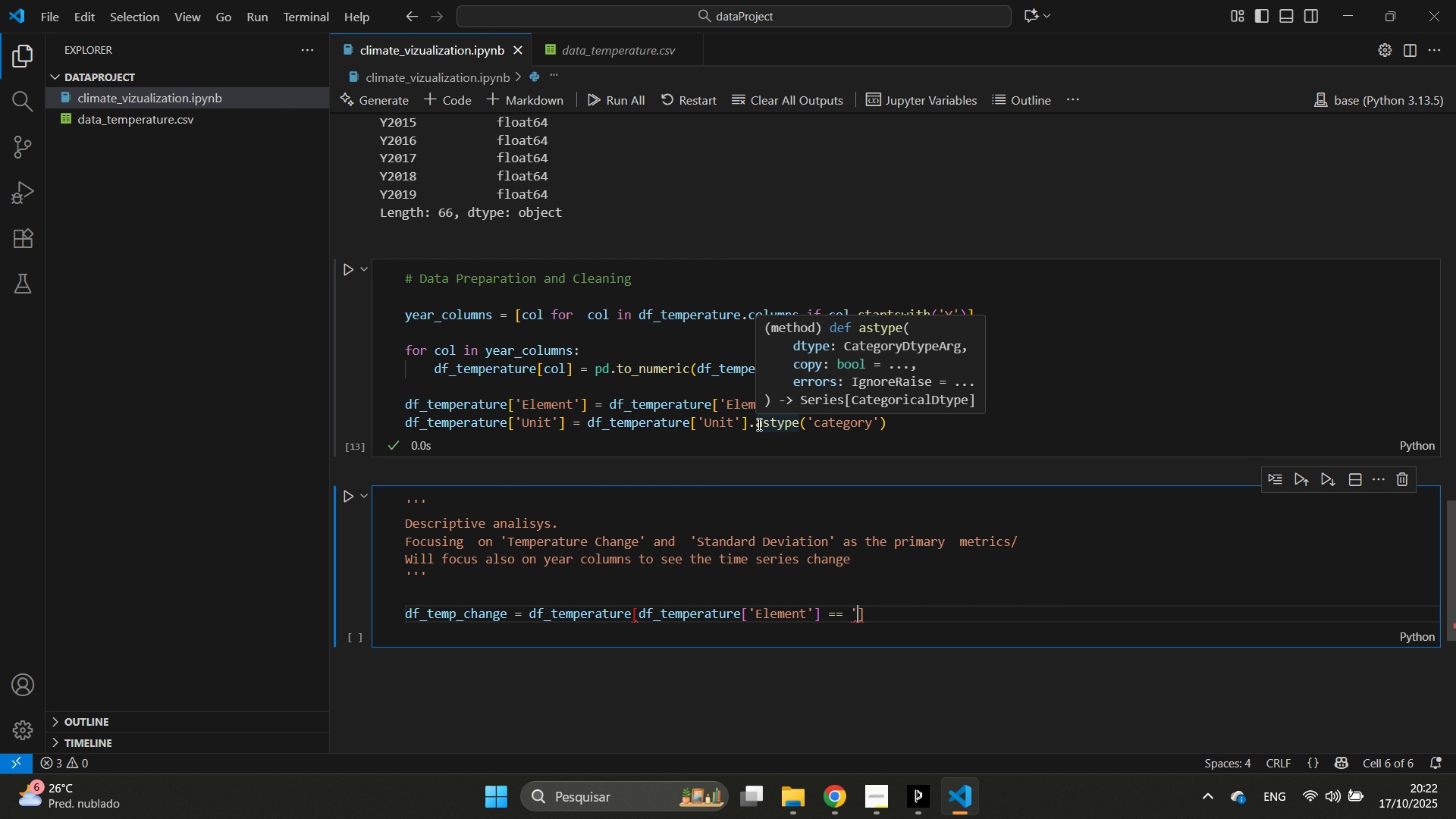 
key(Quote)
 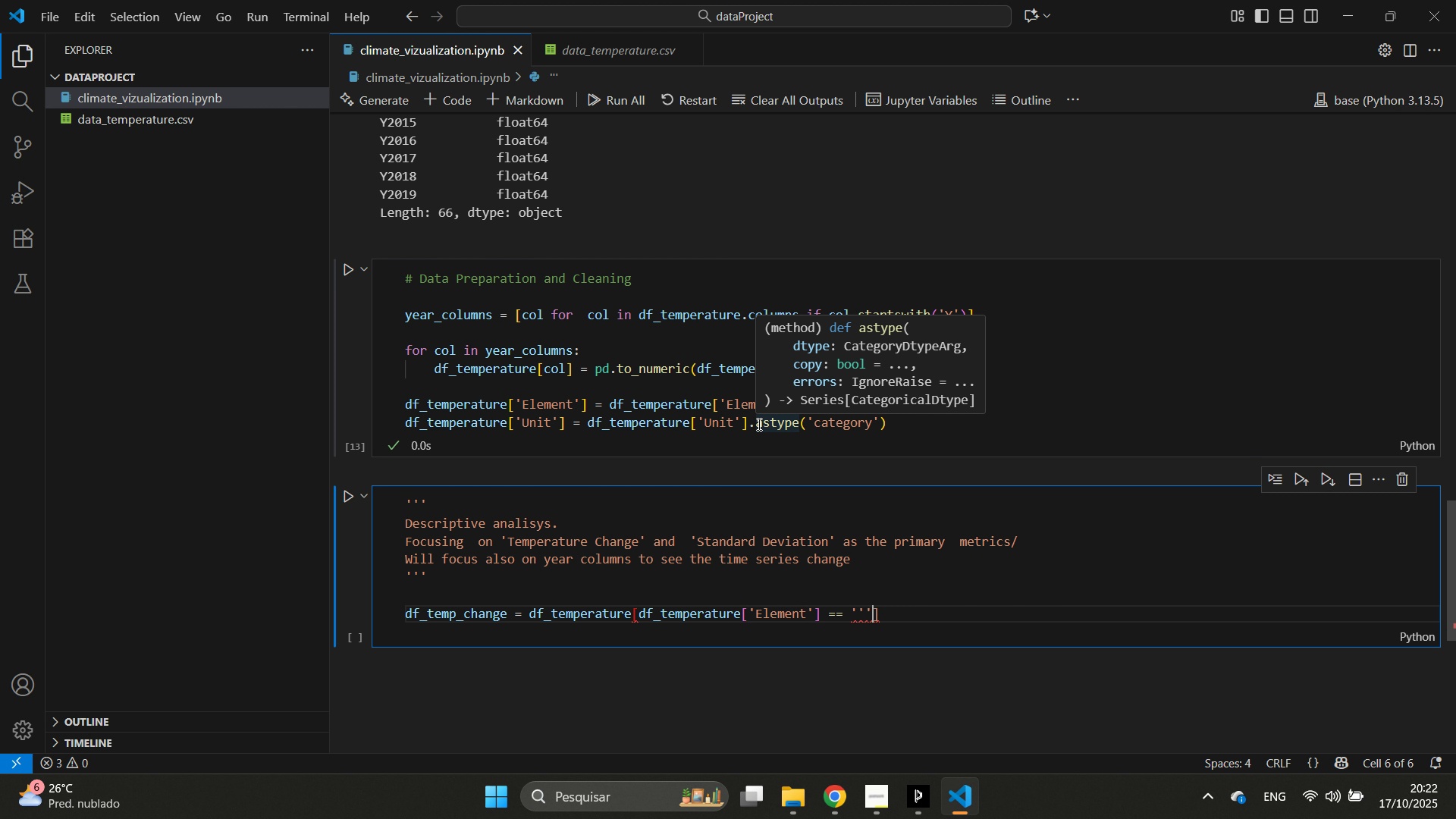 
key(Quote)
 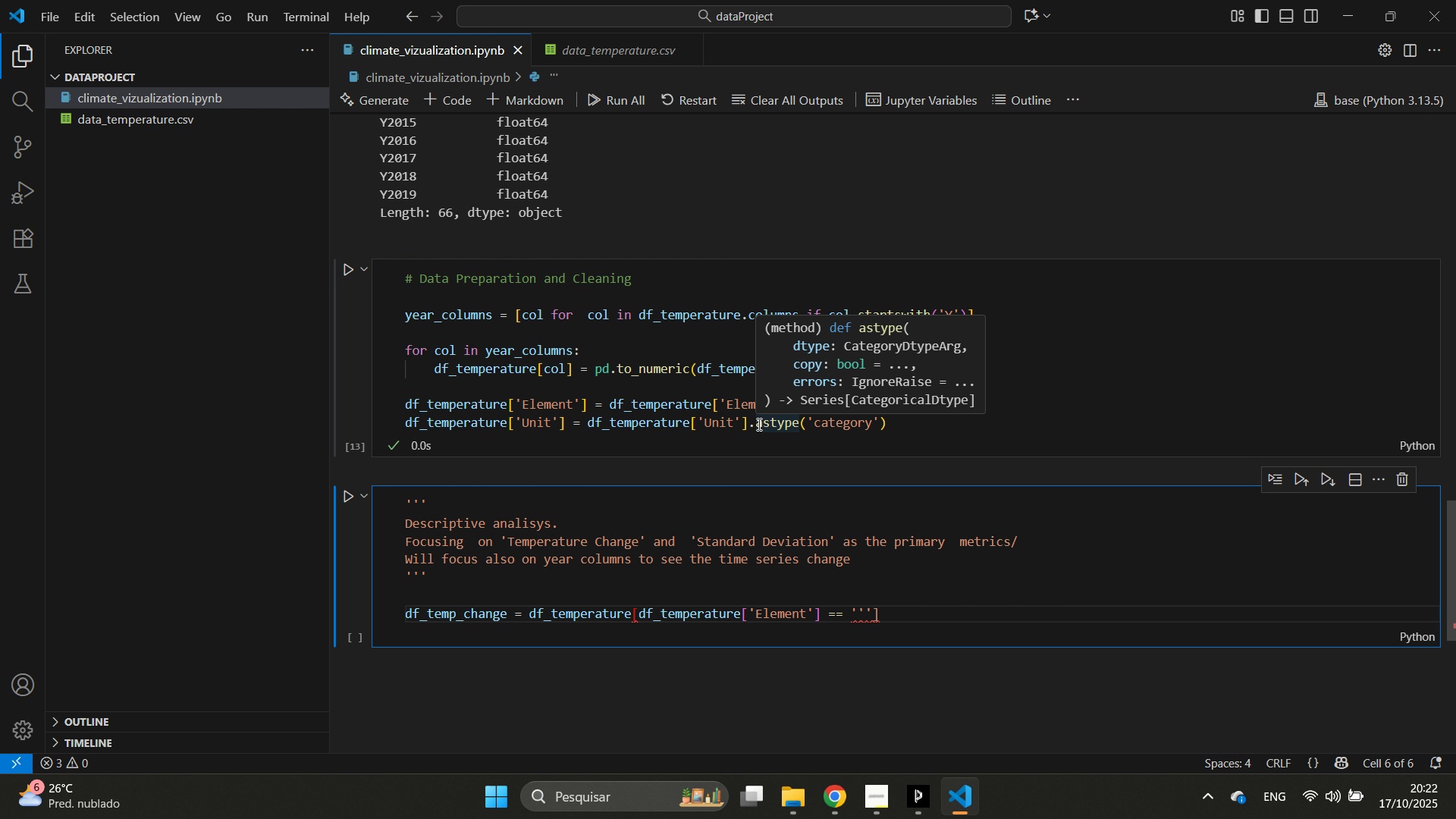 
key(Backspace)
 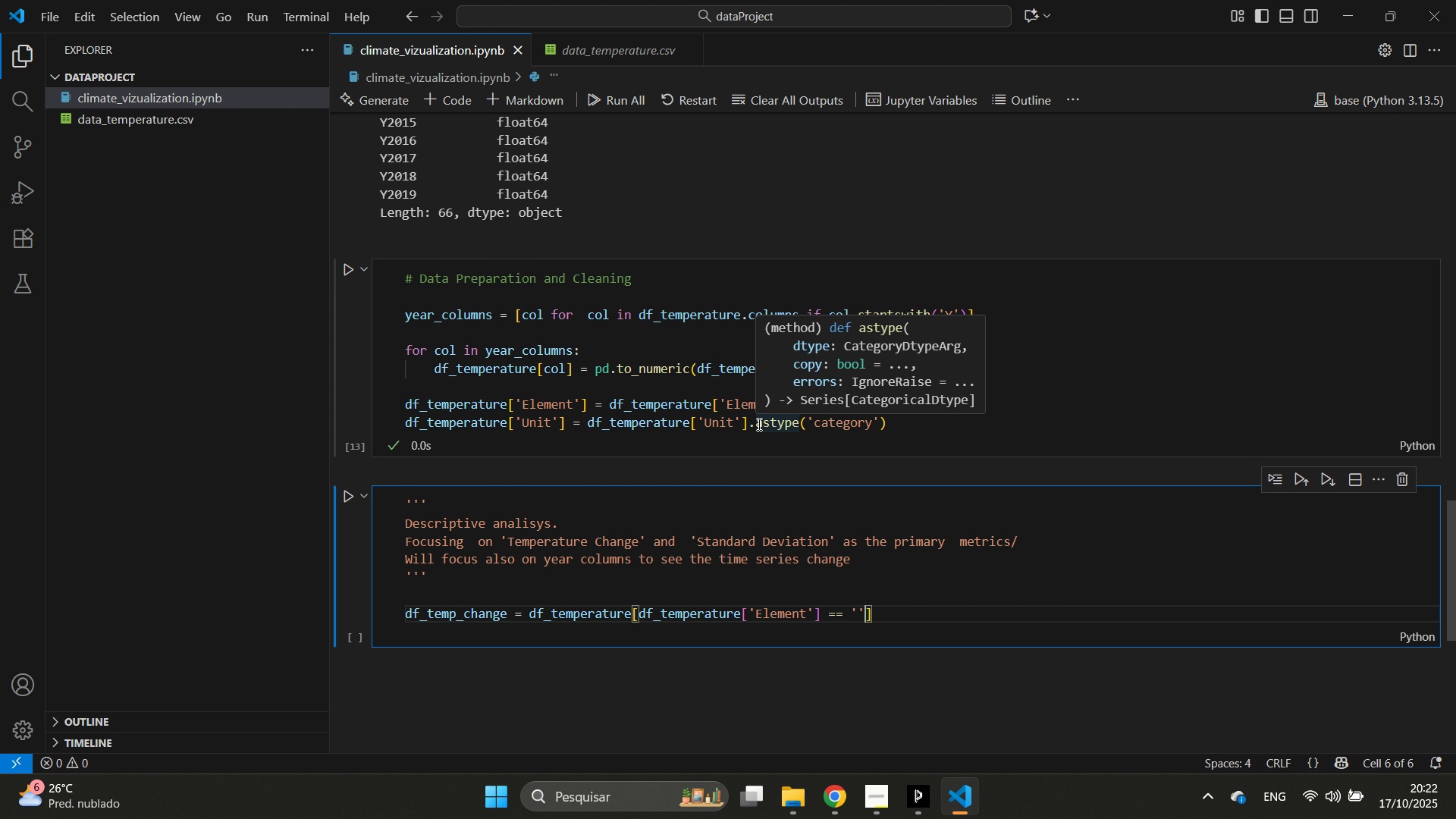 
key(ArrowDown)
 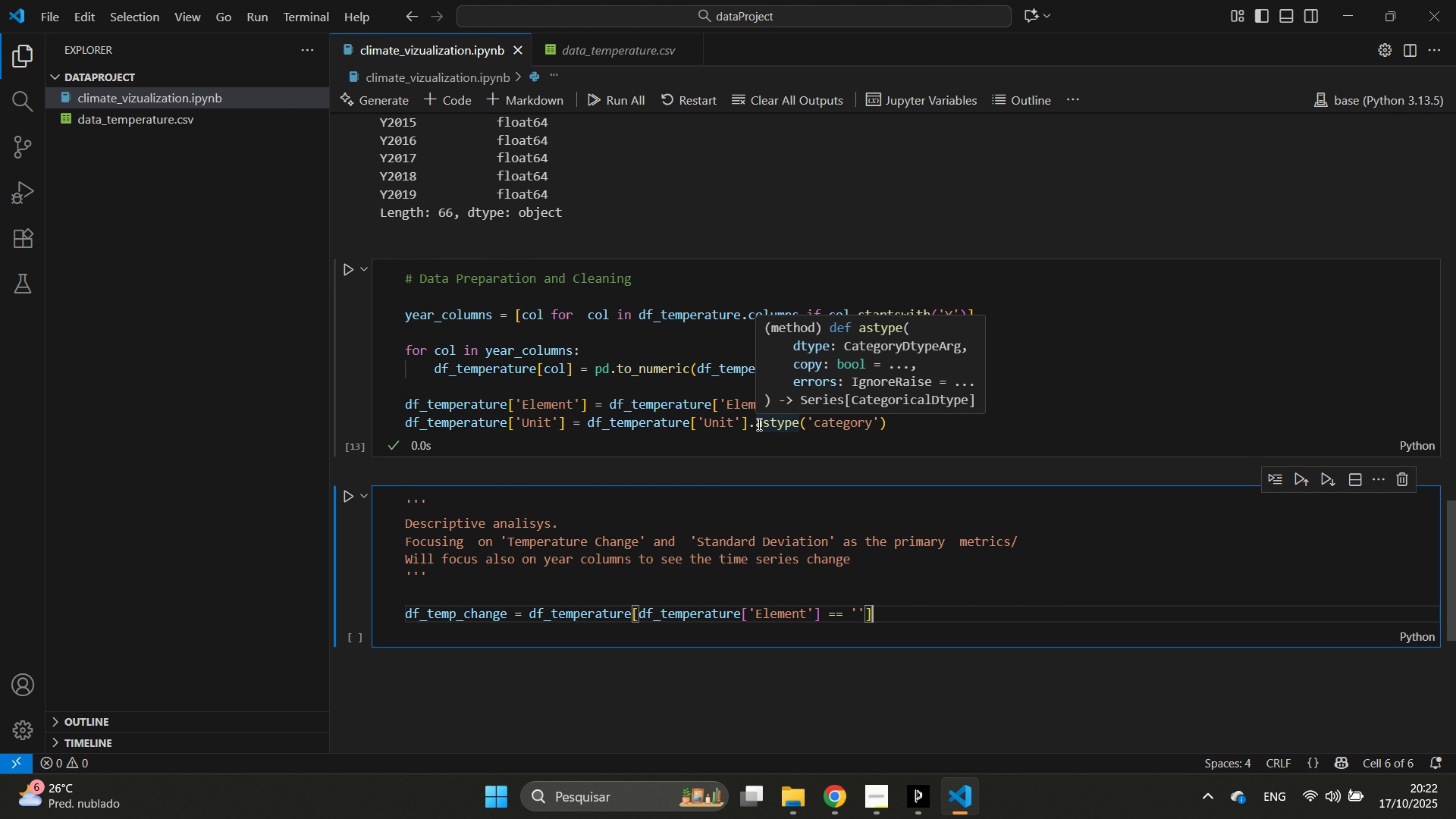 
key(Shift+ShiftLeft)
 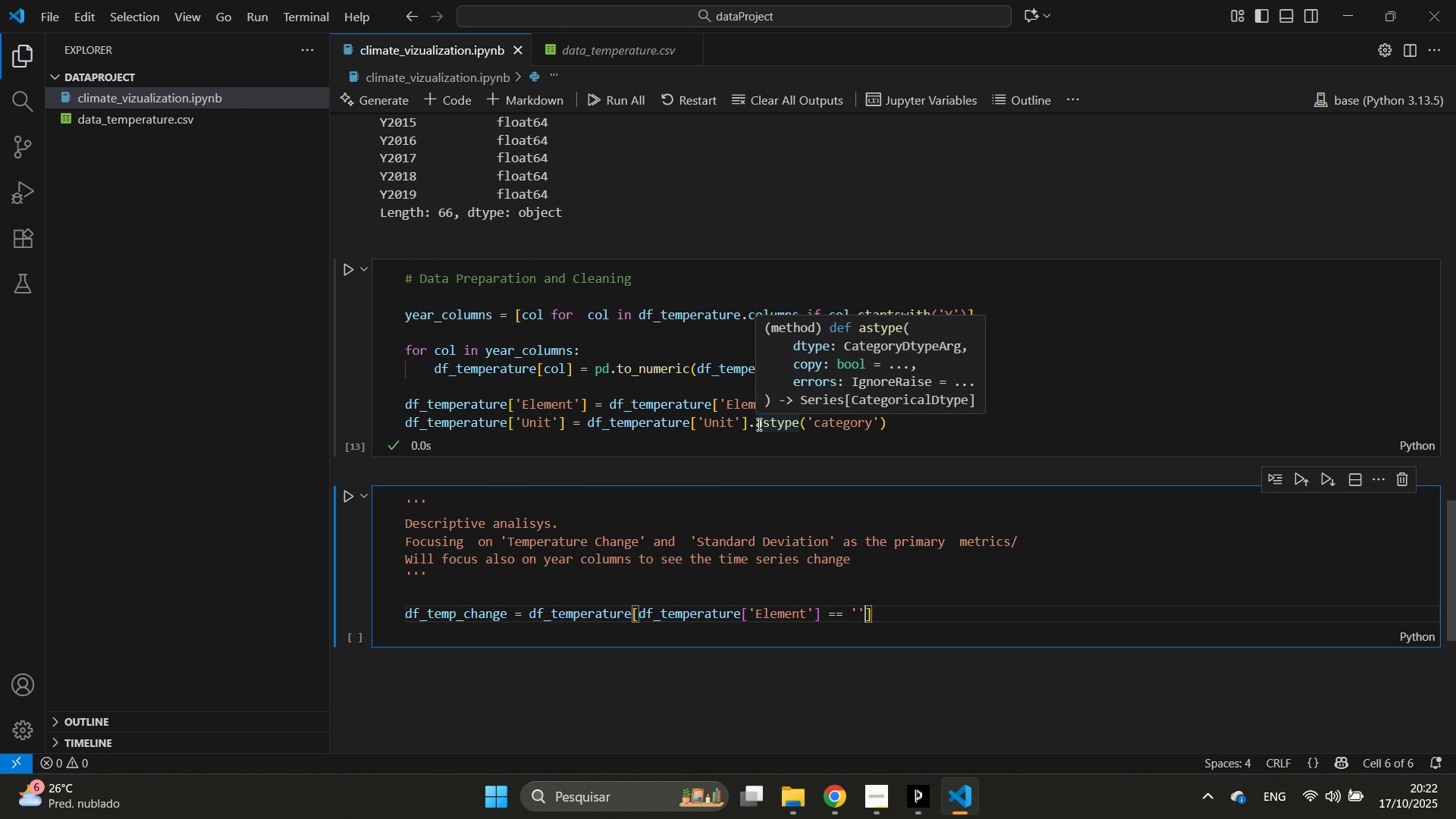 
key(ArrowLeft)
 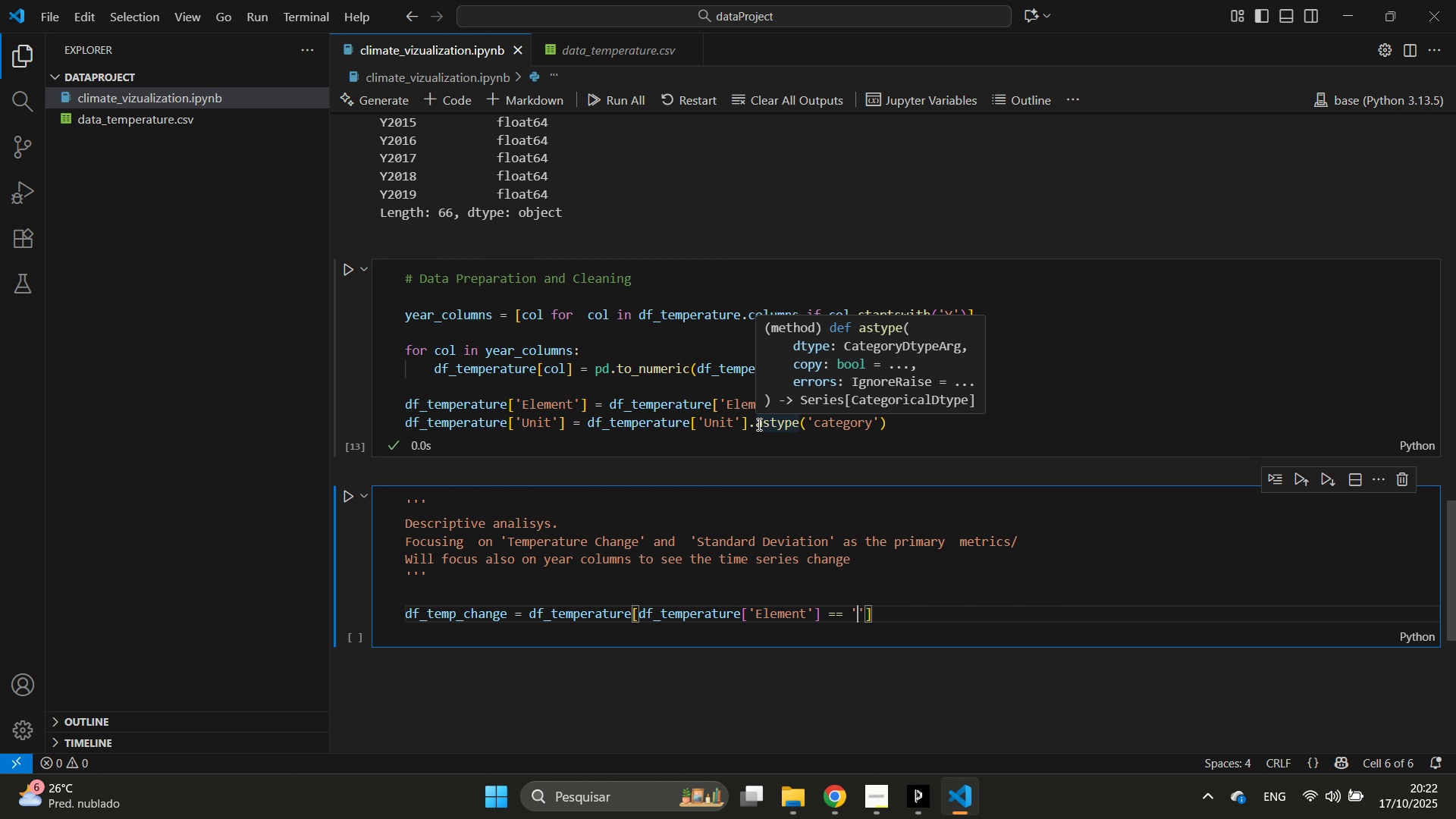 
key(ArrowLeft)
 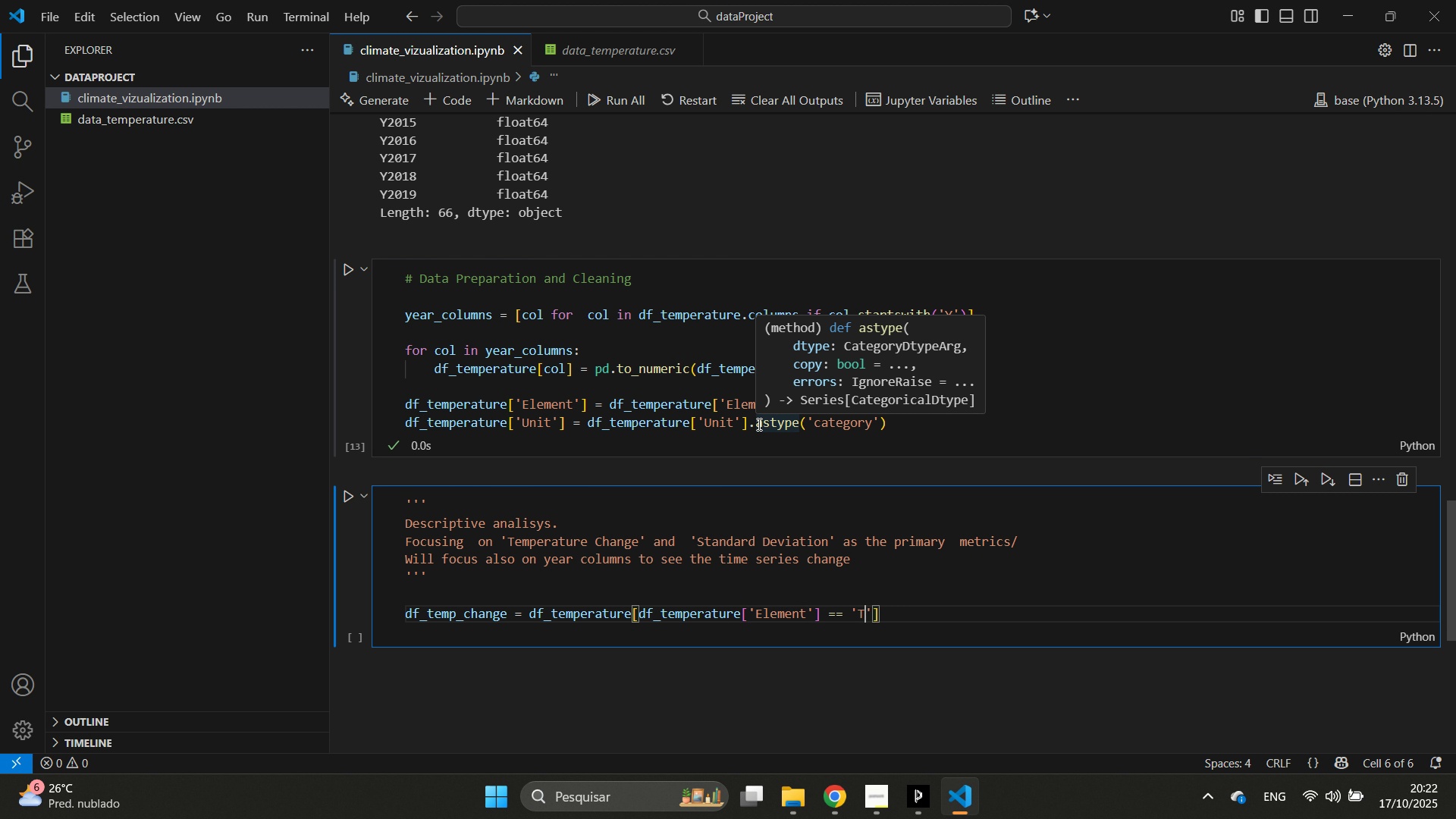 
type(Temperature Change)
 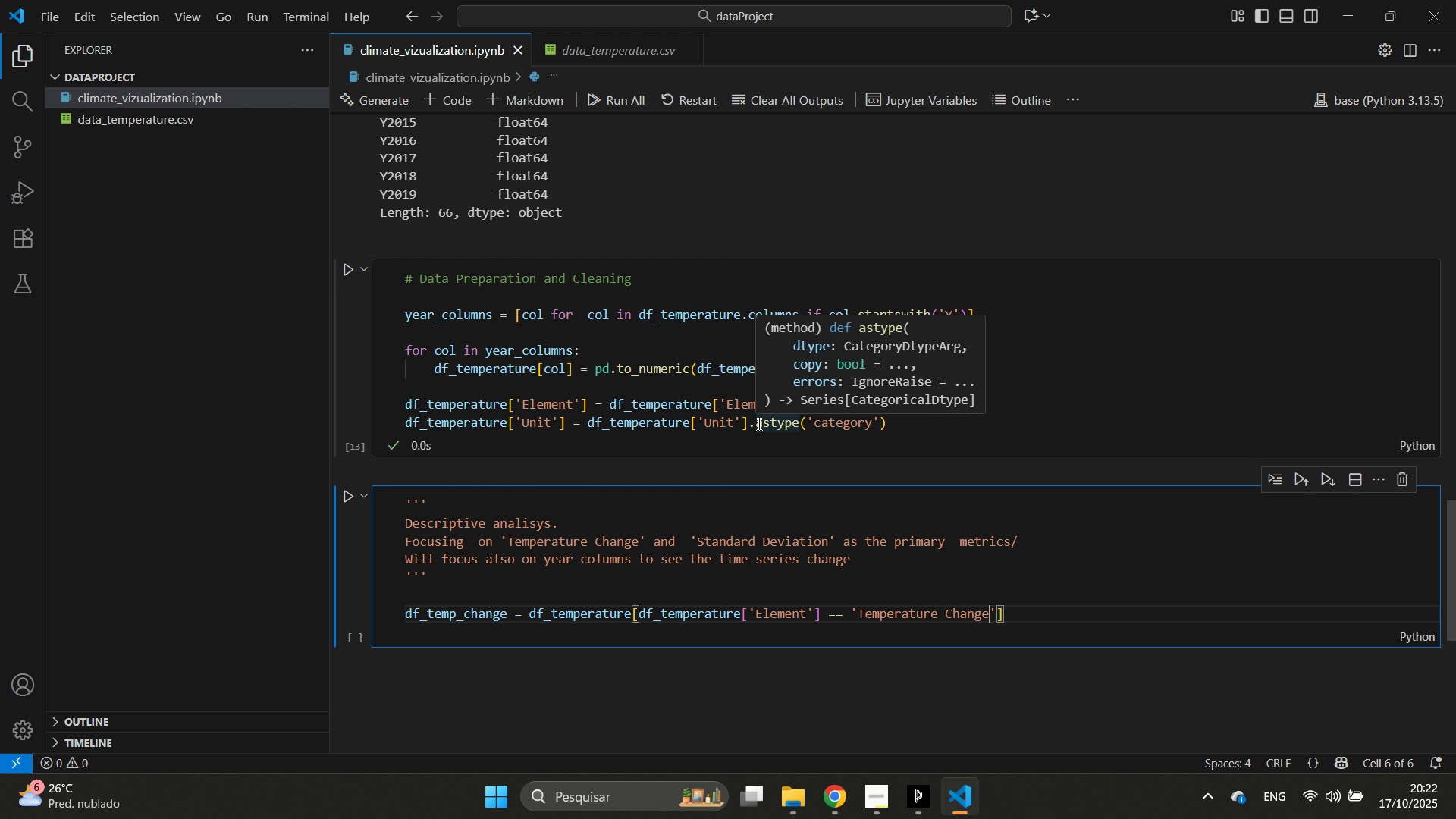 
key(Control+ControlLeft)
 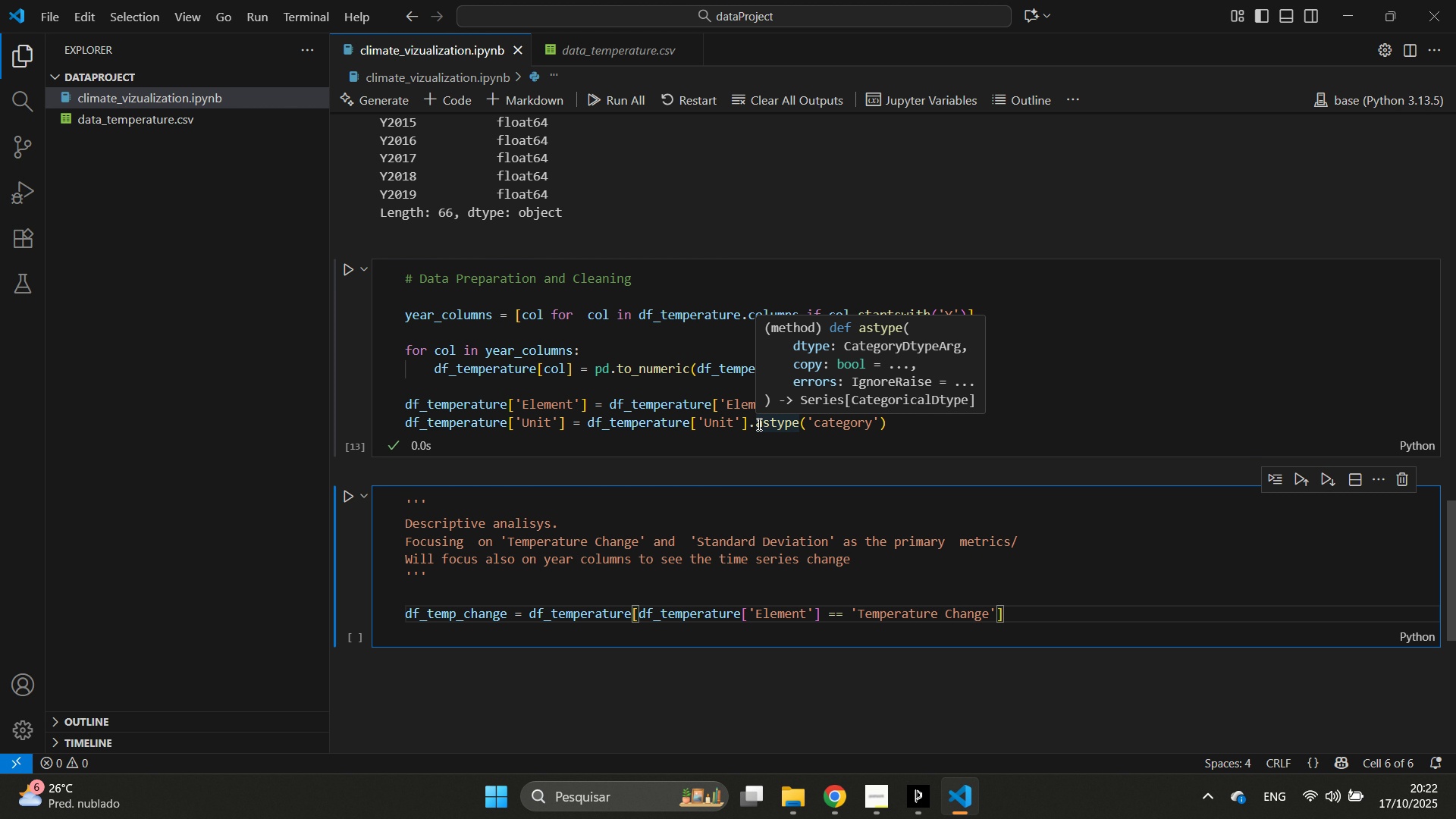 
key(Control+Enter)
 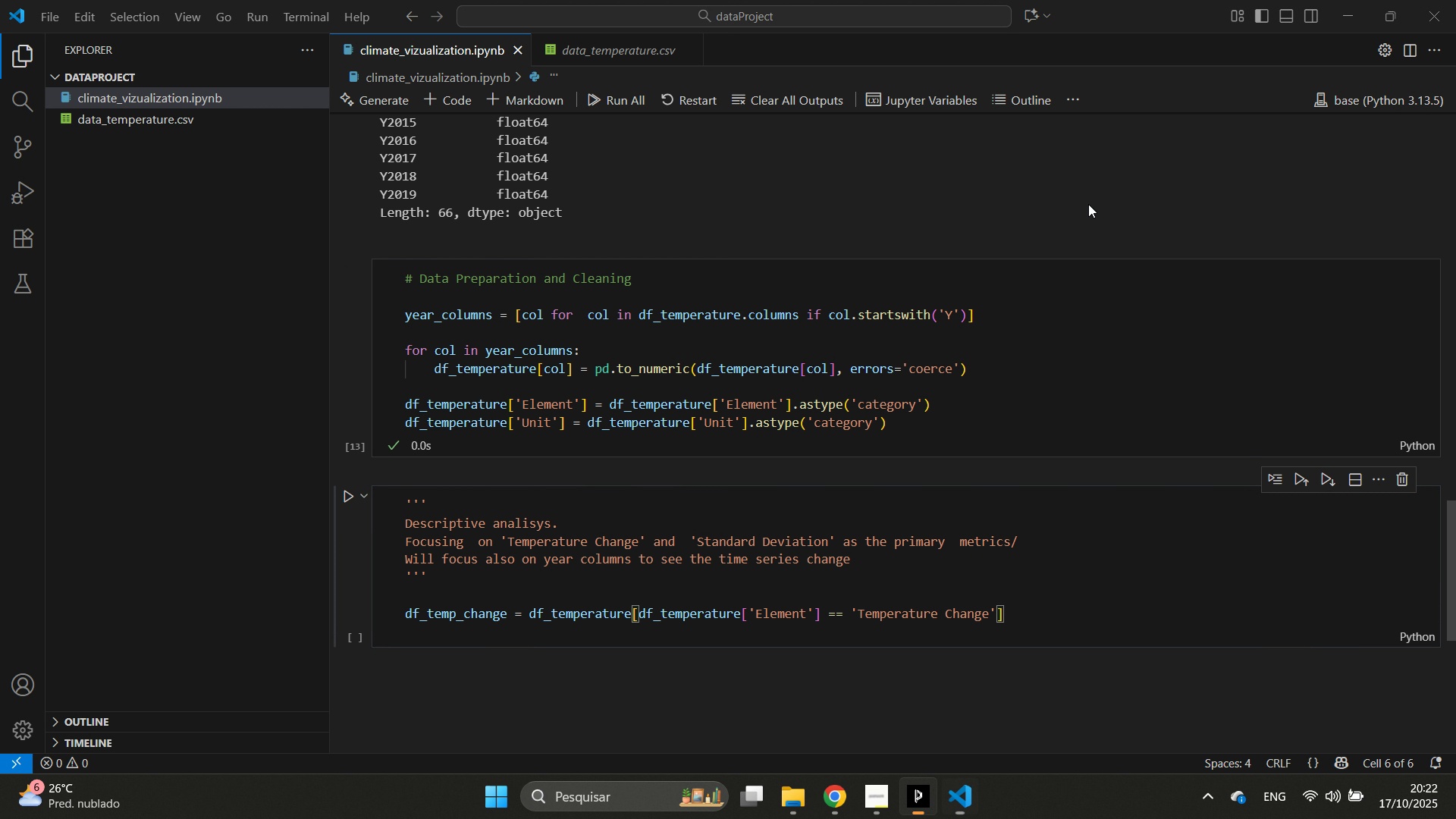 
left_click_drag(start_coordinate=[1191, 212], to_coordinate=[0, 285])
 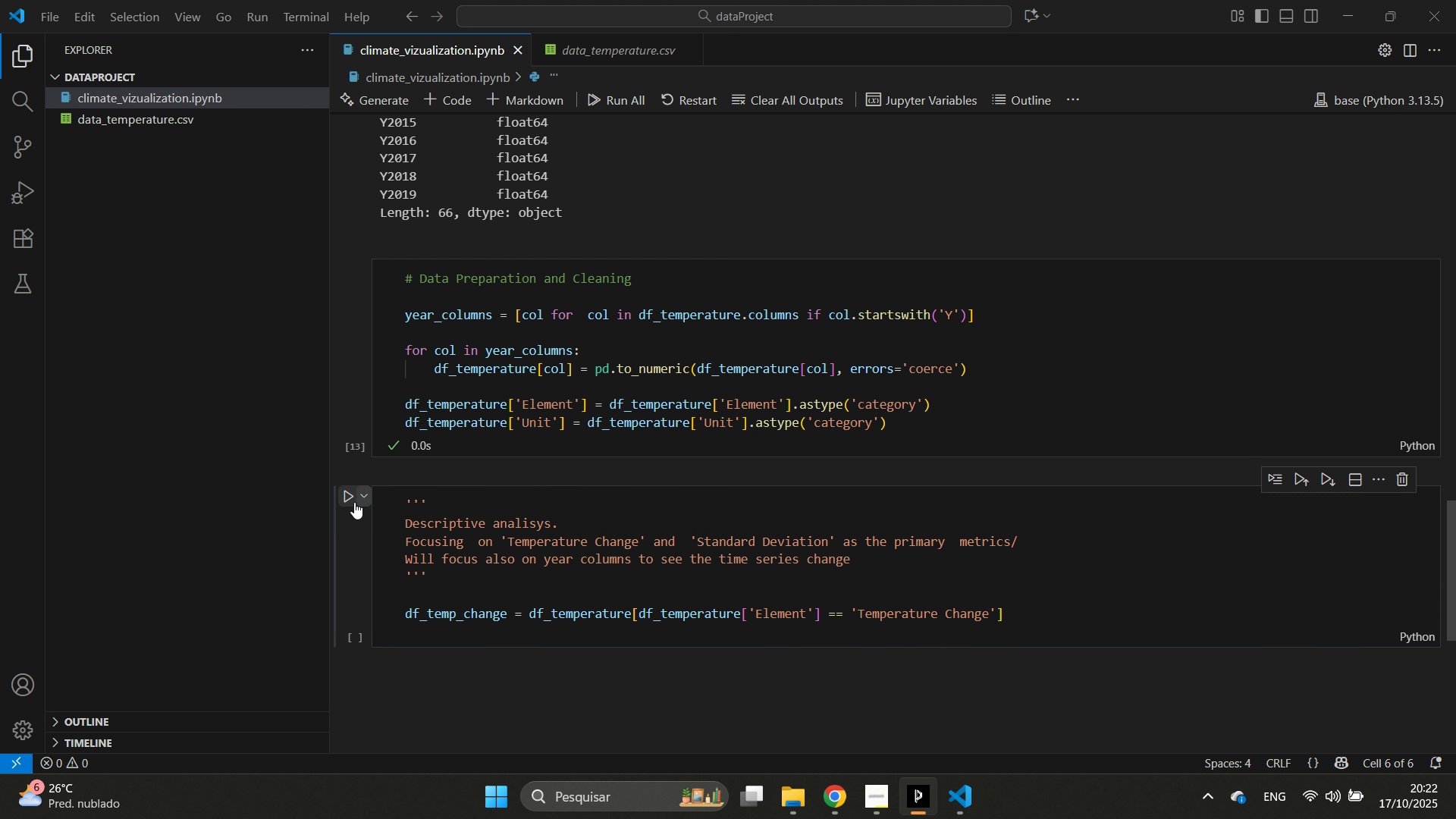 
left_click([350, 501])
 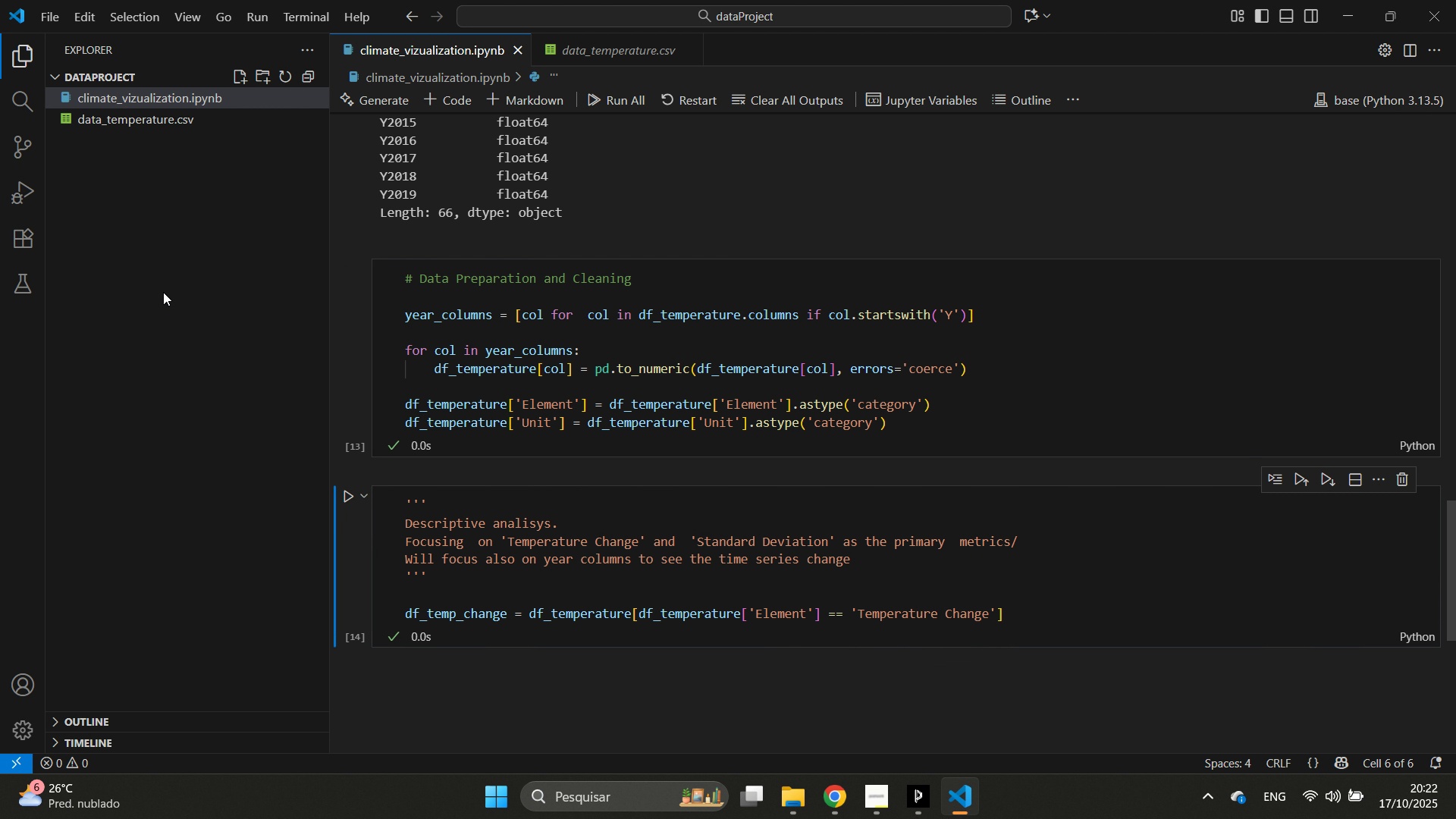 
left_click_drag(start_coordinate=[54, 284], to_coordinate=[1259, 33])
 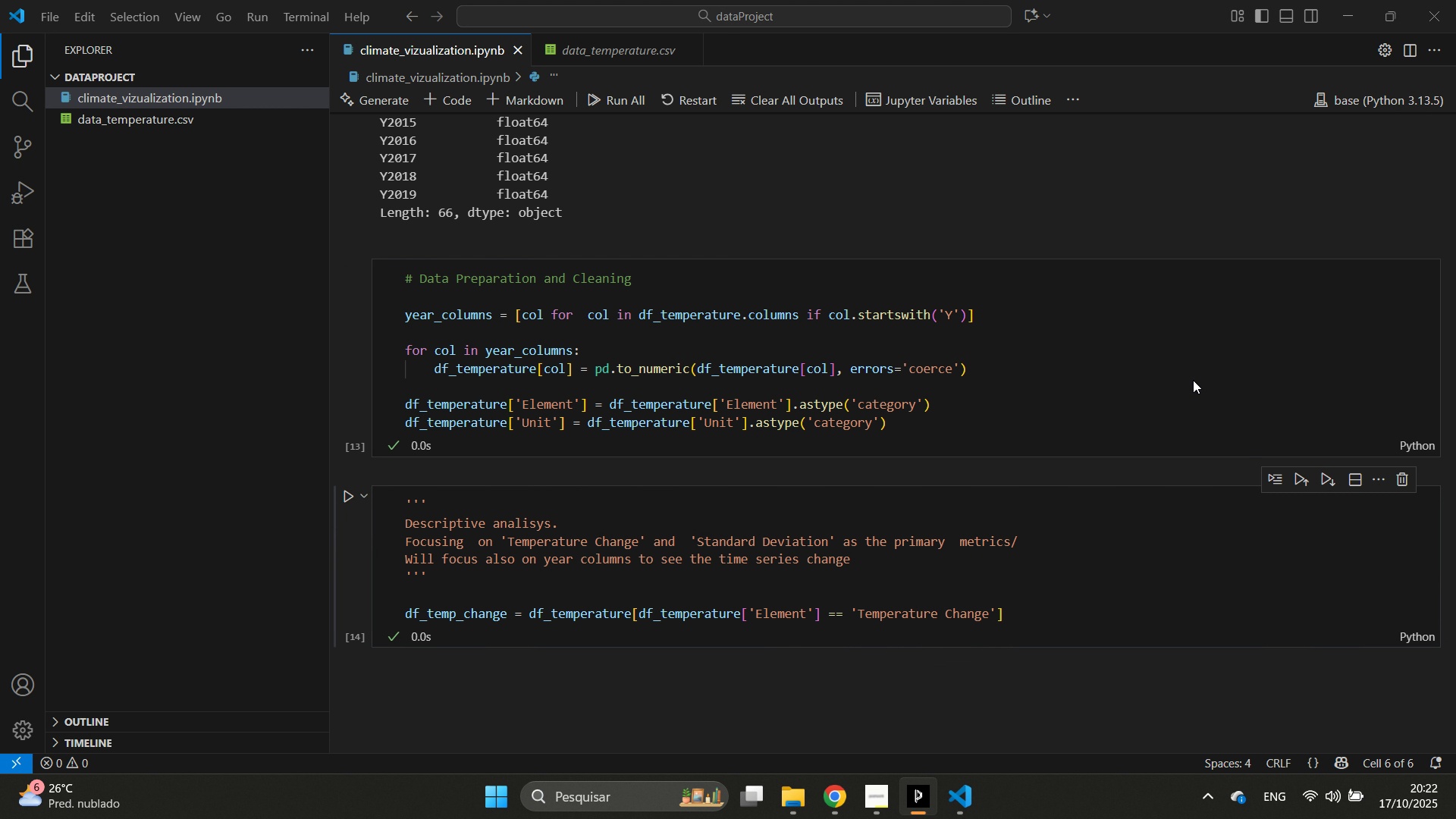 
scroll: coordinate [1189, 359], scroll_direction: down, amount: 2.0
 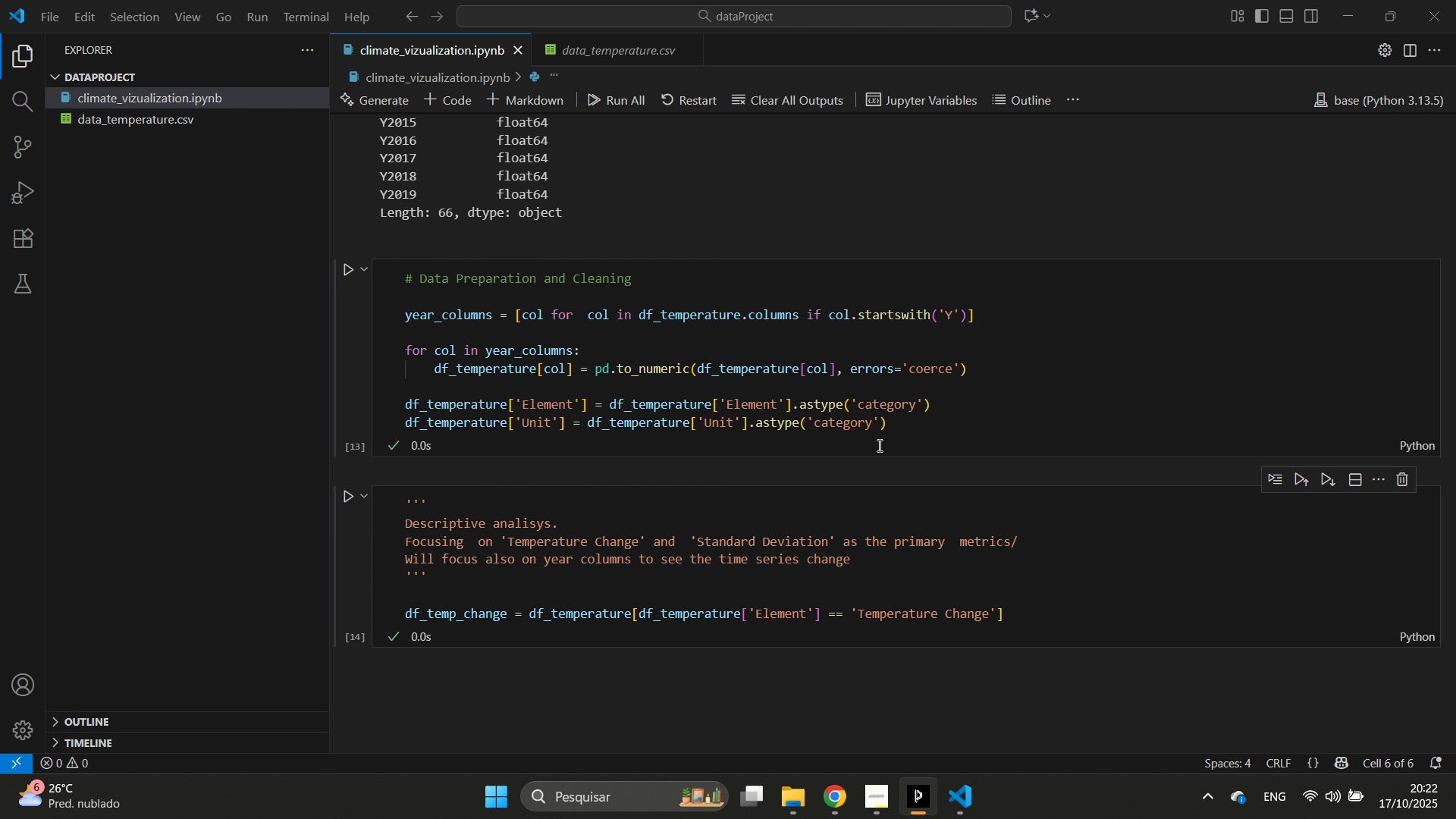 
mouse_move([780, 548])
 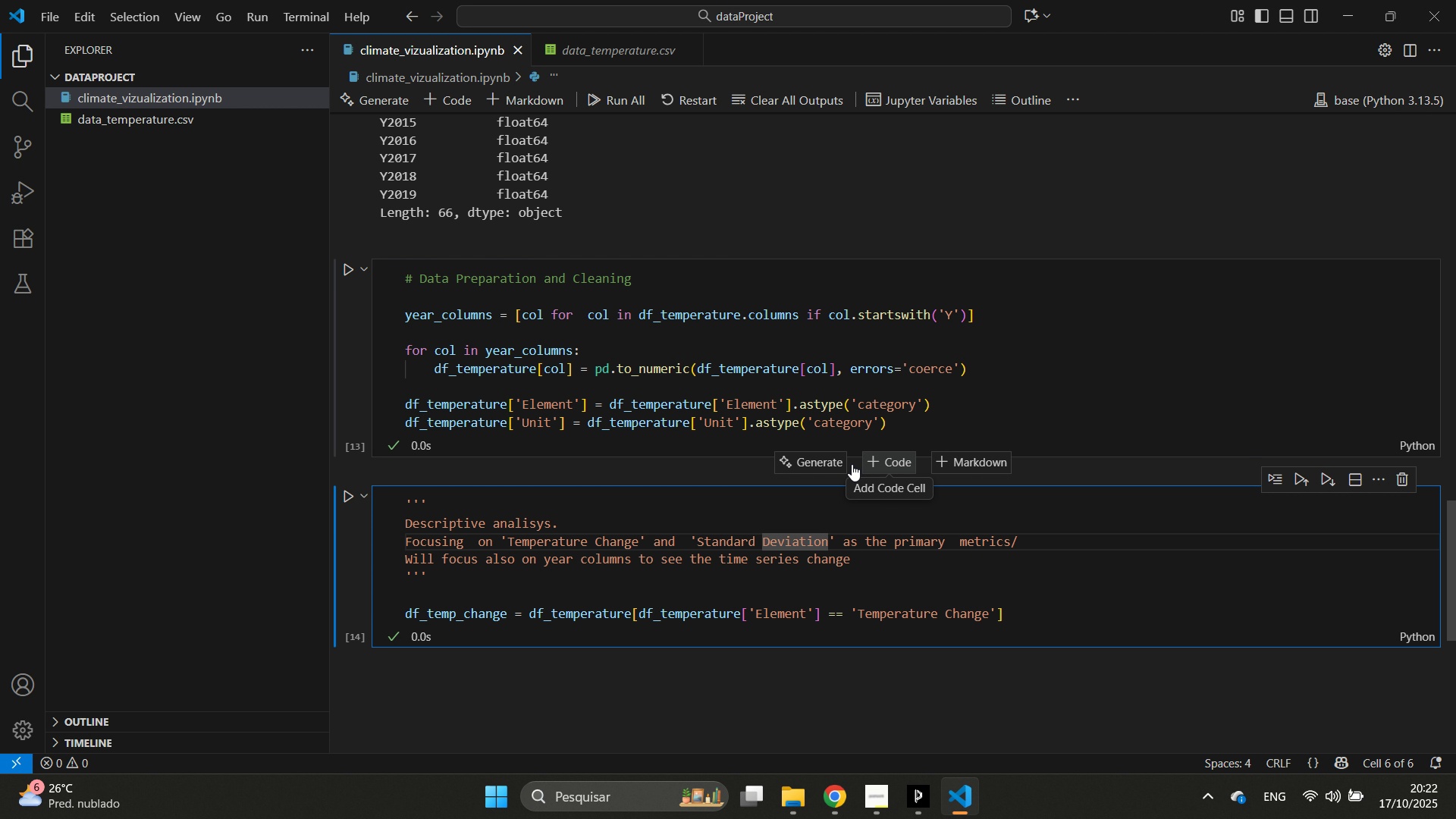 
key(ArrowDown)
 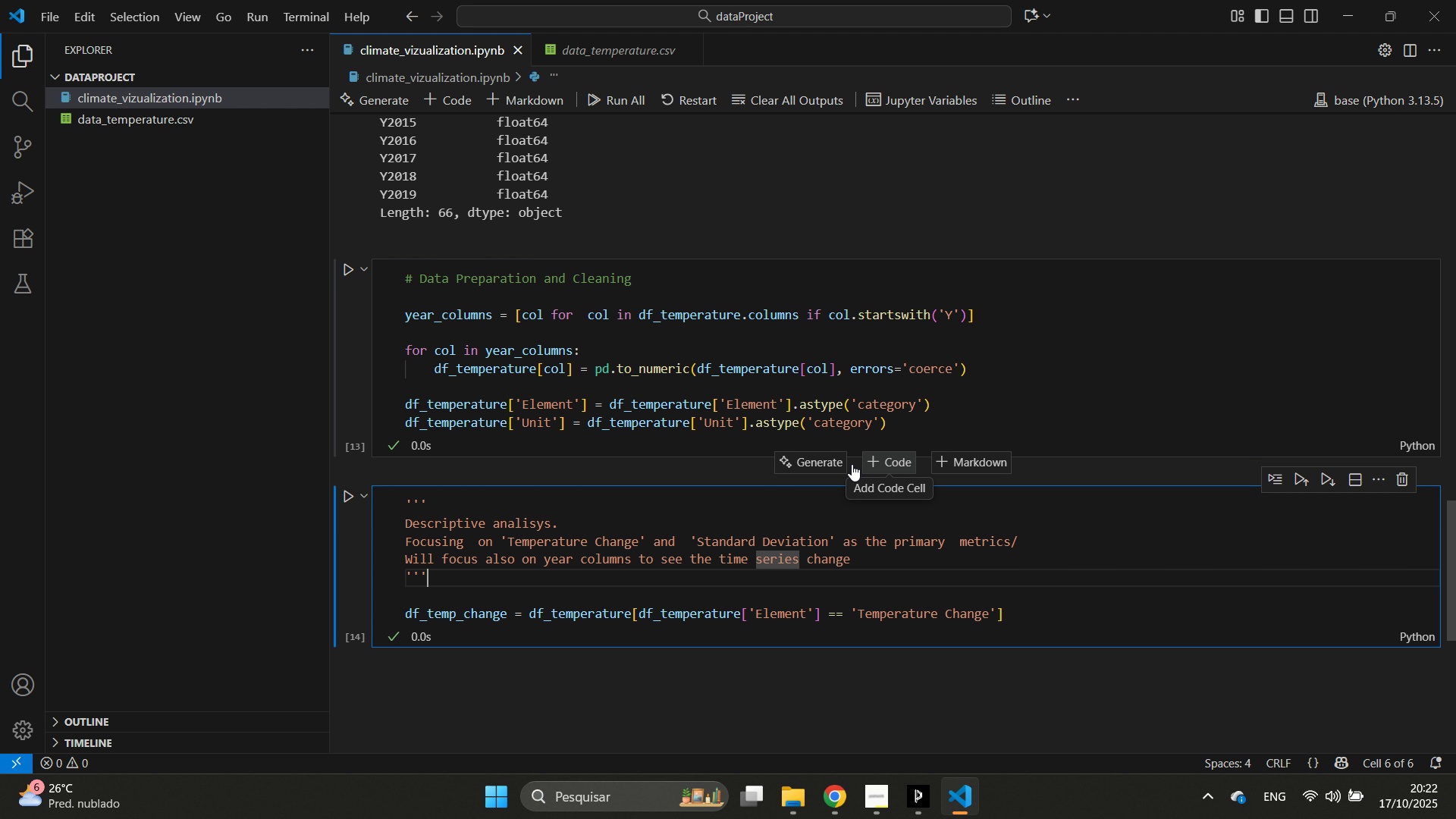 
key(ArrowDown)
 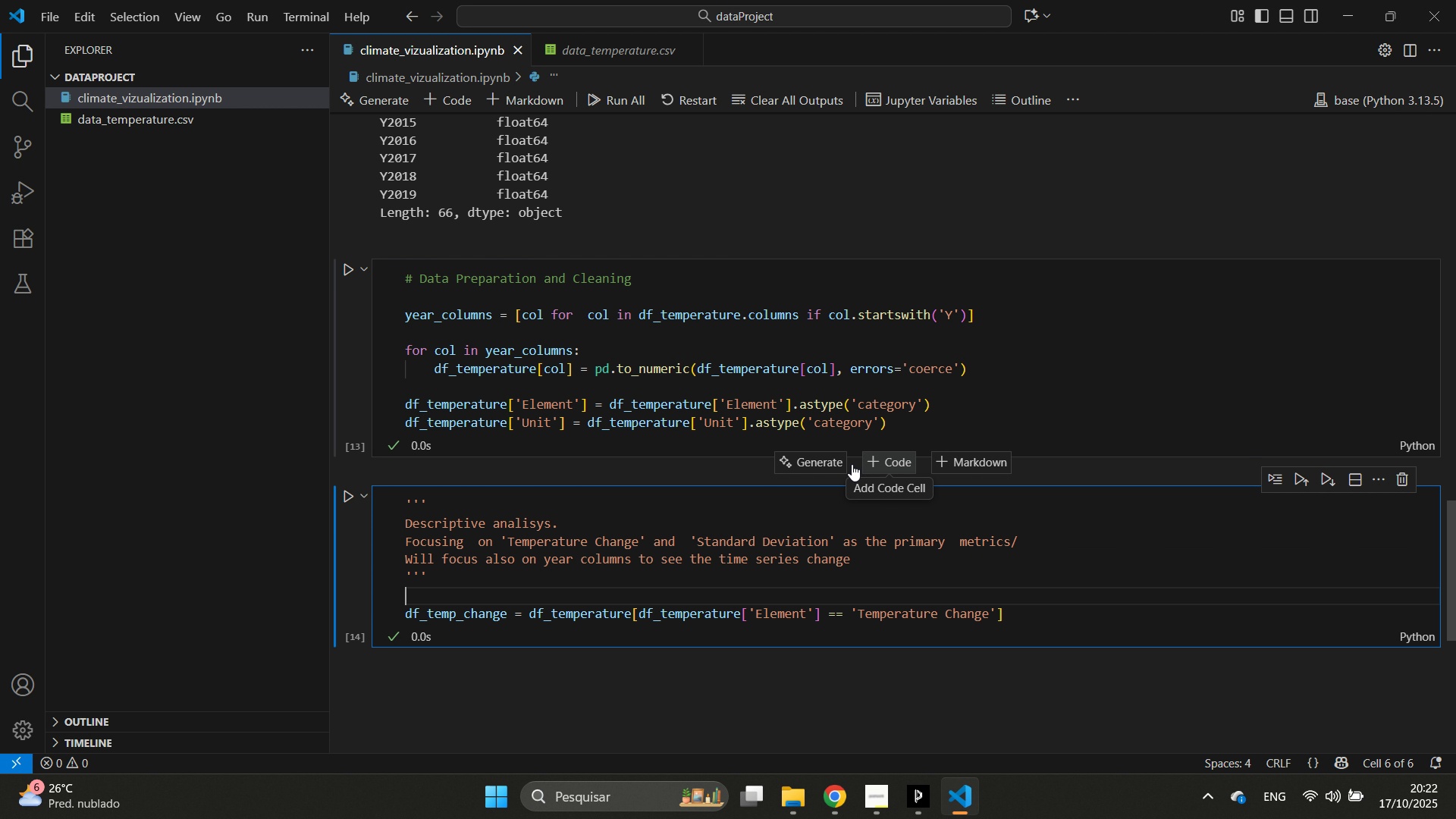 
key(ArrowDown)
 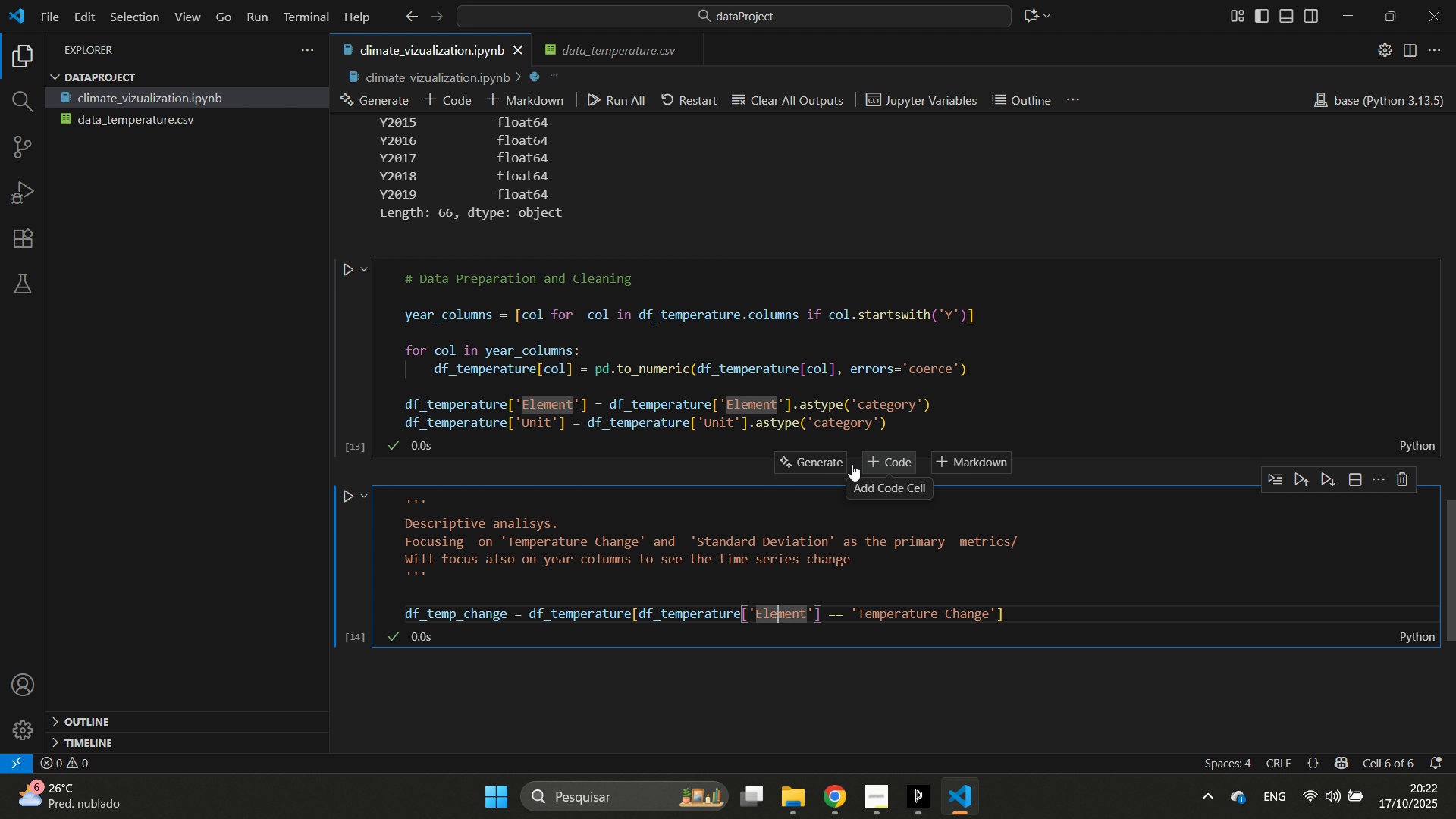 
key(ArrowDown)
 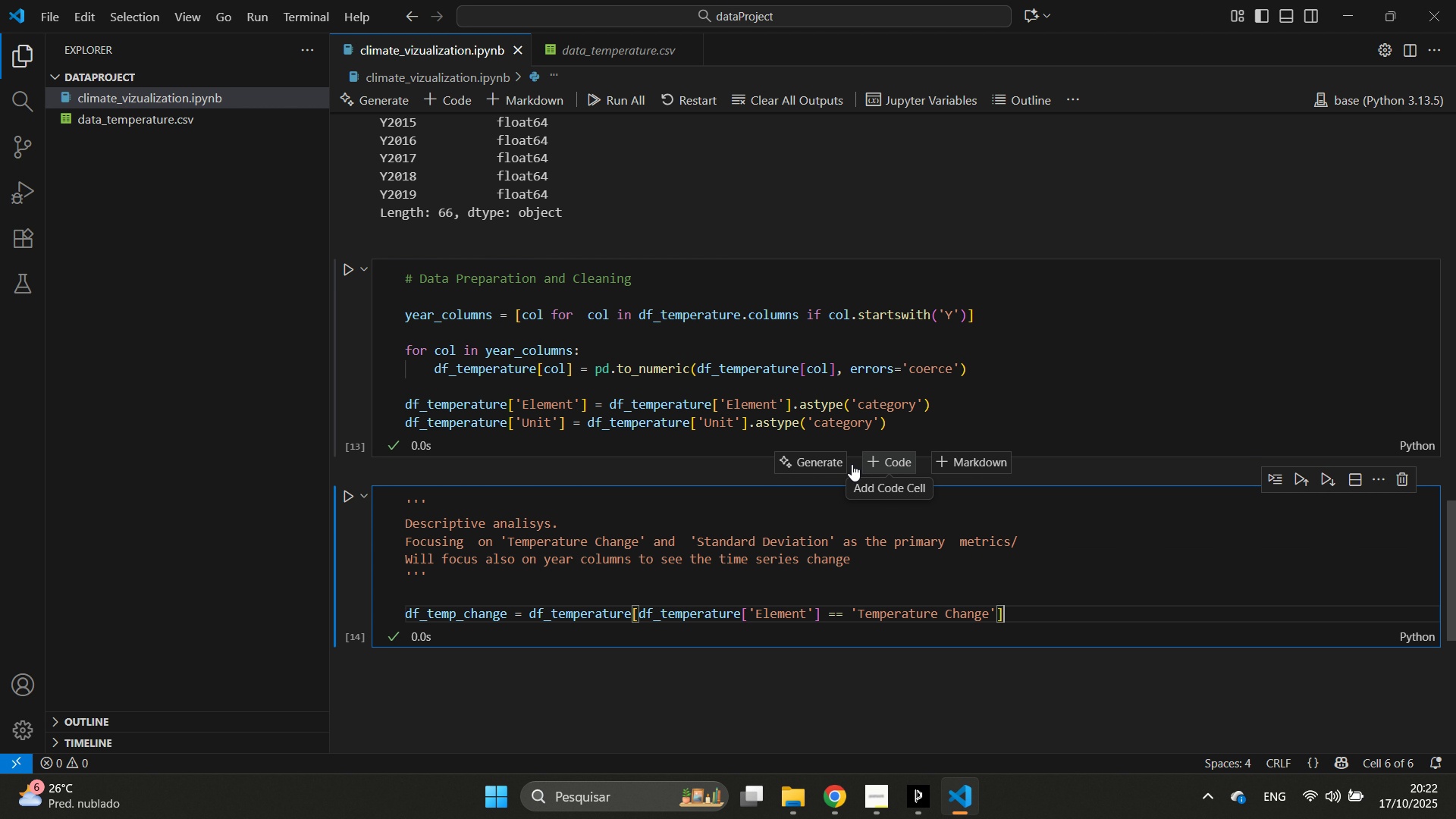 
key(ArrowDown)
 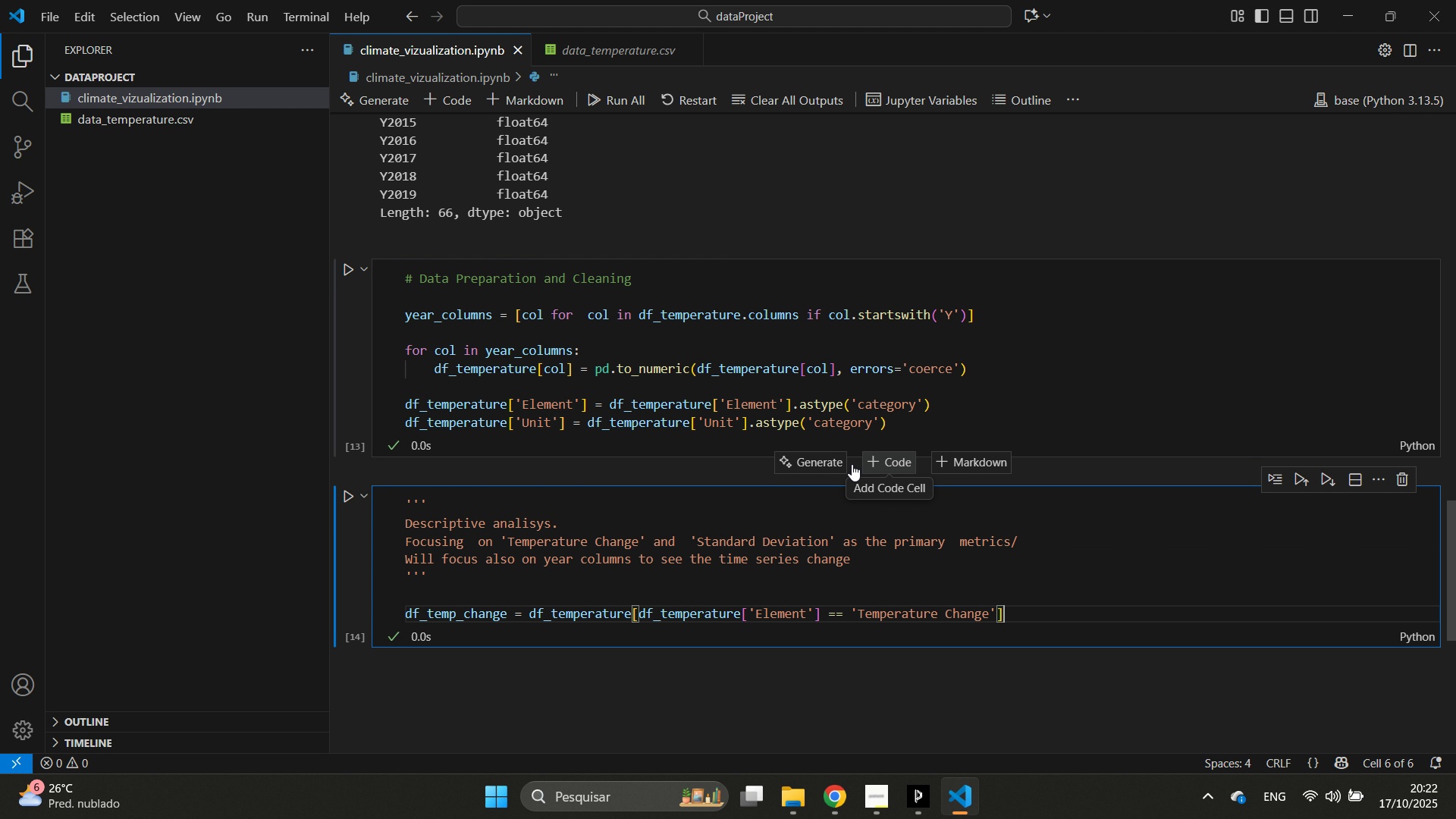 
key(ArrowDown)
 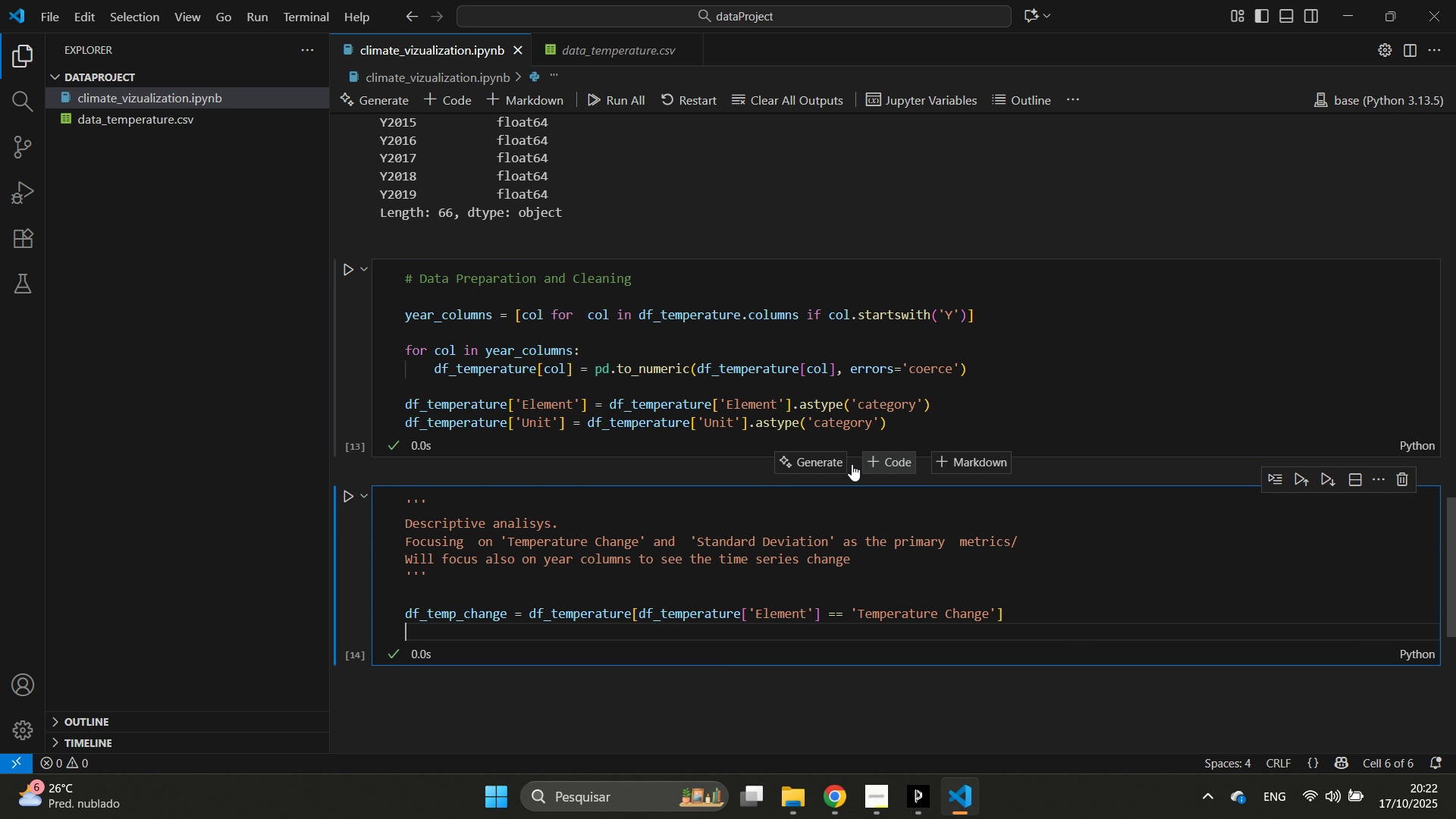 
key(Enter)
 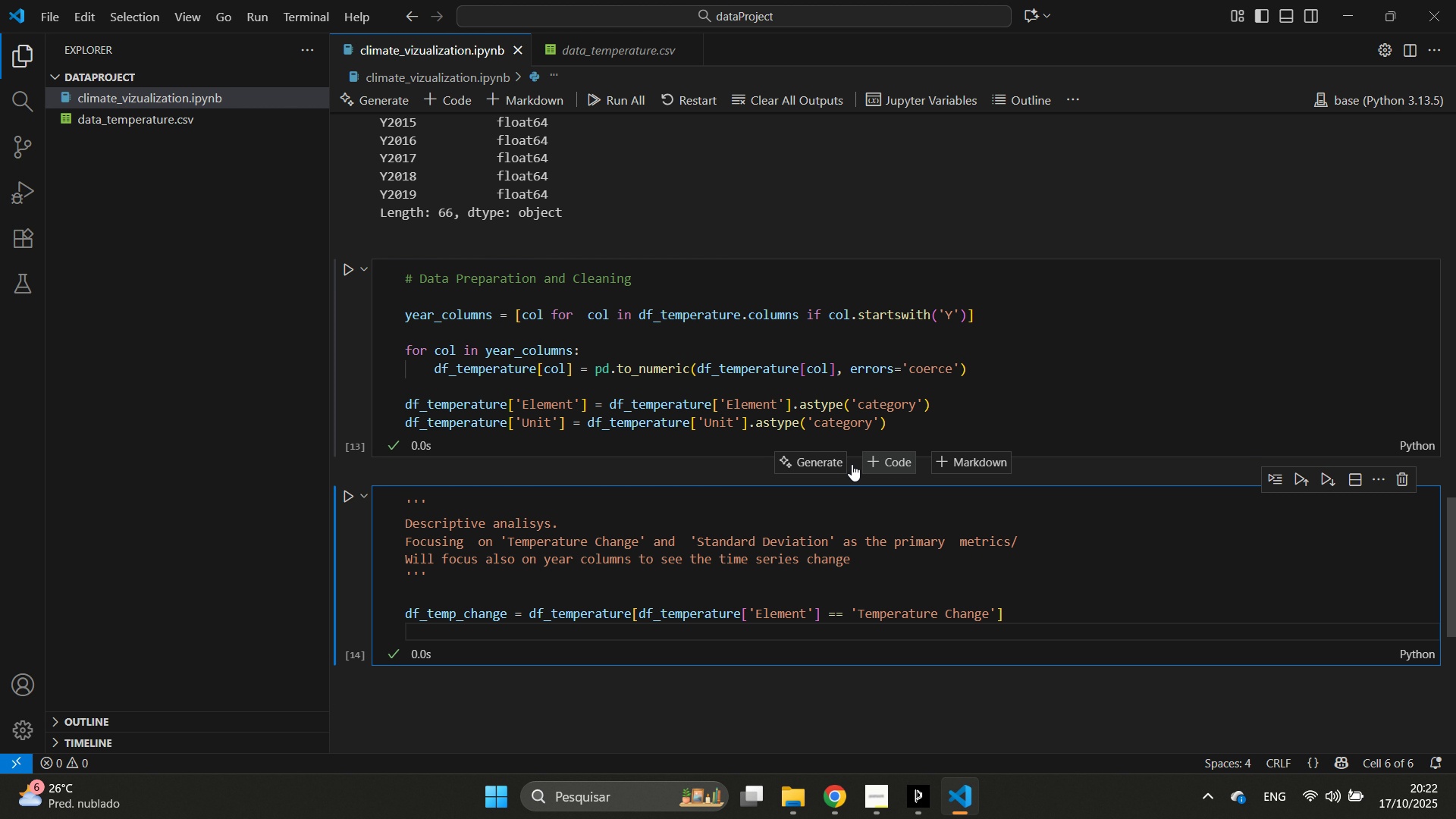 
wait(5.58)
 